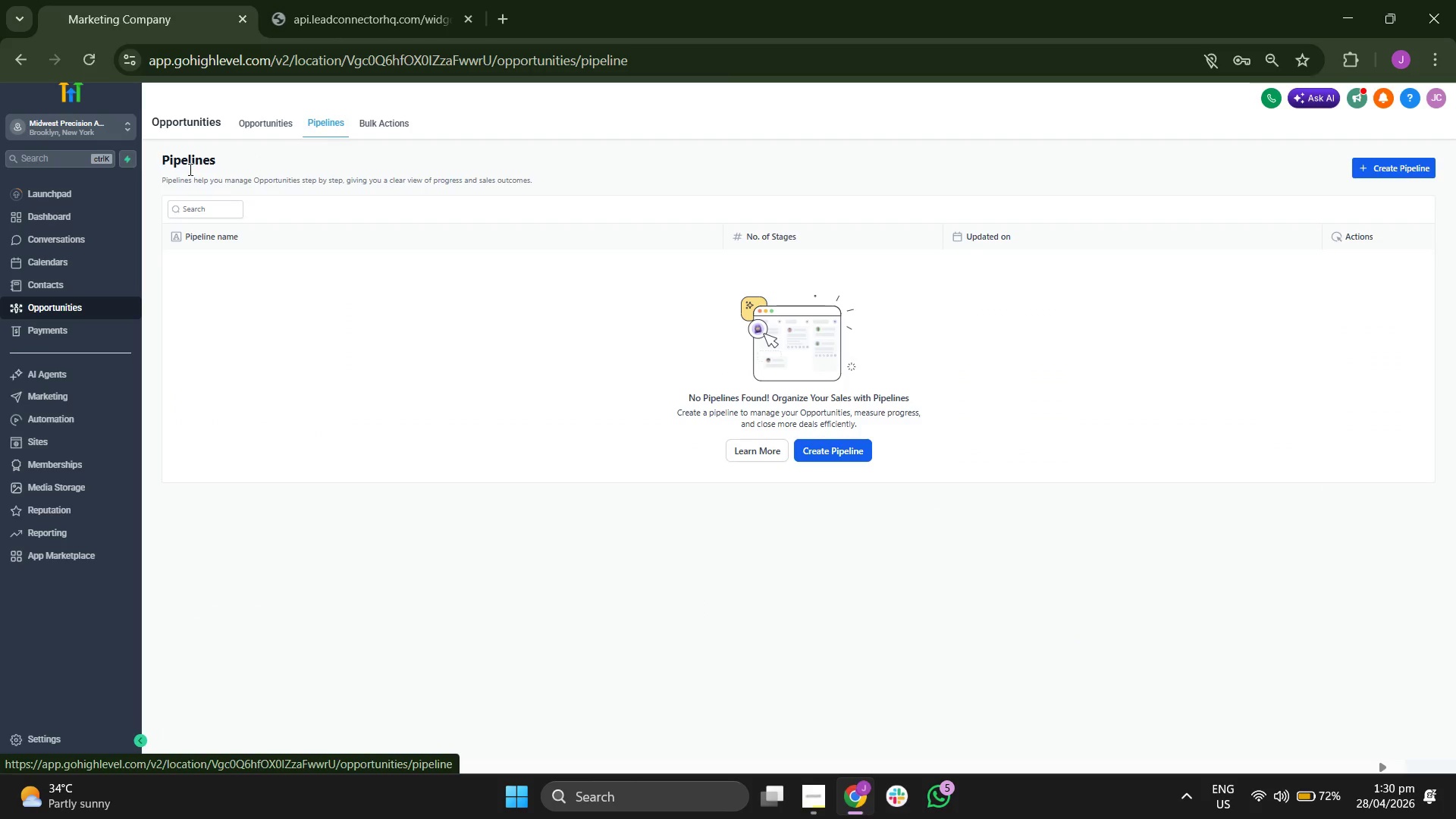 
left_click([64, 217])
 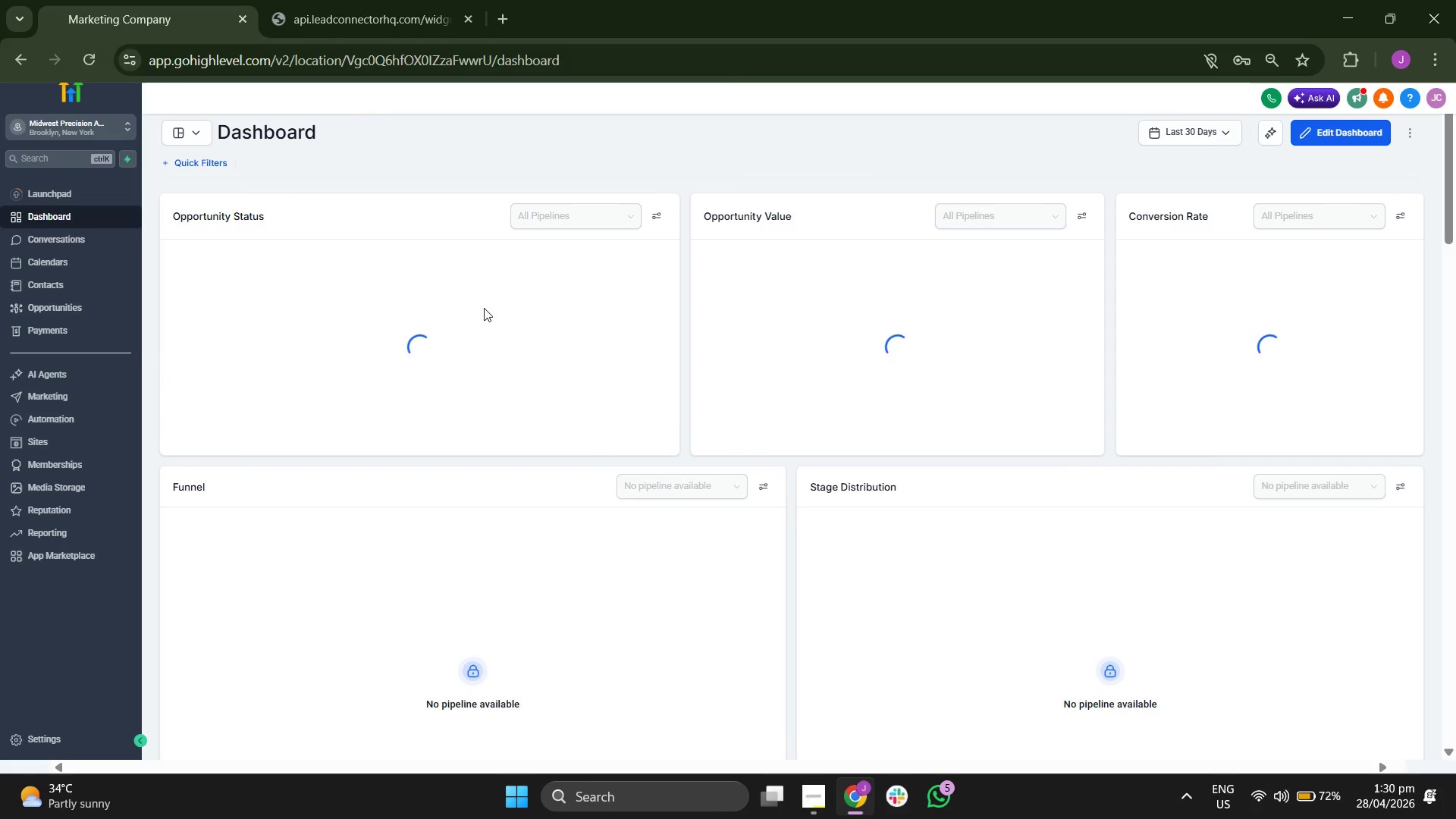 
scroll: coordinate [797, 400], scroll_direction: down, amount: 11.0
 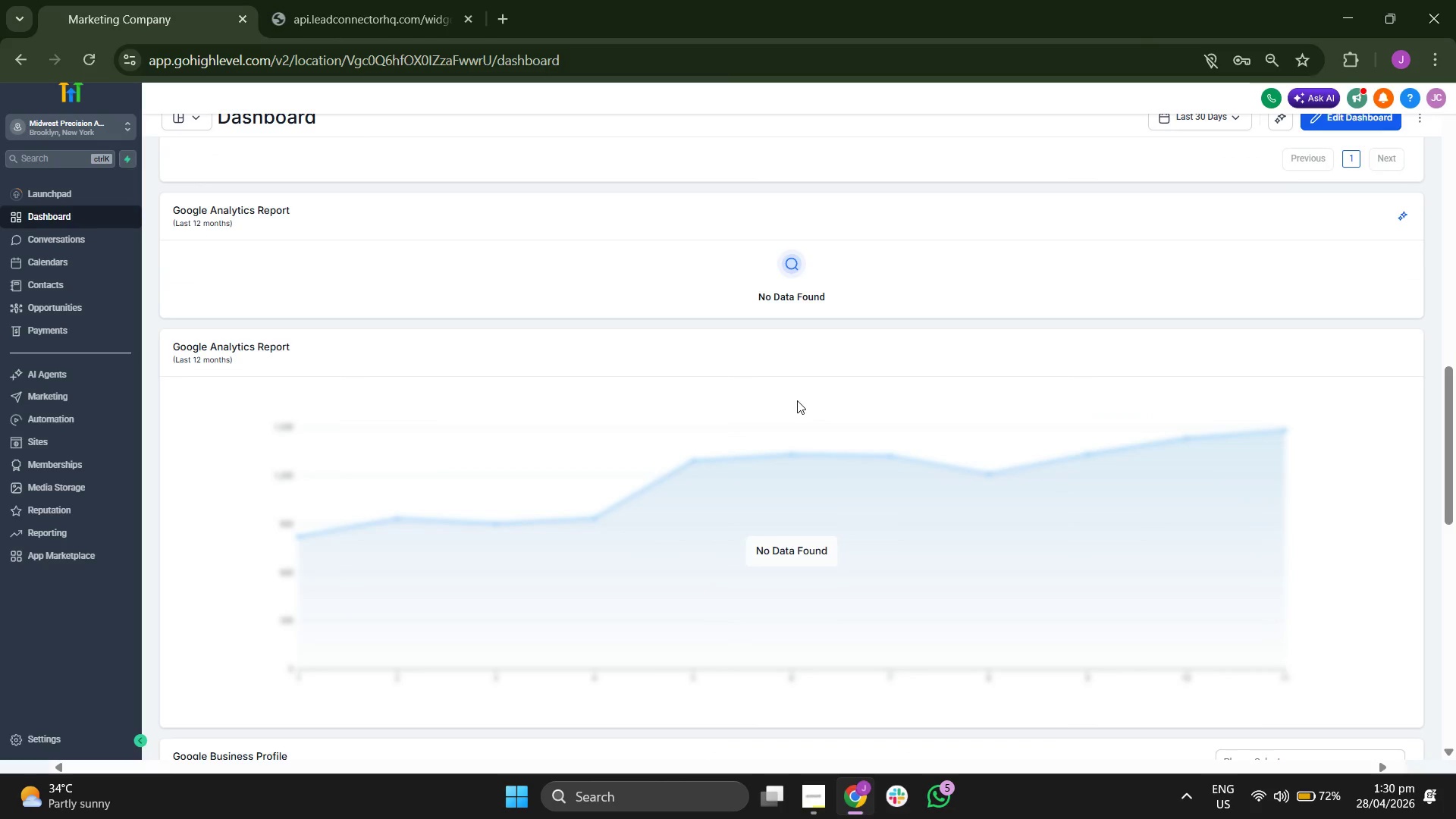 
scroll: coordinate [797, 400], scroll_direction: up, amount: 12.0
 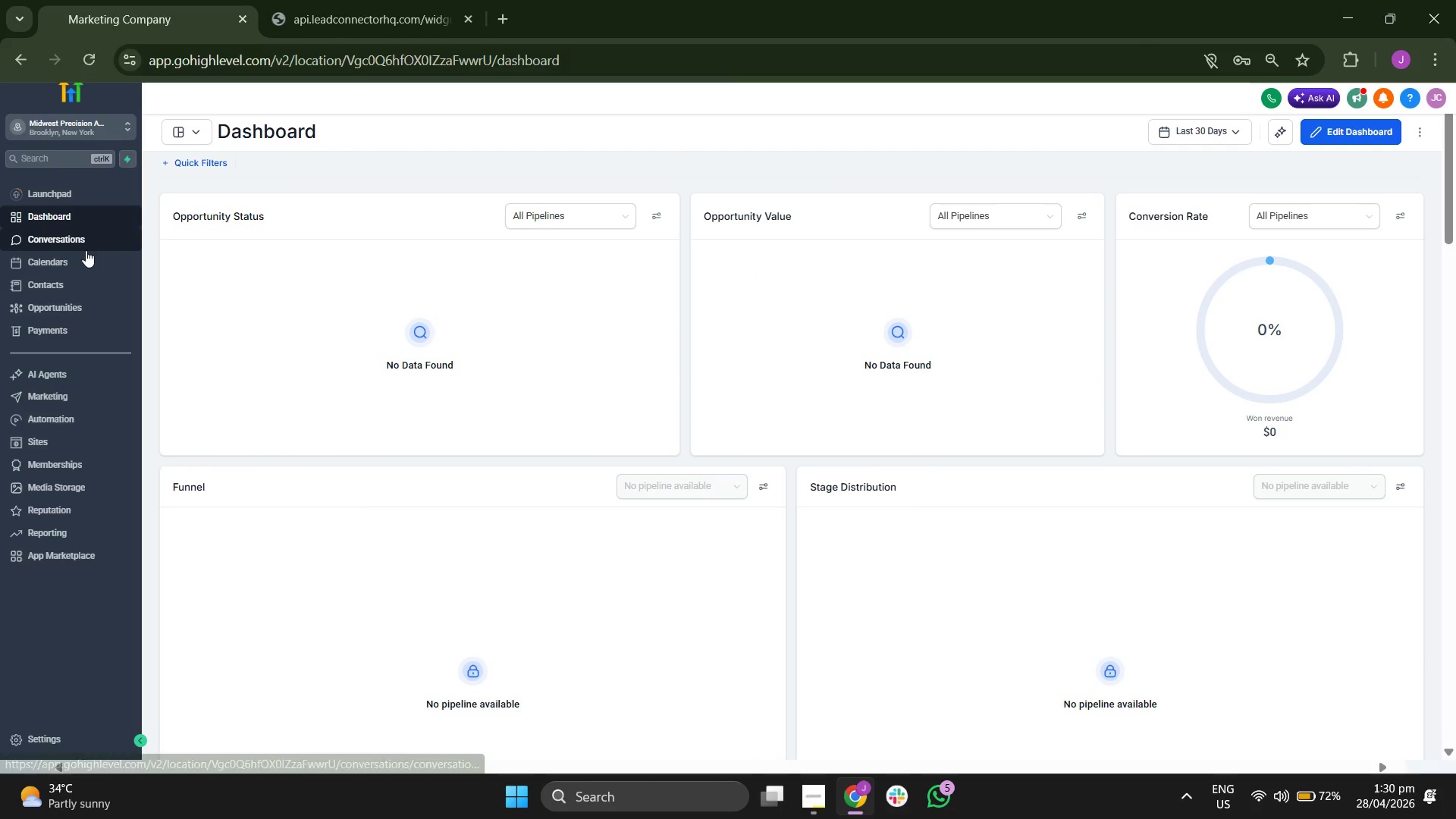 
left_click([70, 284])
 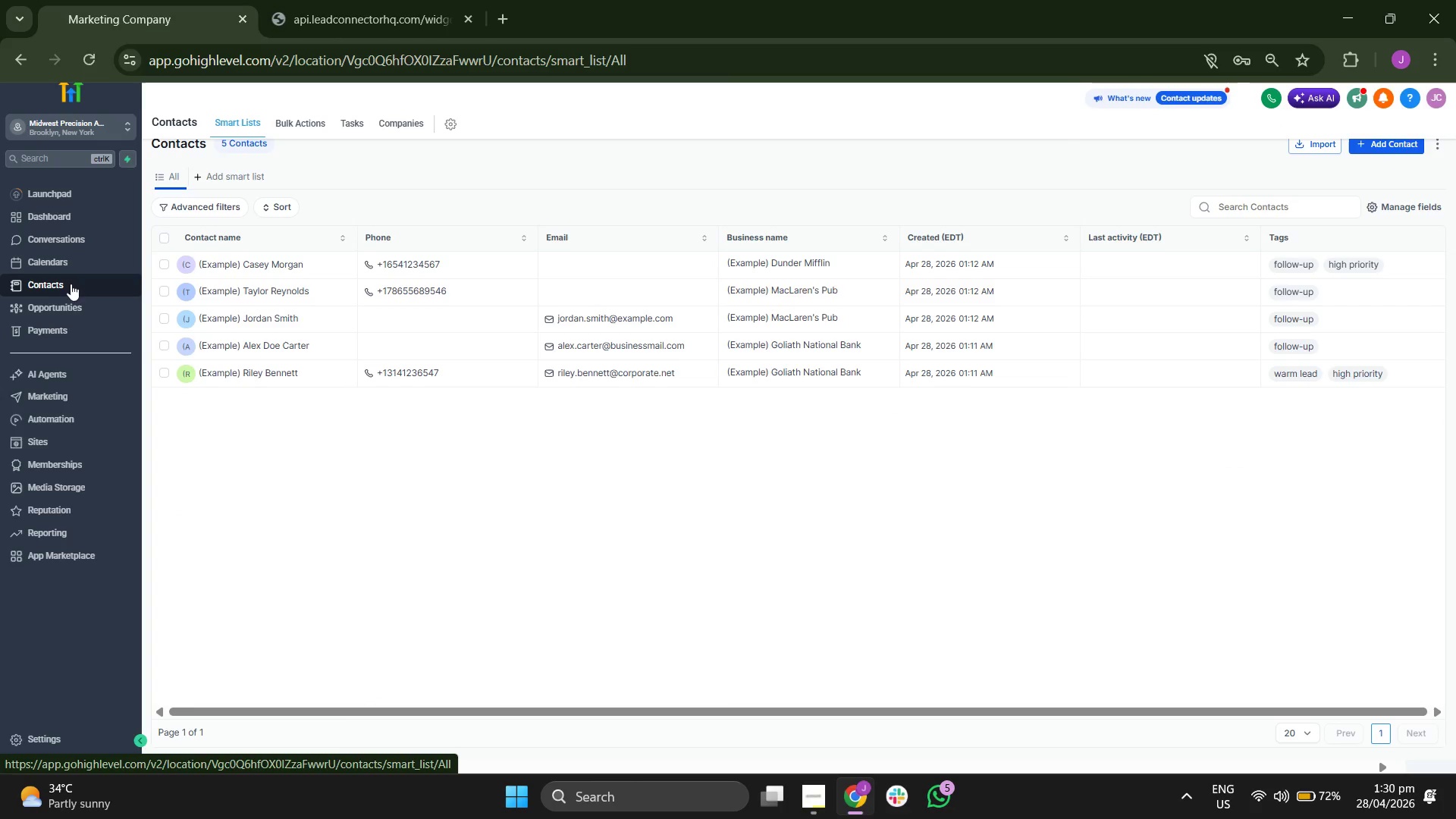 
left_click([305, 121])
 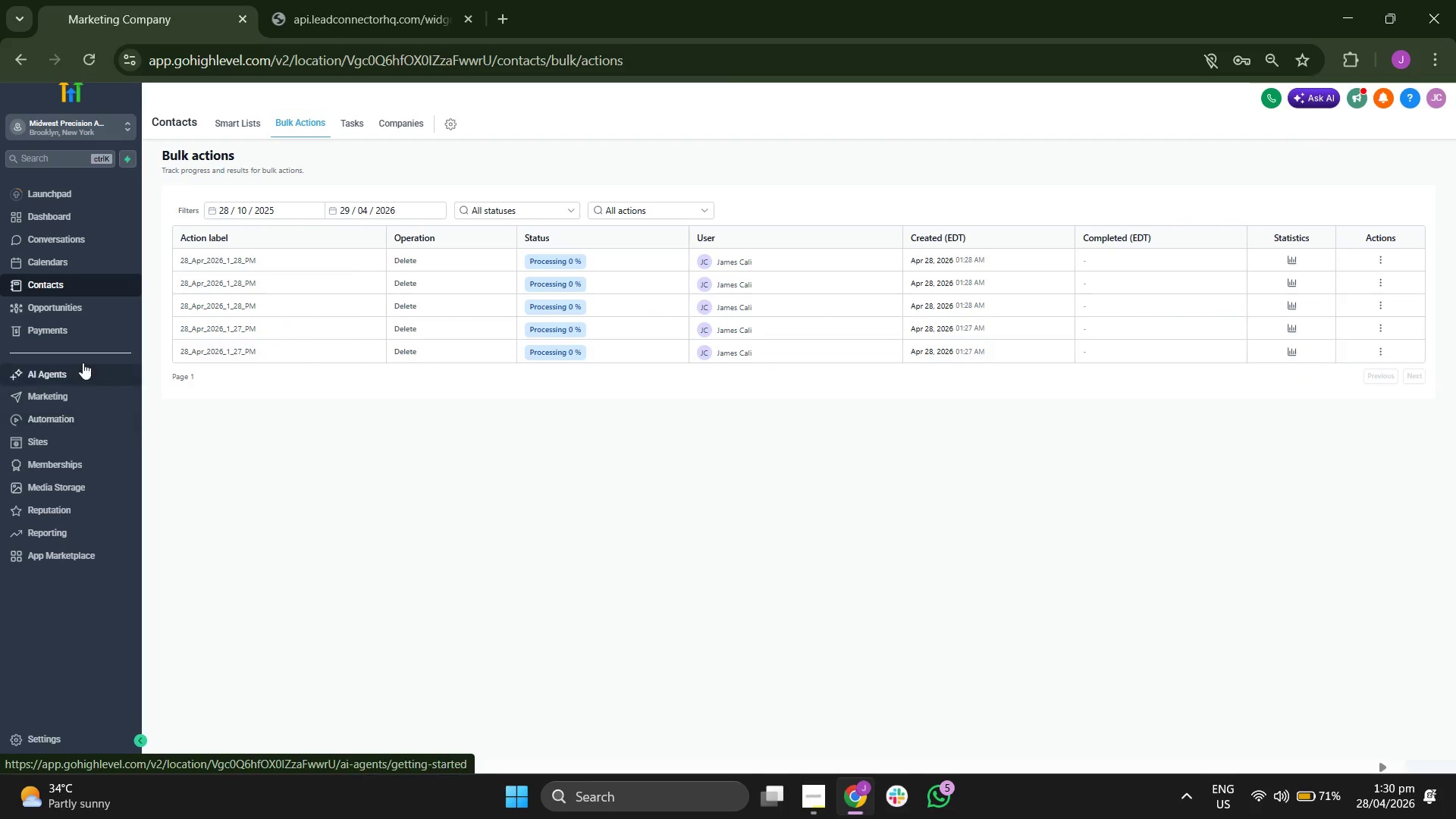 
wait(6.92)
 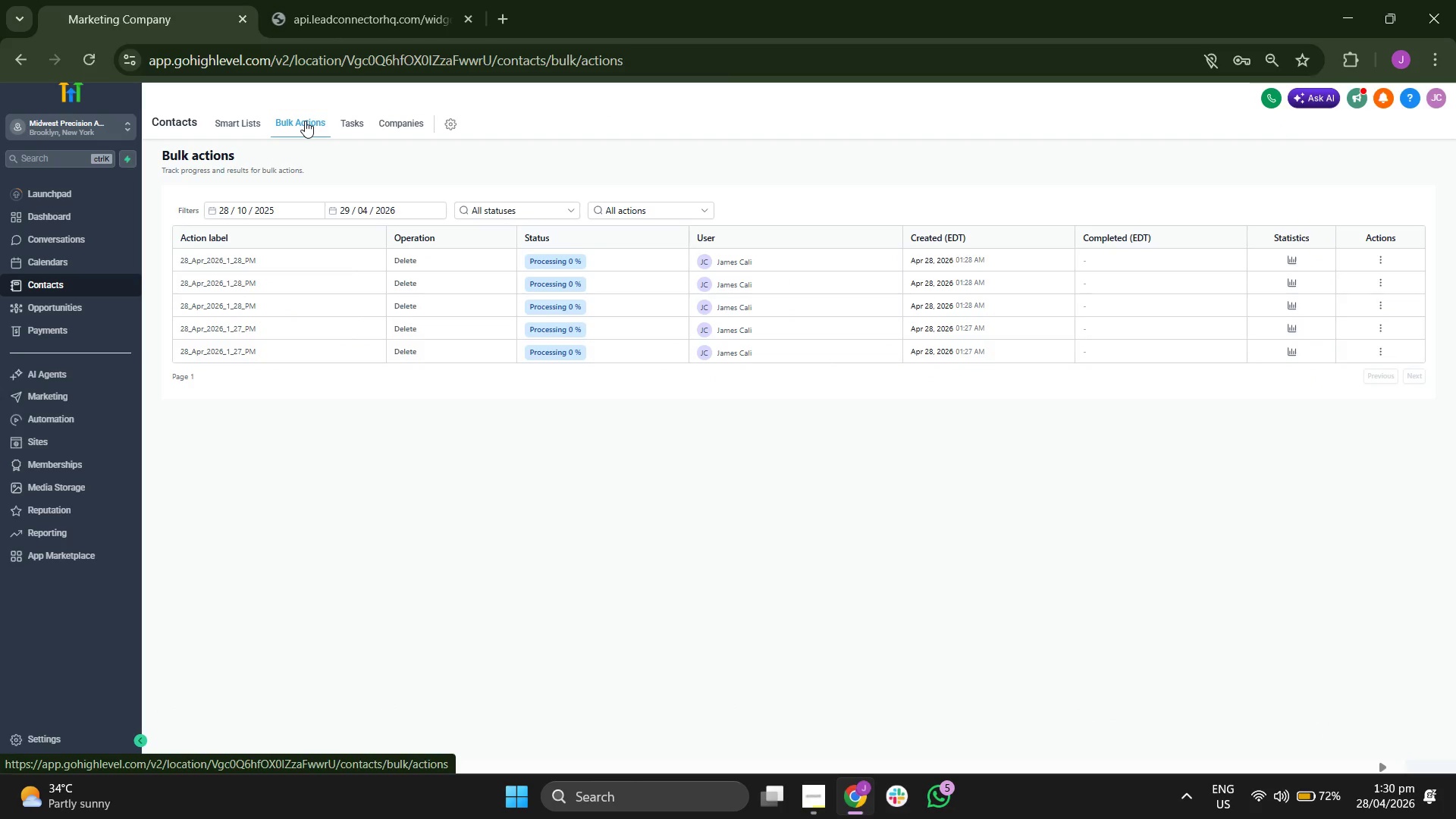 
left_click([64, 732])
 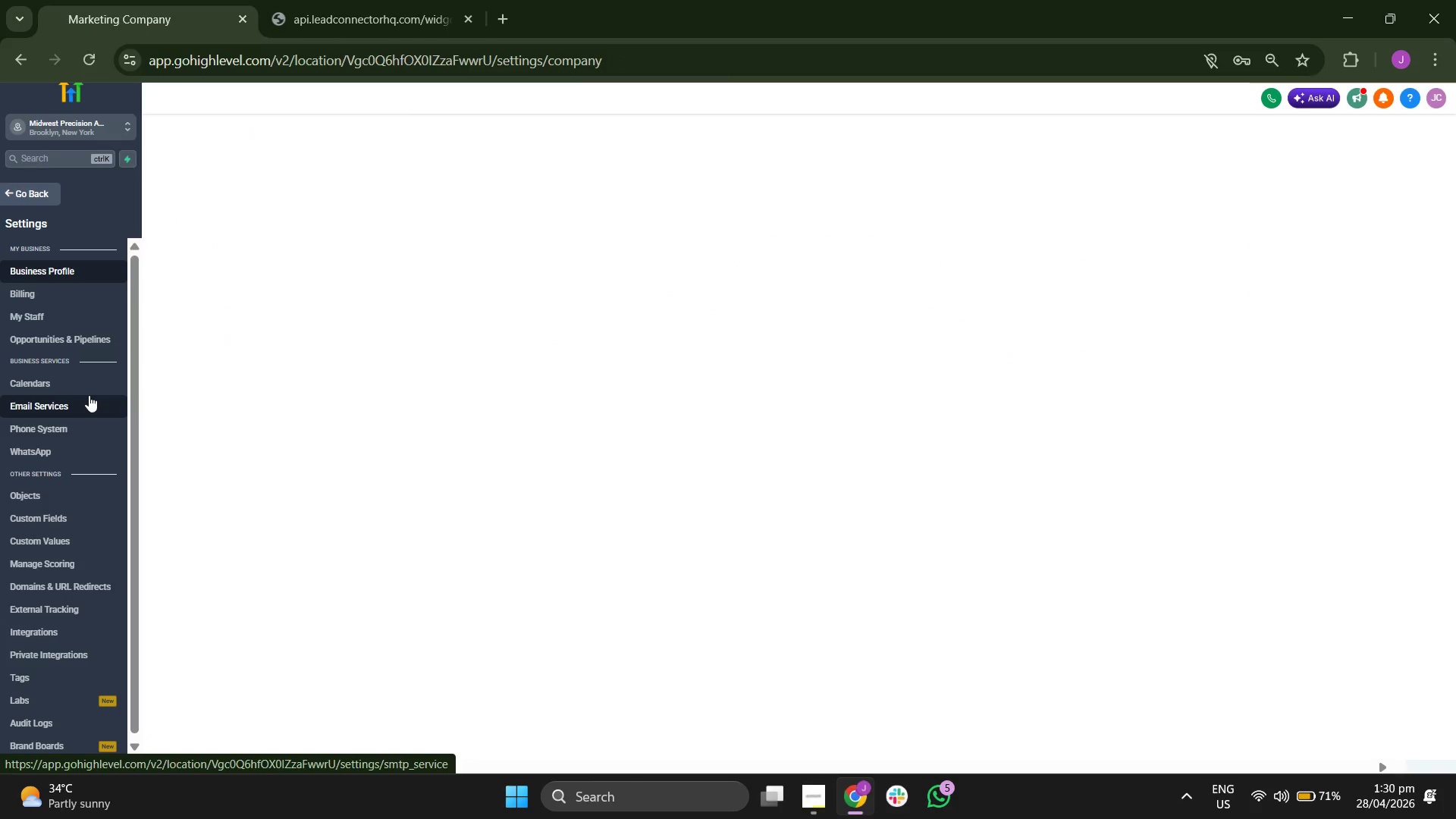 
wait(5.59)
 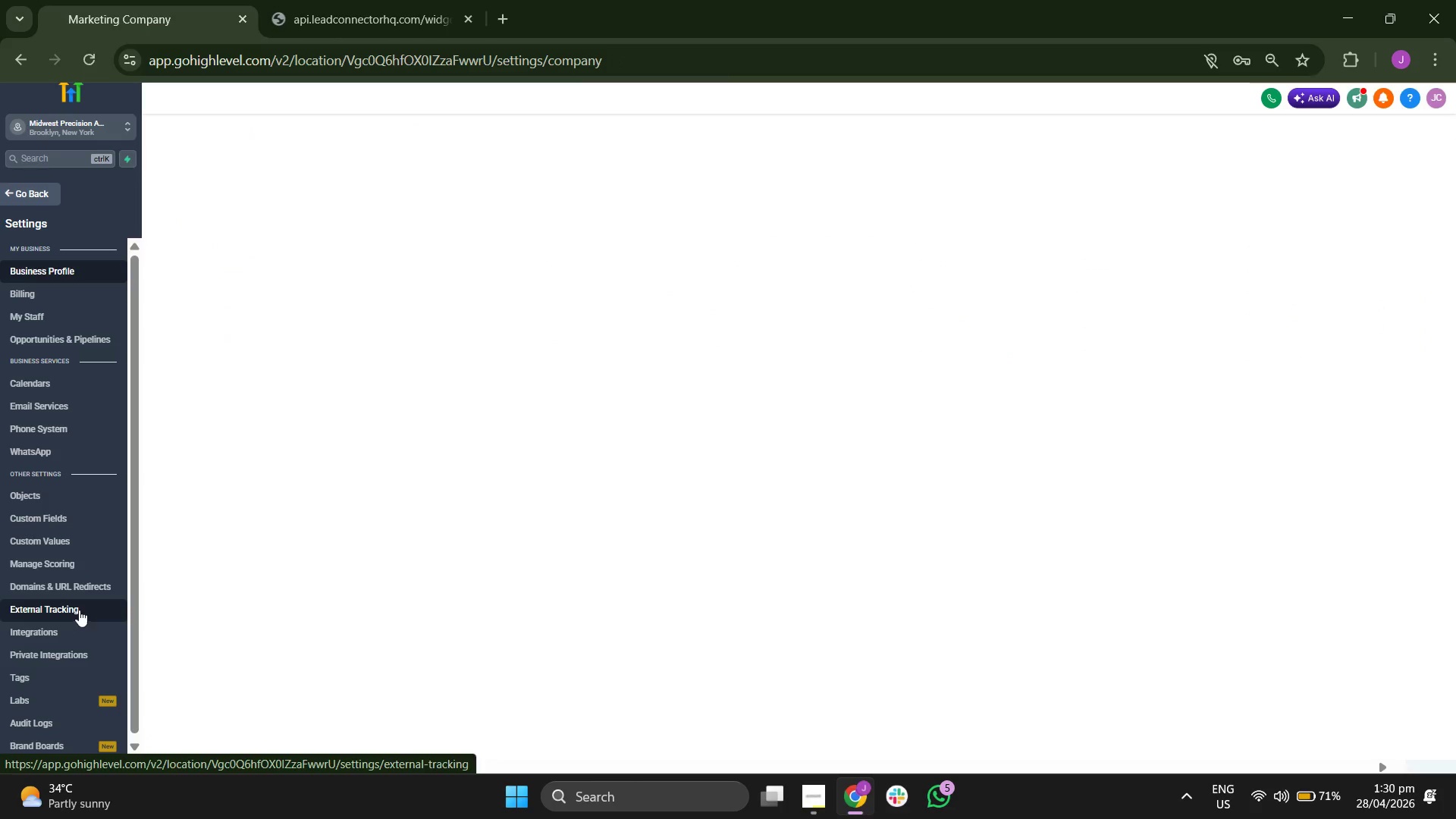 
left_click([69, 509])
 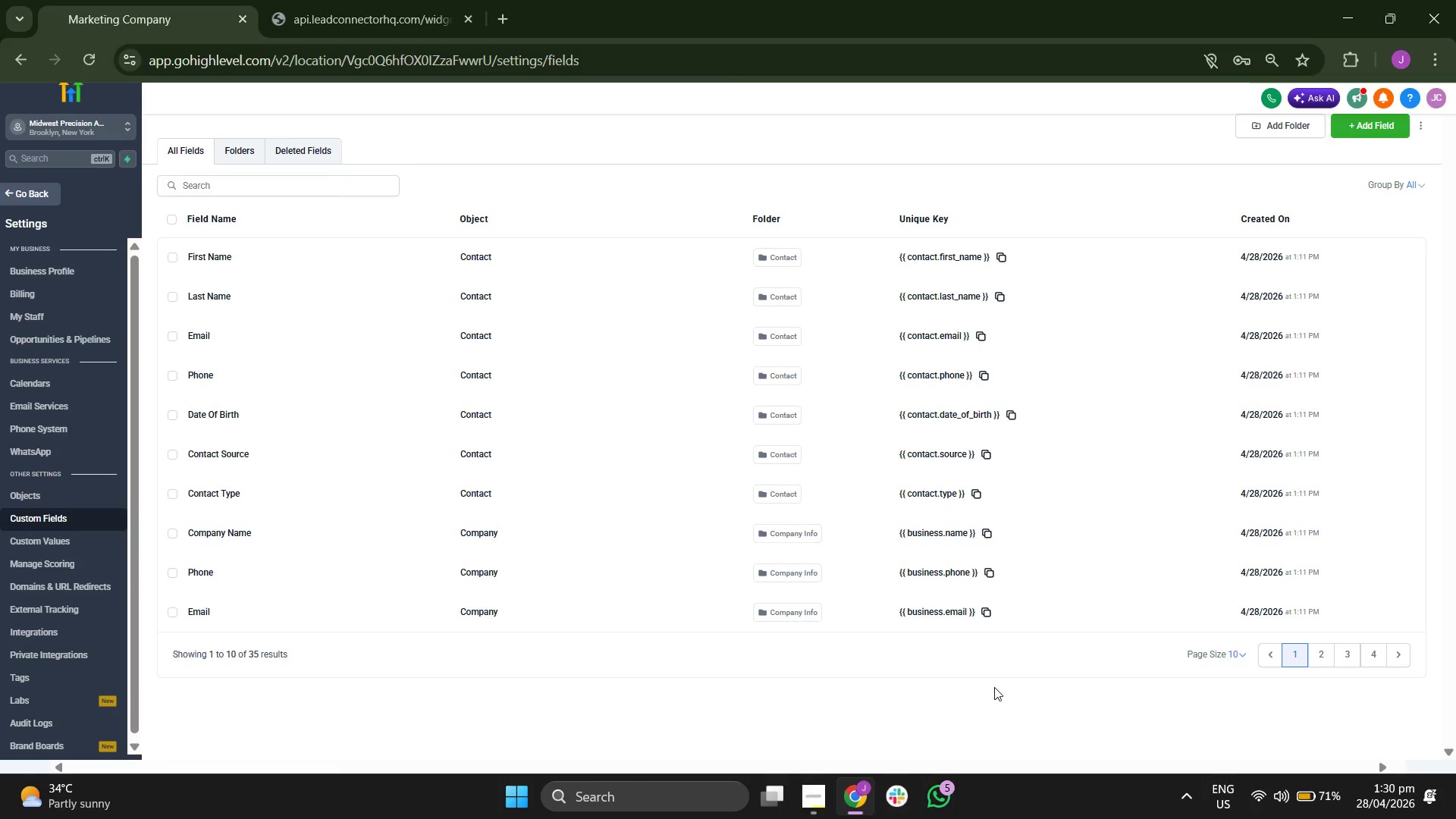 
wait(12.47)
 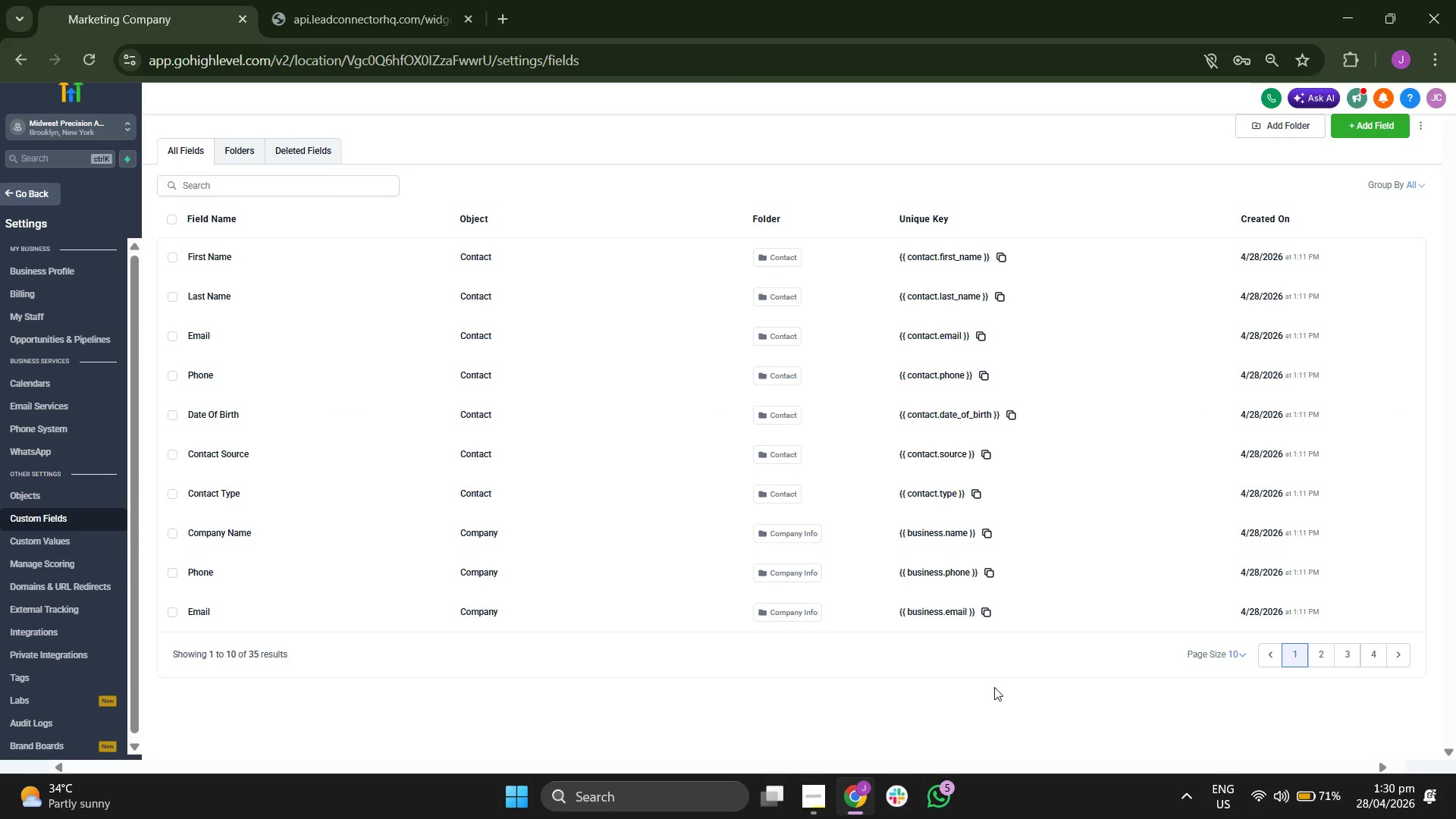 
left_click([1313, 658])
 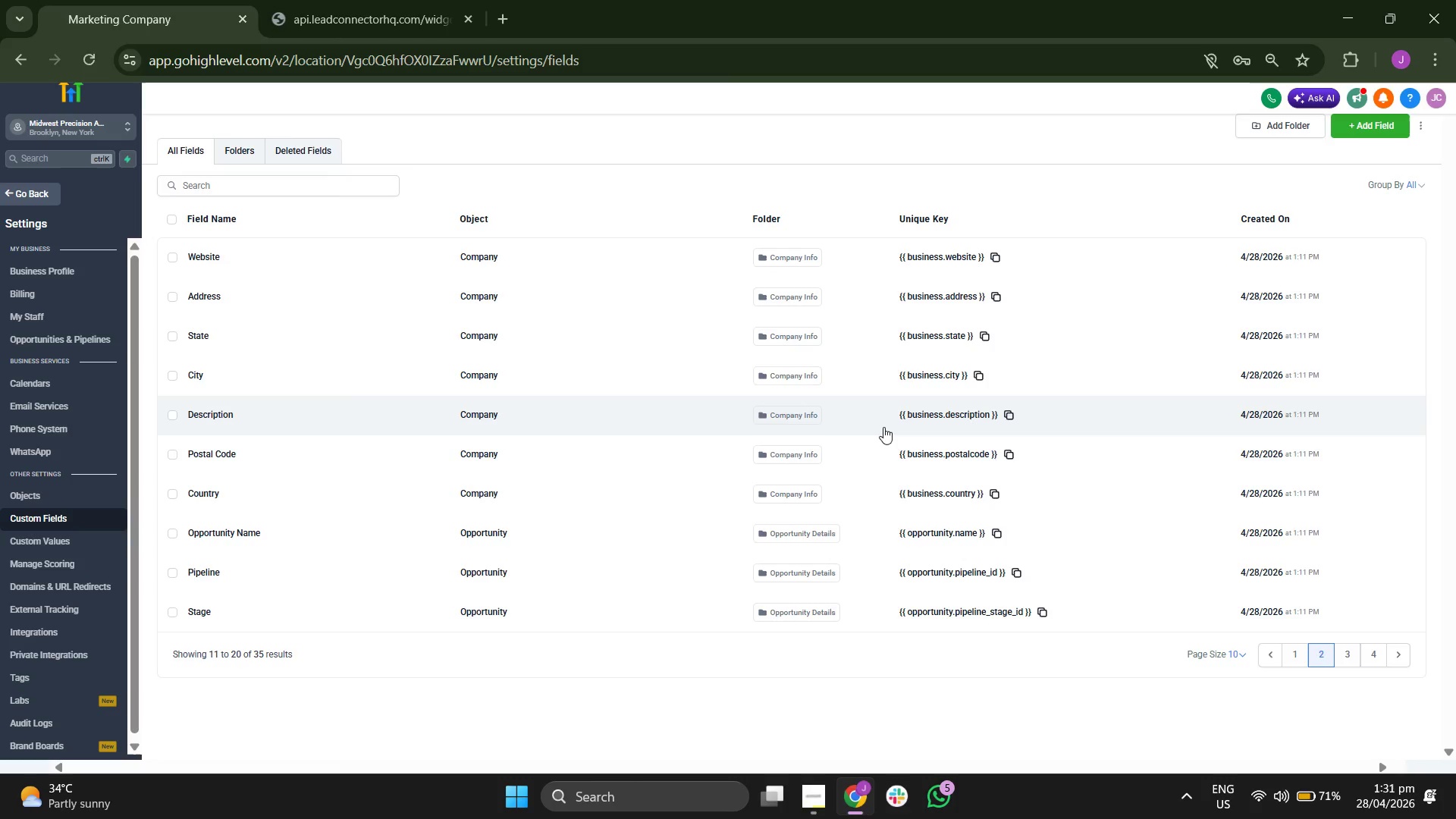 
wait(16.5)
 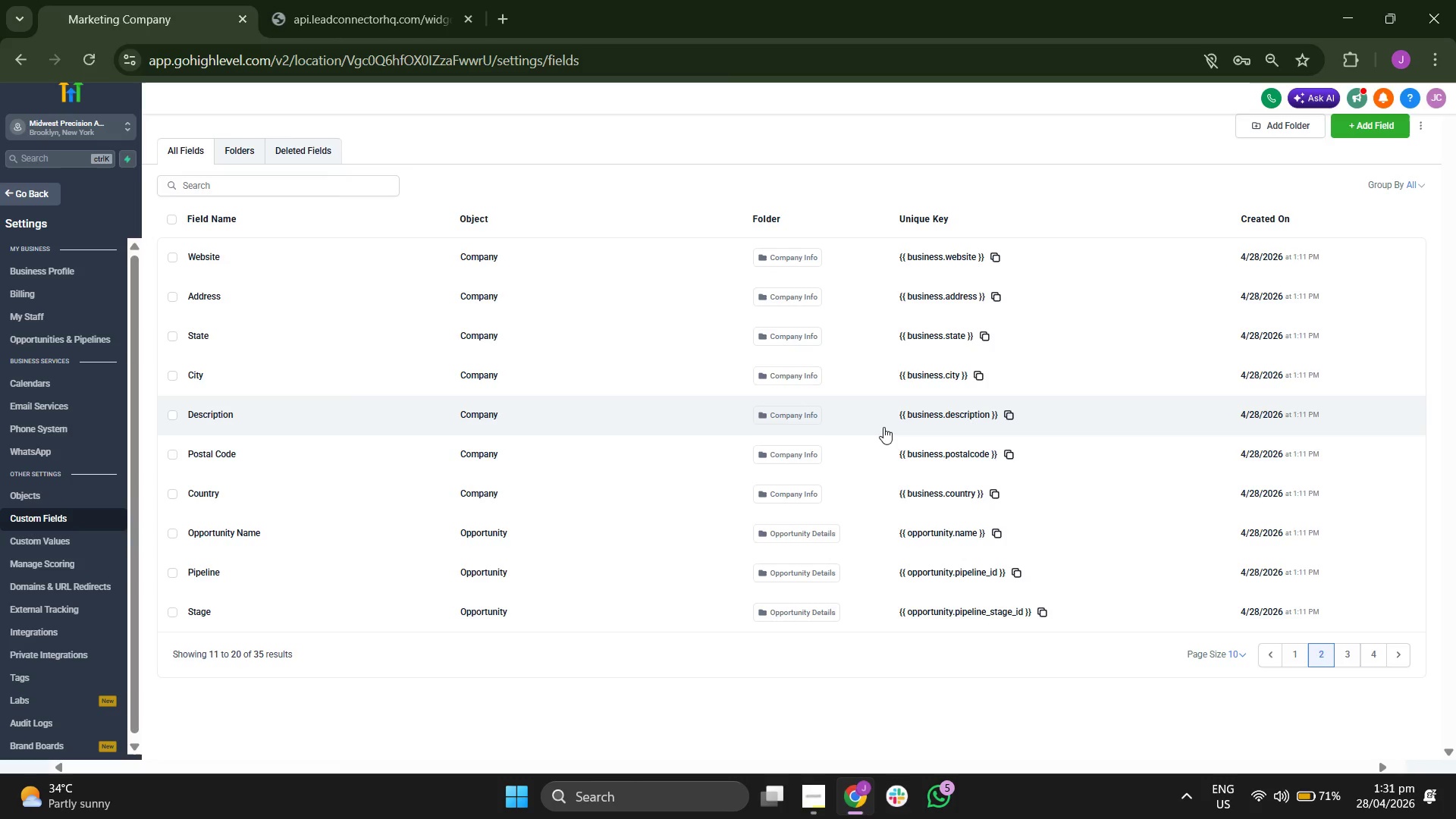 
left_click([1354, 656])
 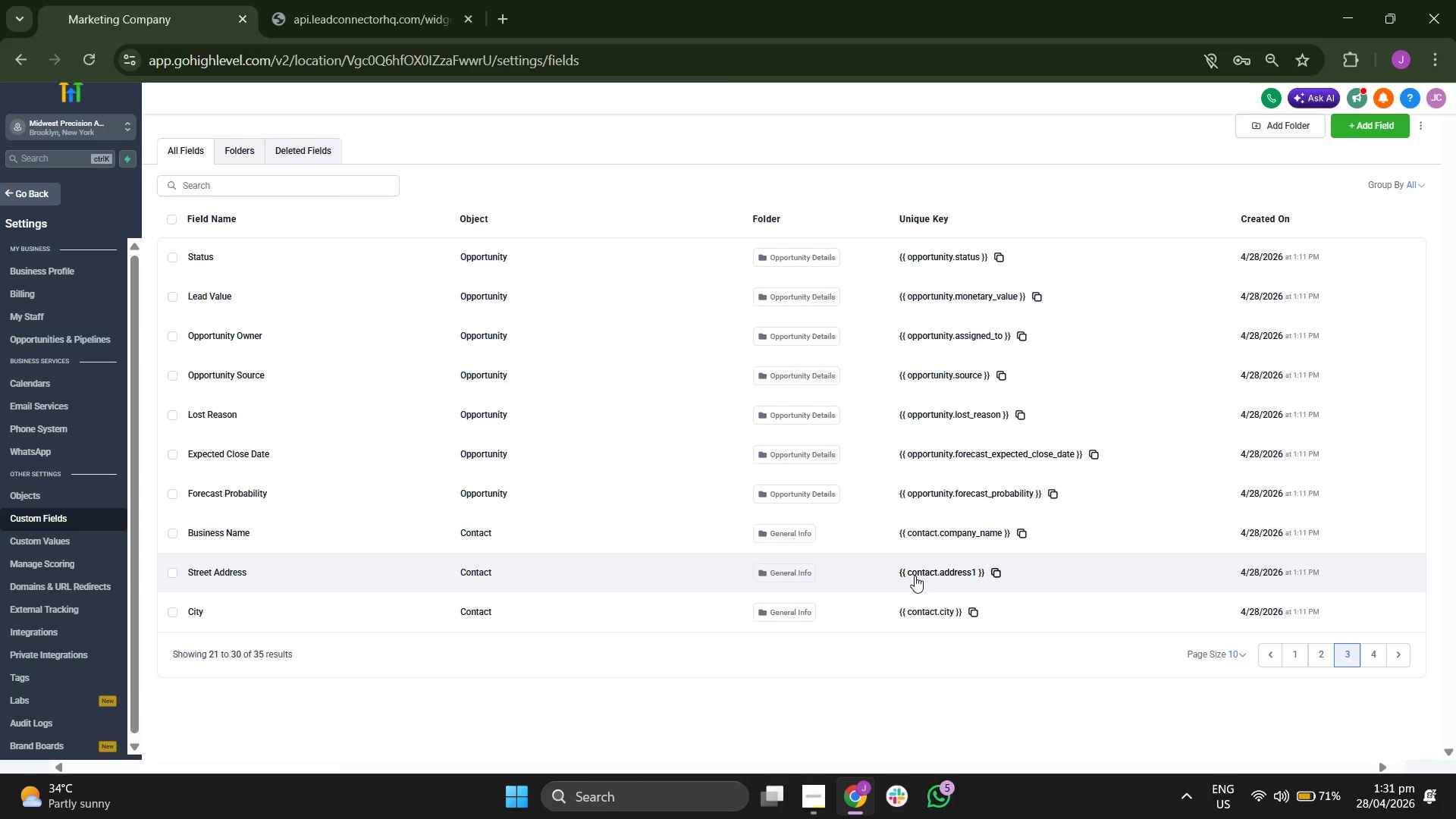 
wait(24.44)
 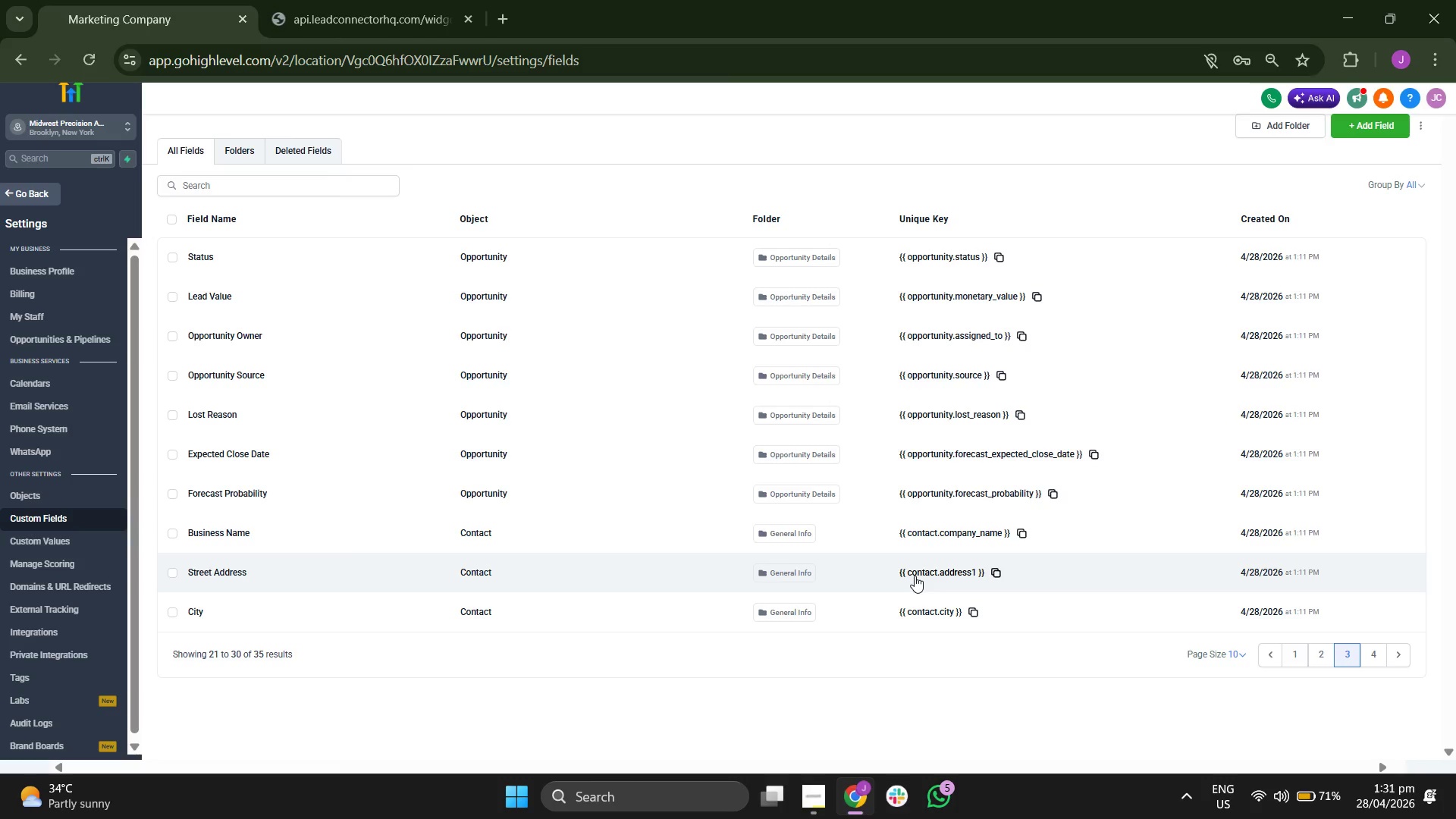 
left_click([1373, 656])
 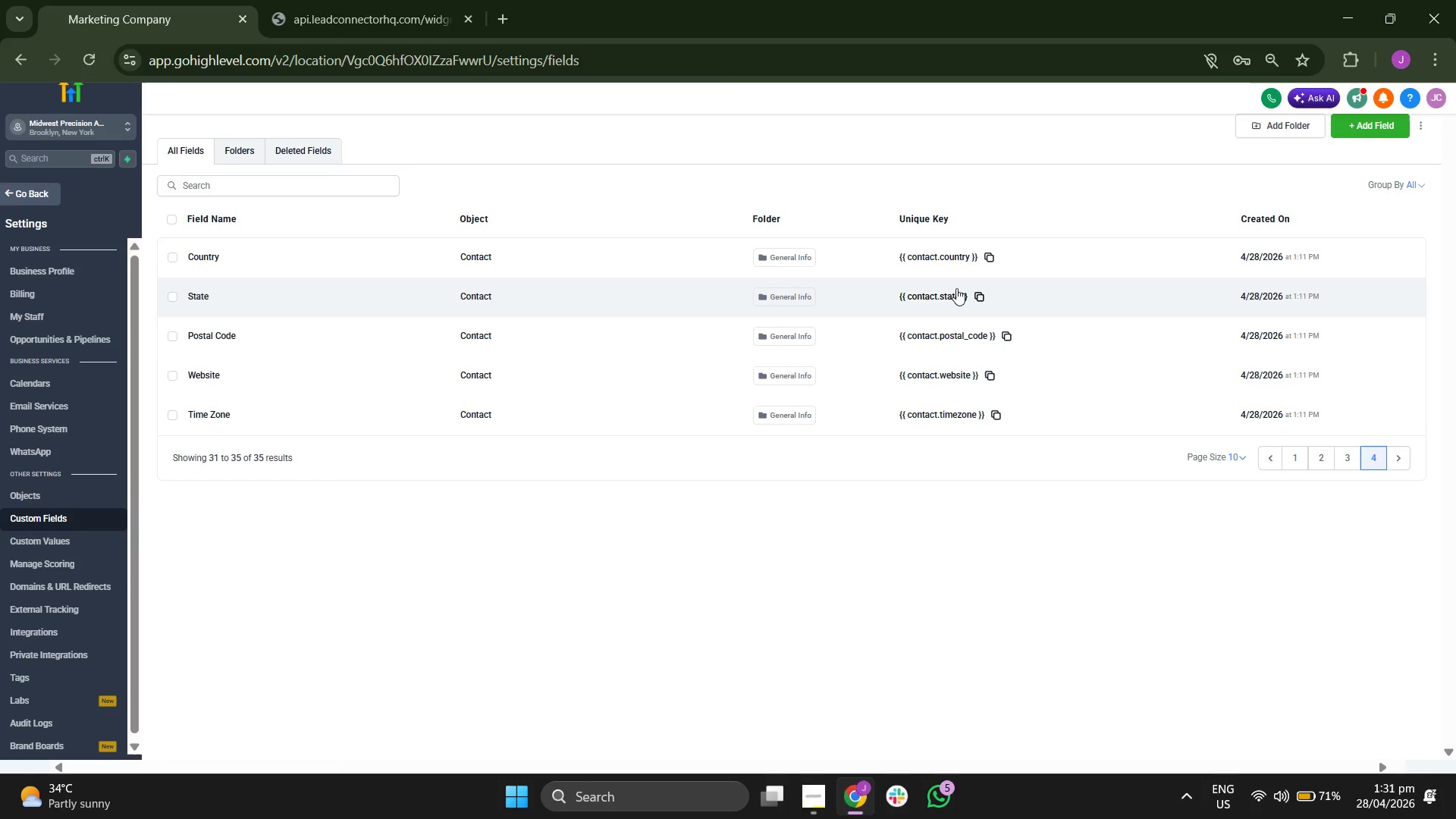 
wait(10.14)
 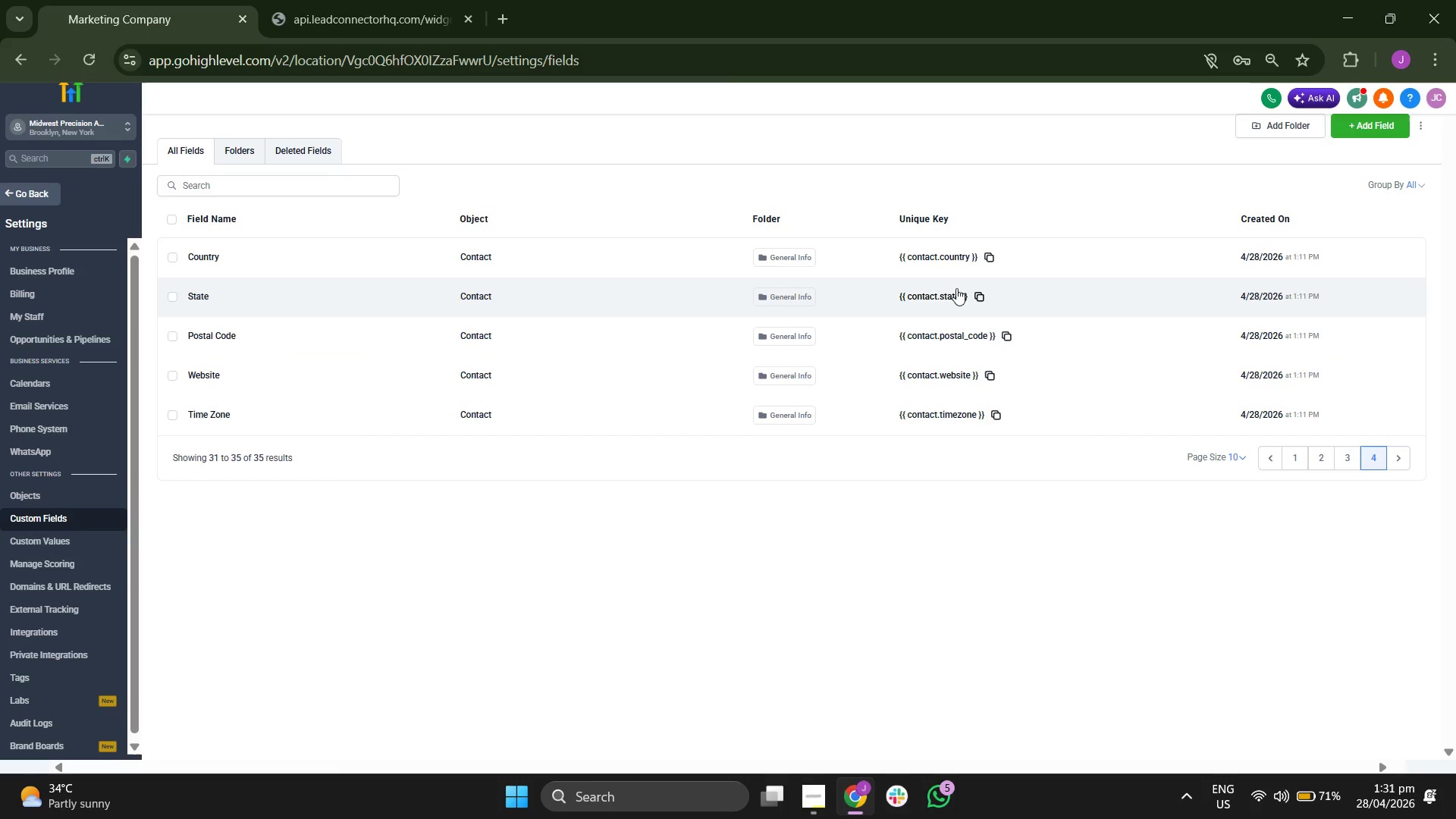 
left_click([240, 149])
 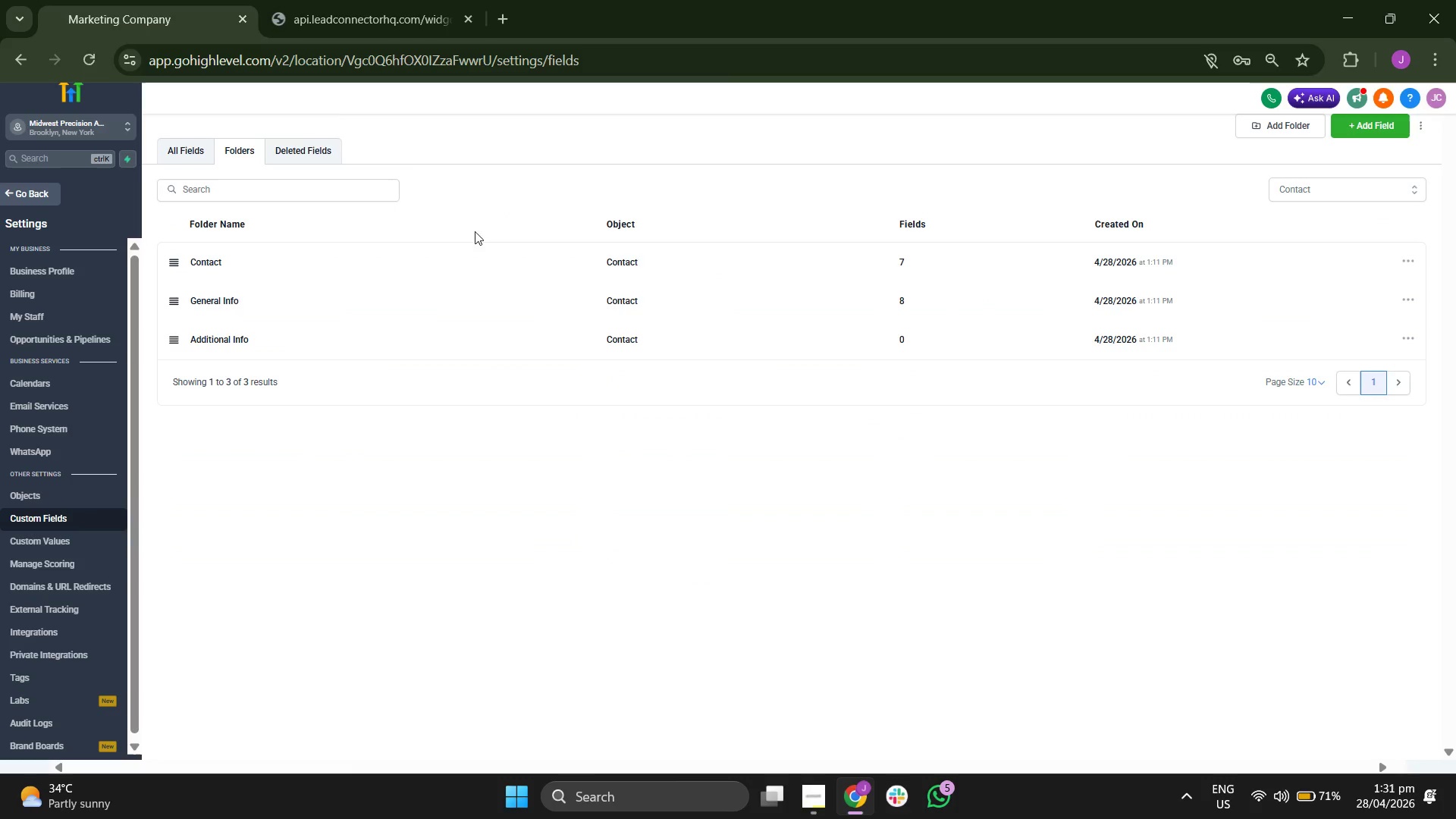 
left_click([291, 268])
 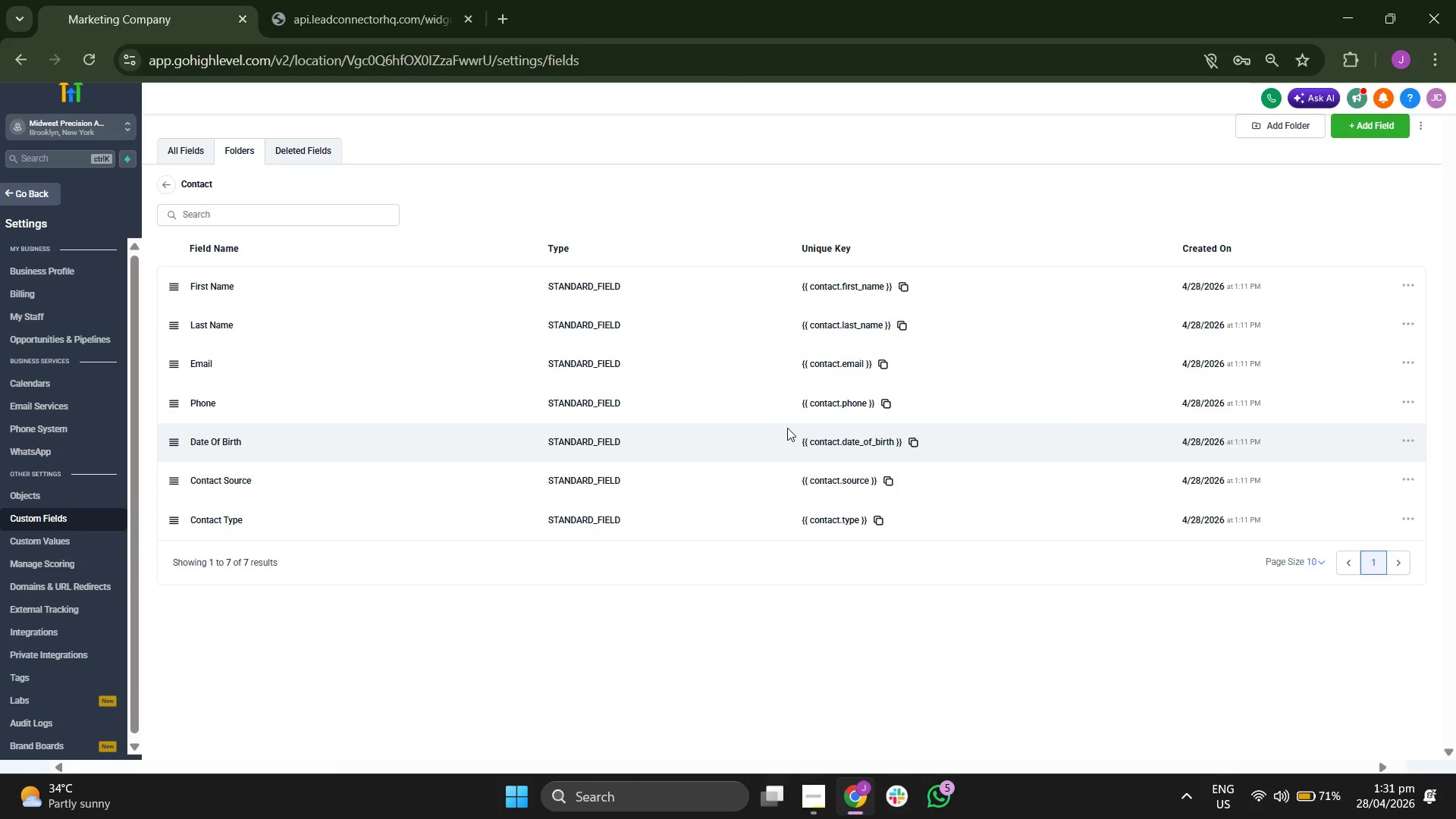 
wait(9.33)
 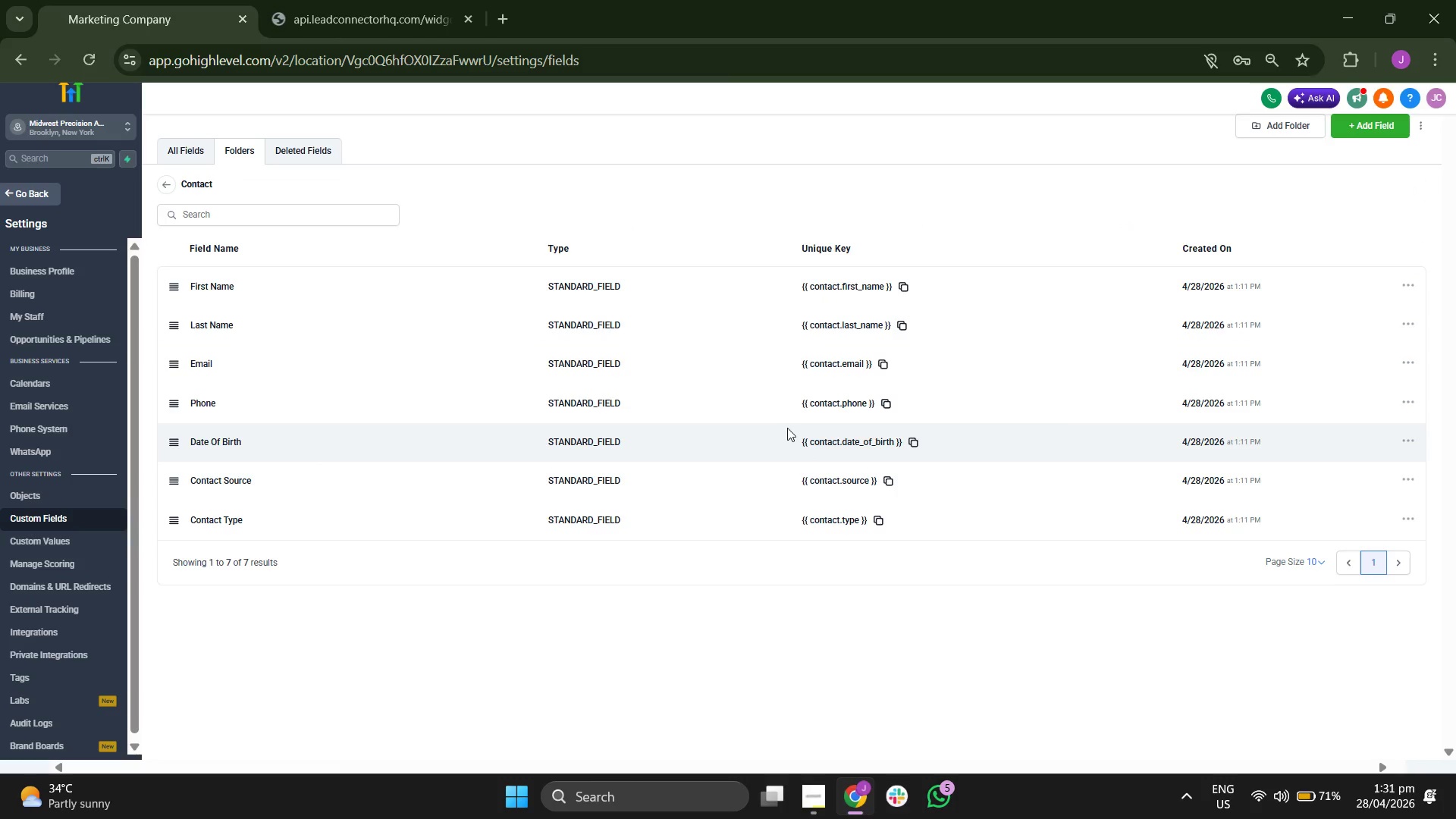 
left_click([170, 187])
 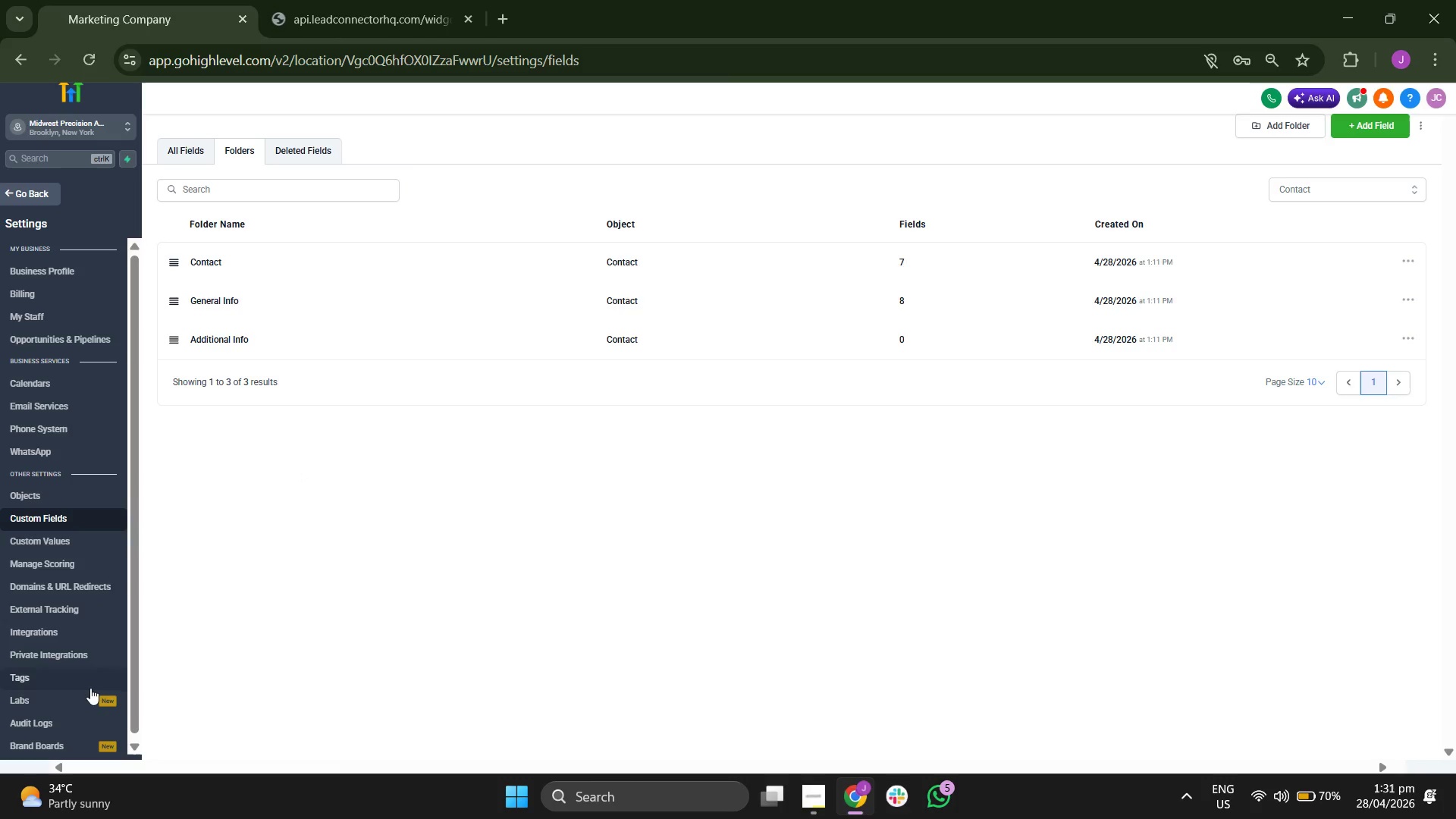 
left_click([83, 682])
 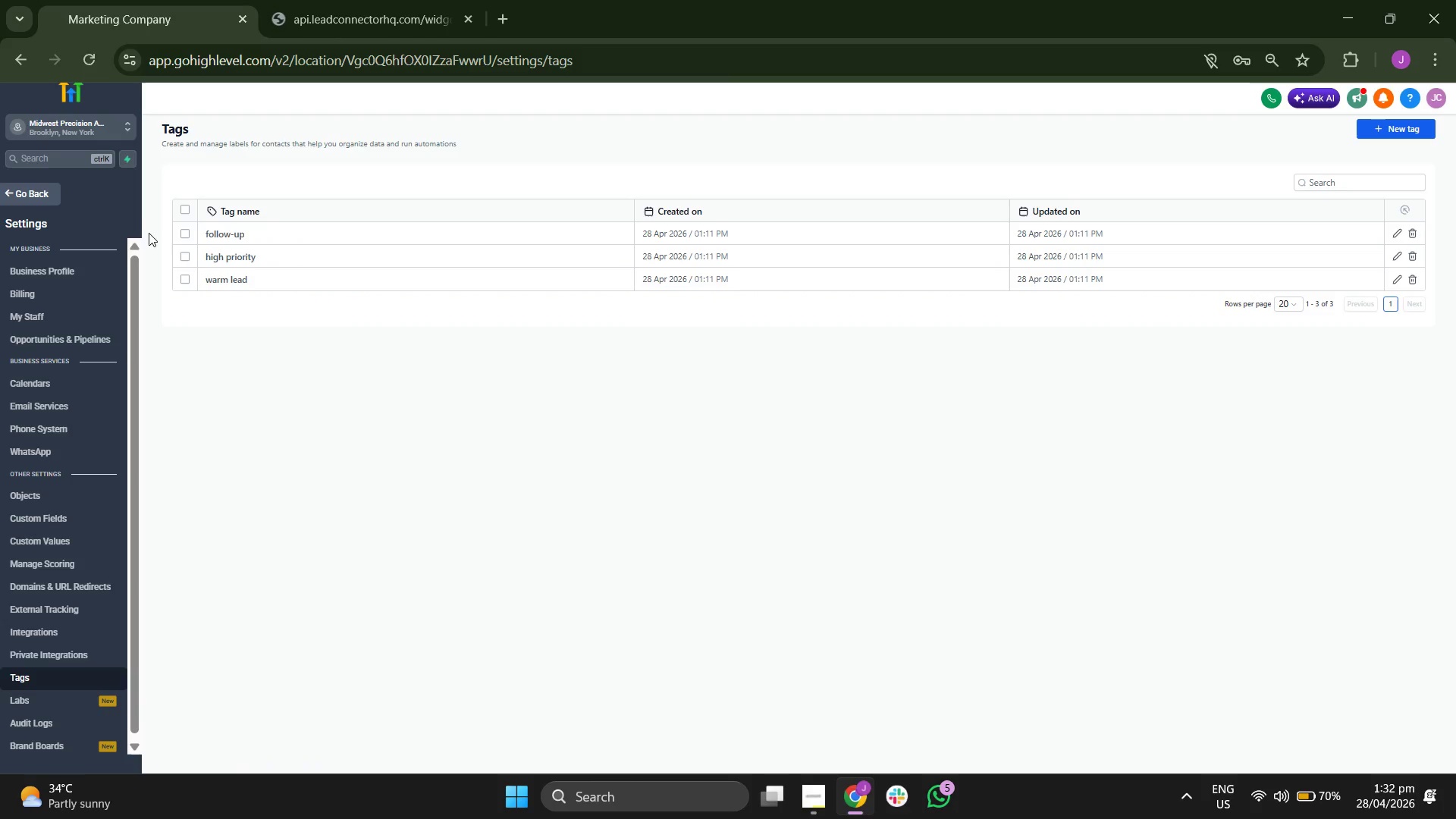 
left_click([180, 231])
 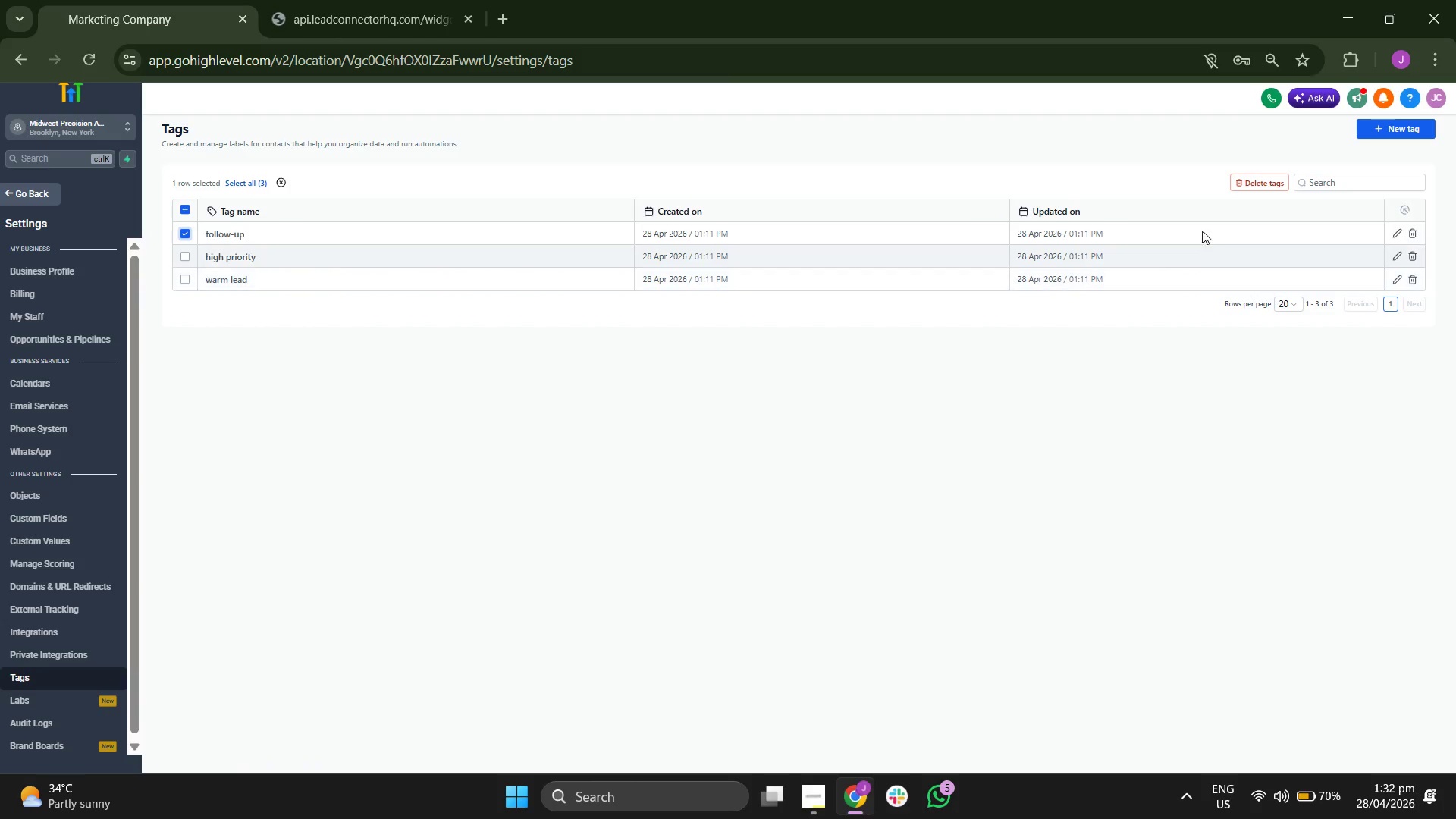 
left_click([1234, 181])
 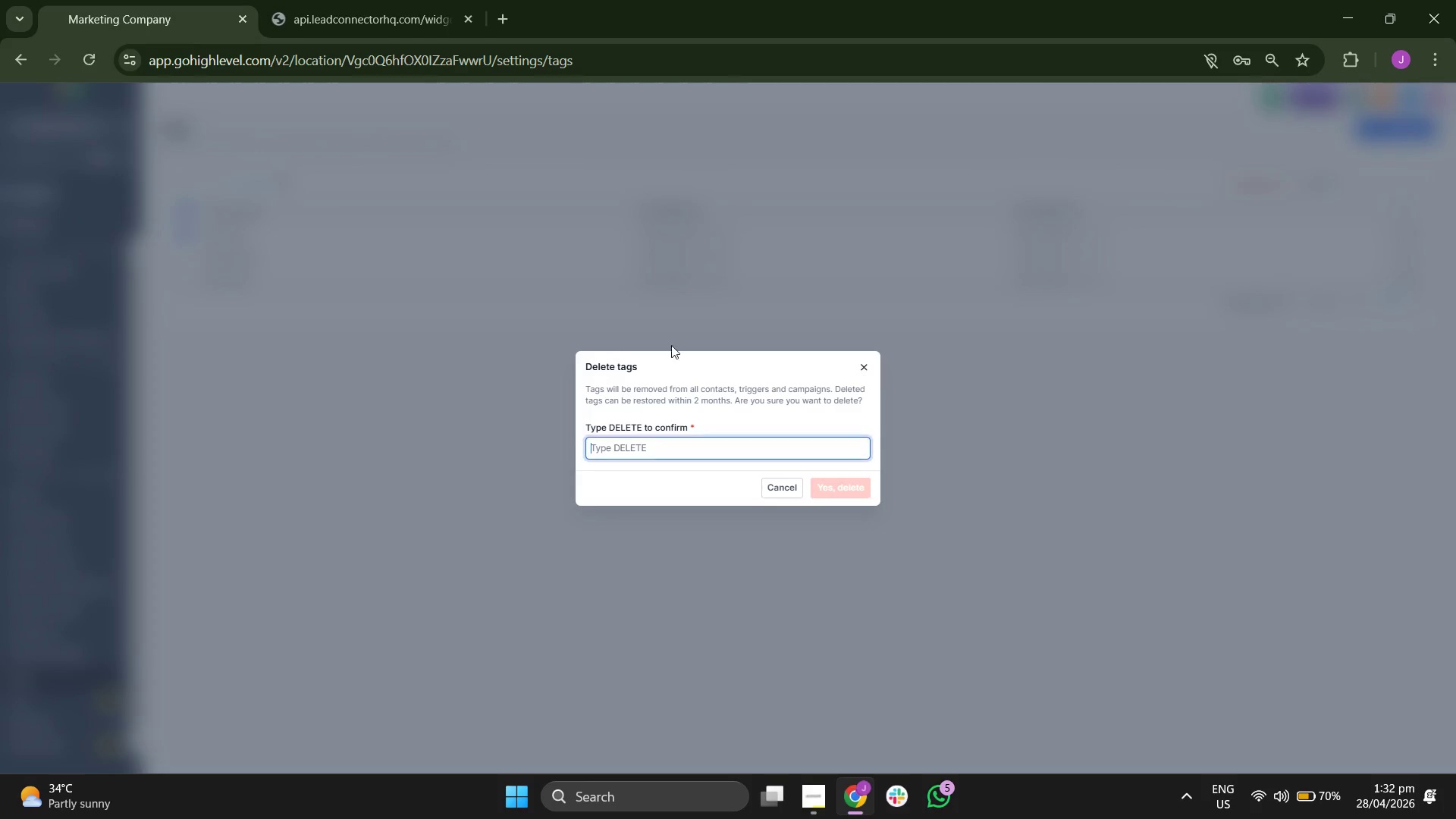 
type(DELETE)
 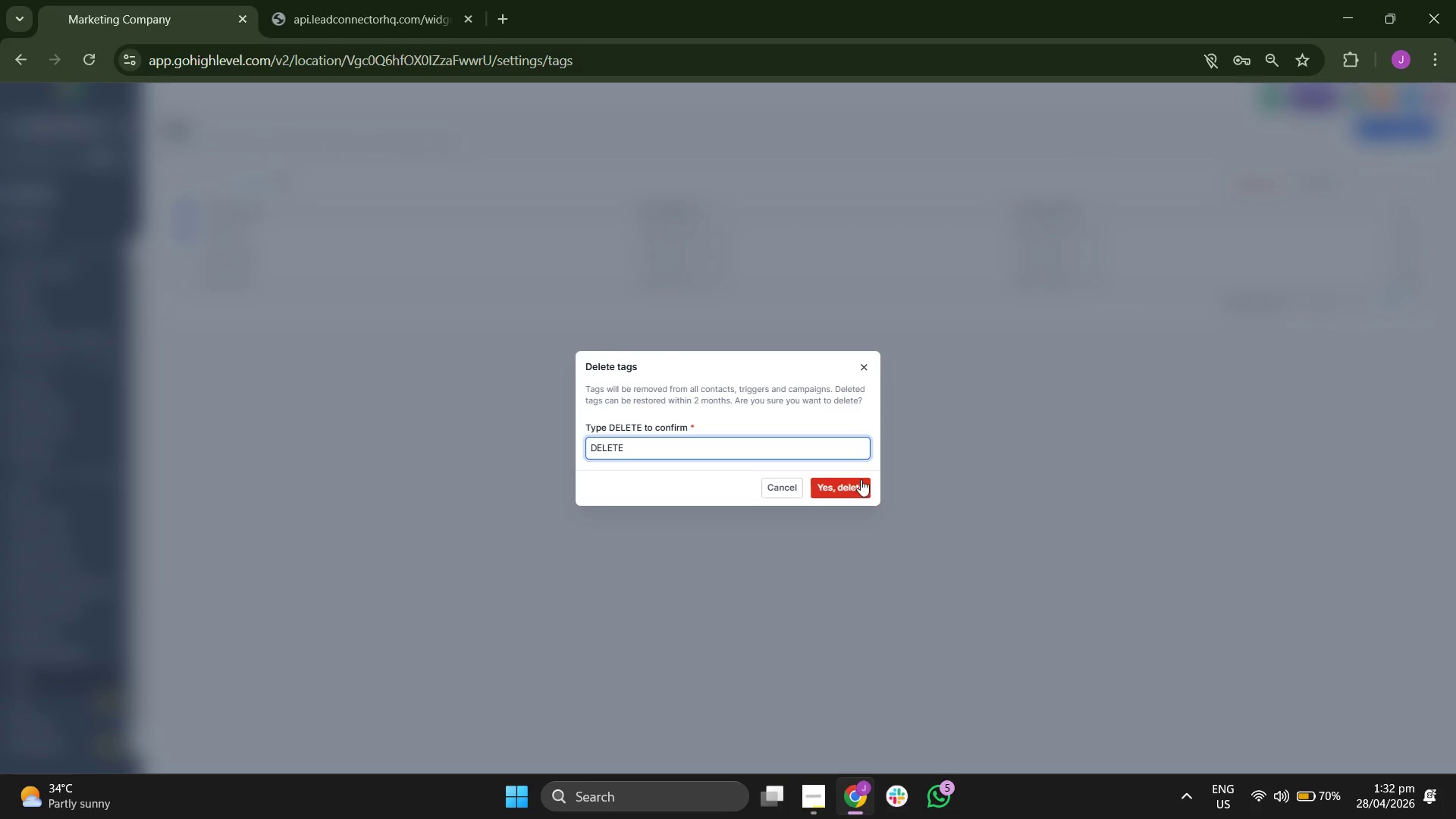 
left_click([853, 473])
 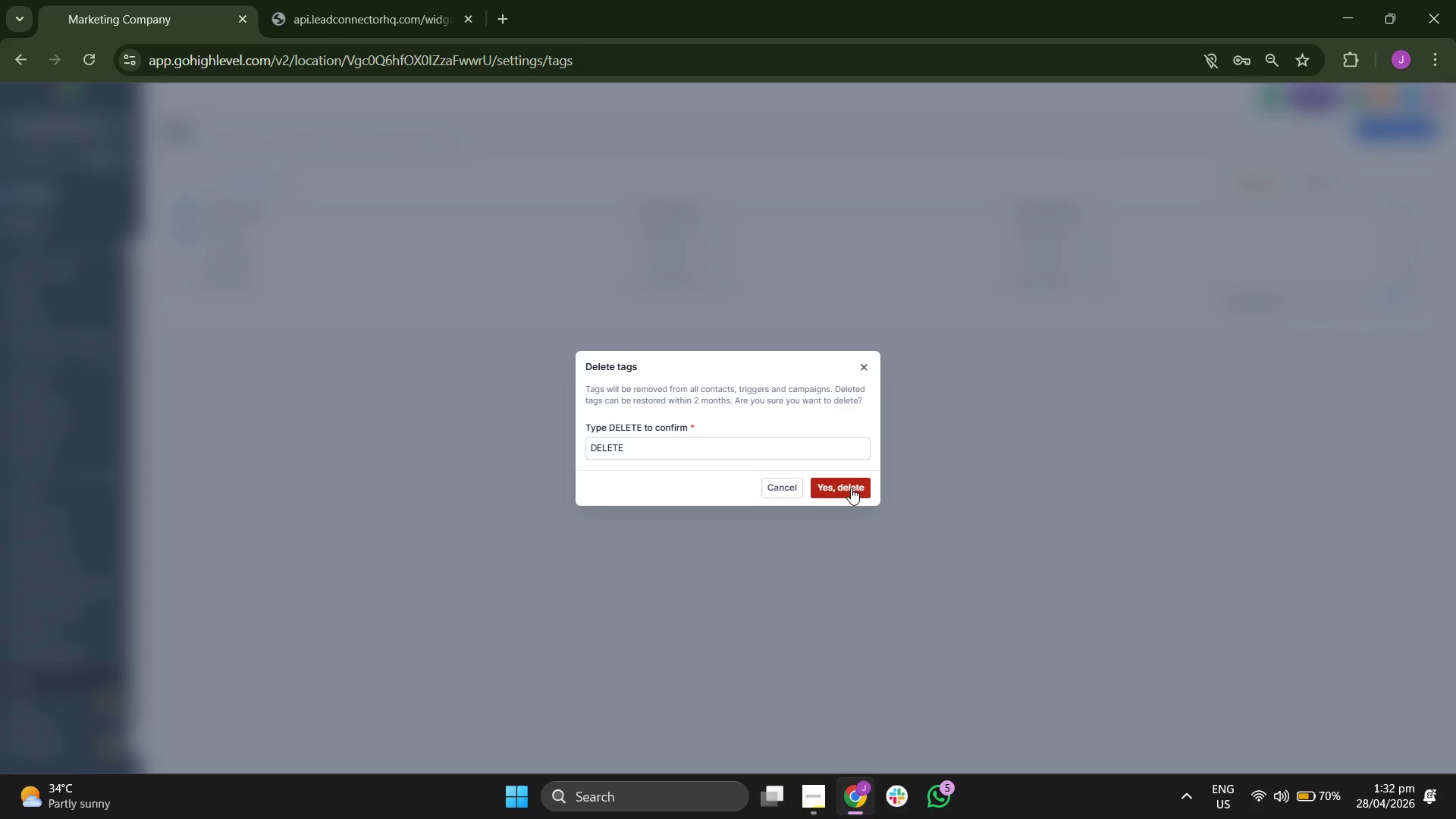 
left_click([851, 488])
 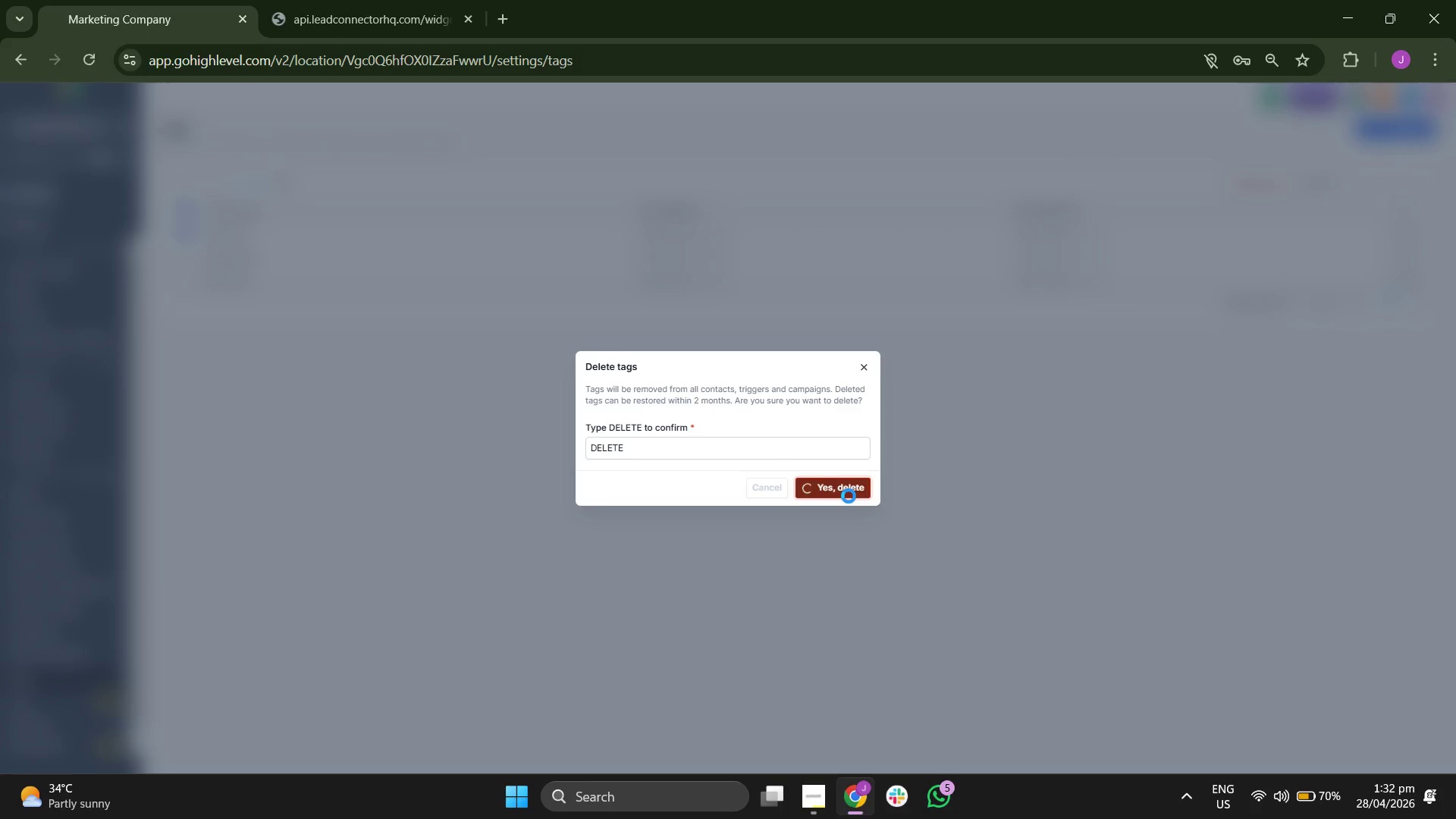 
wait(15.52)
 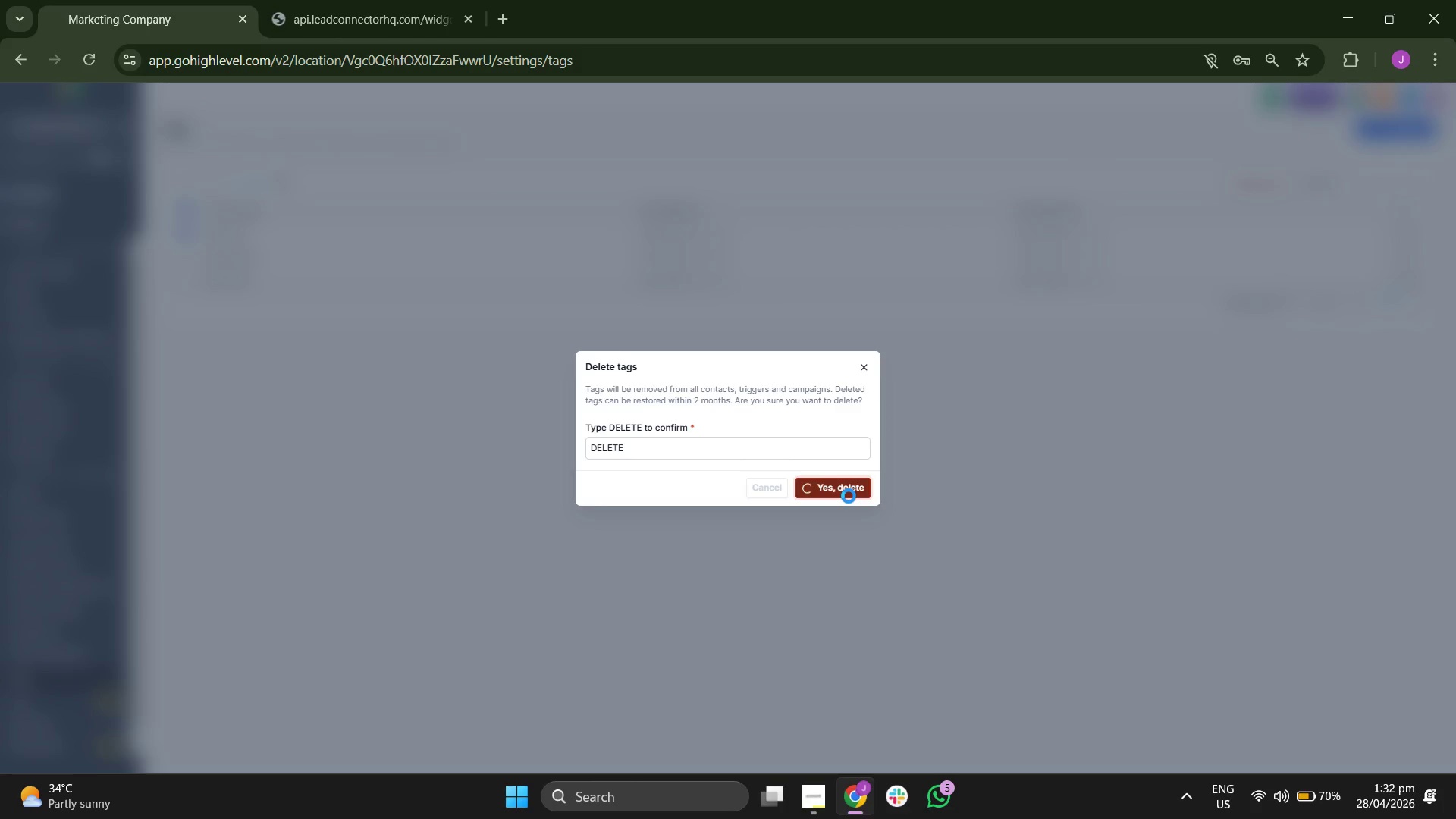 
left_click([180, 232])
 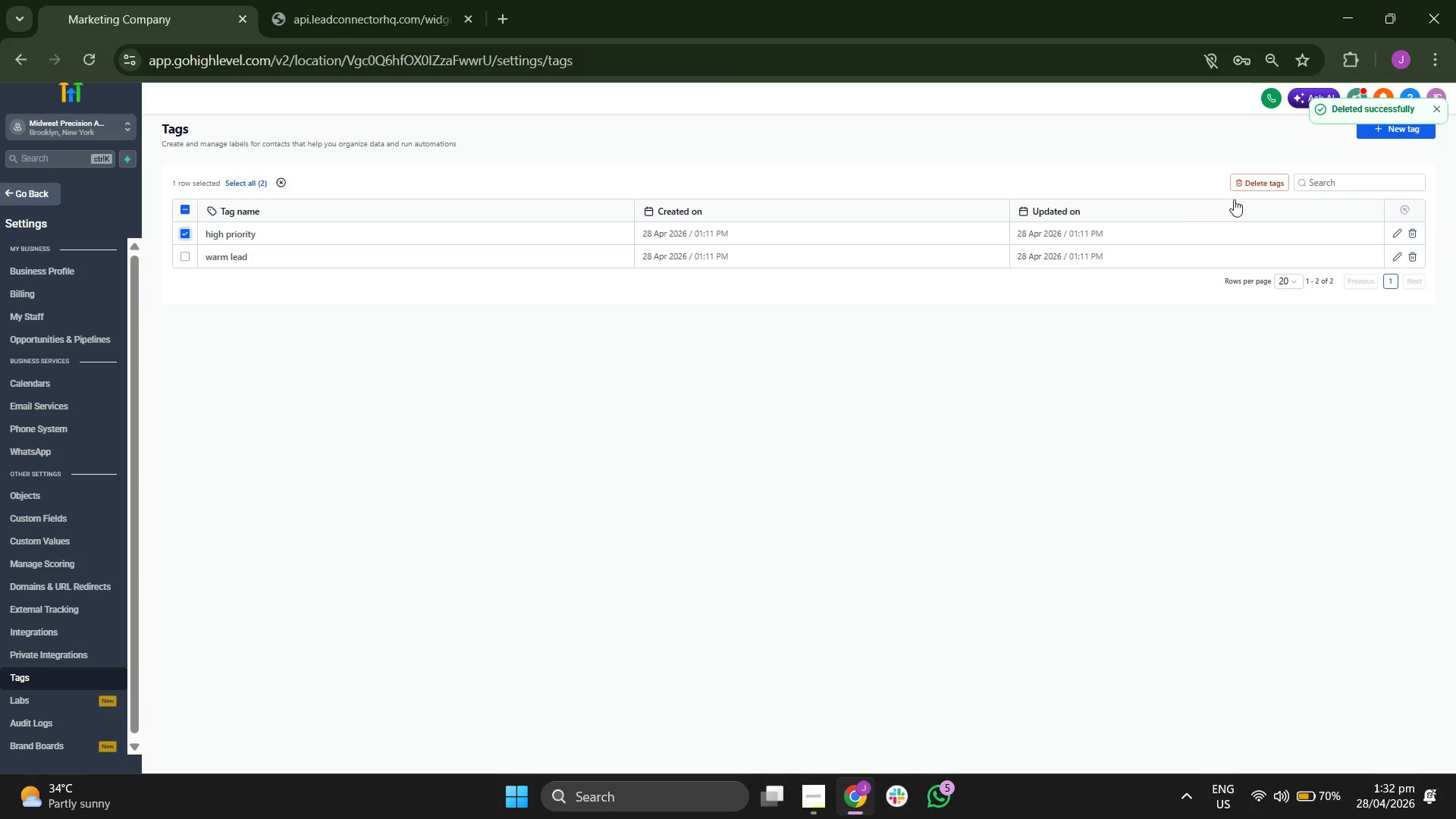 
left_click([1259, 185])
 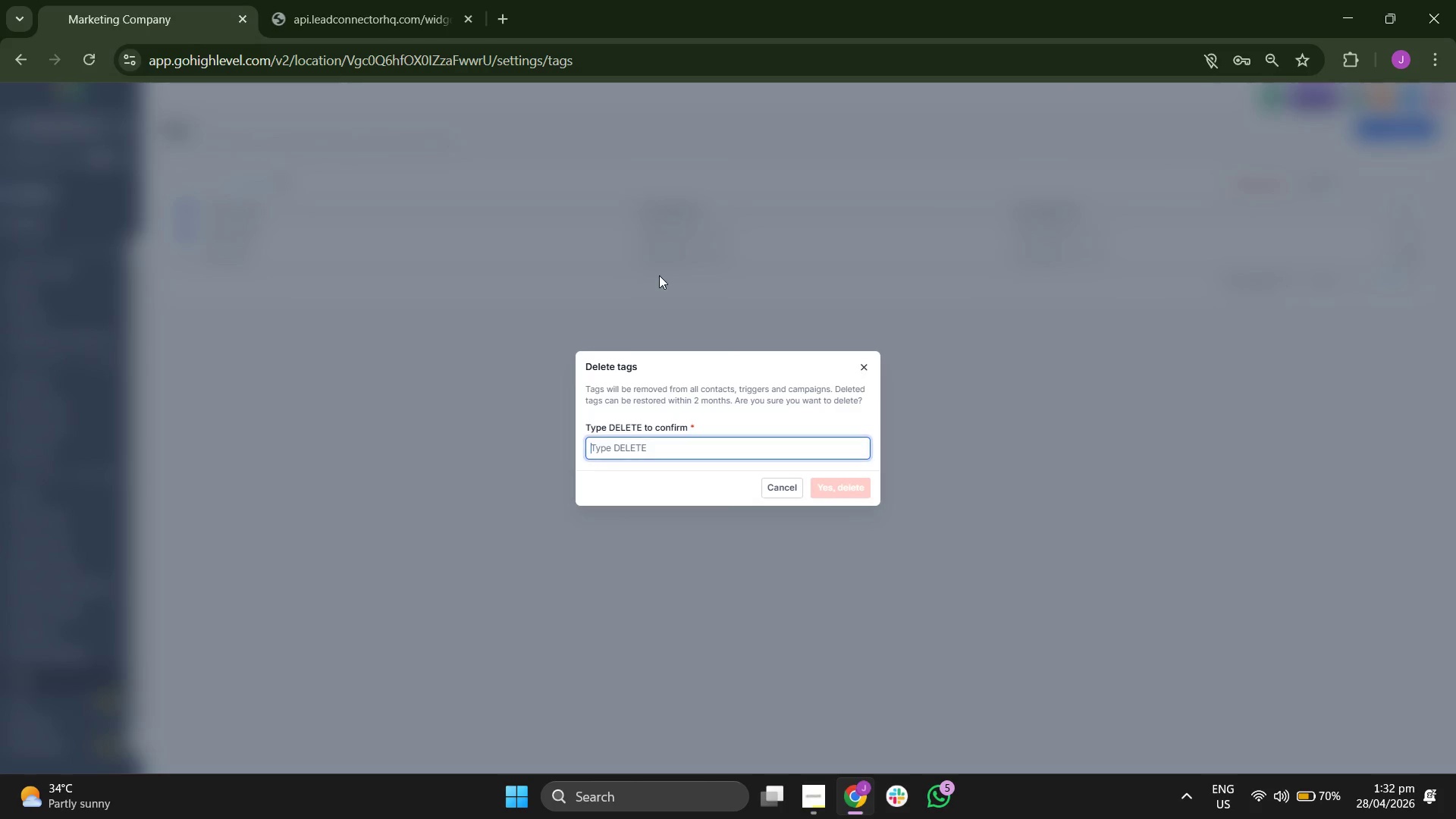 
type(DELETE)
 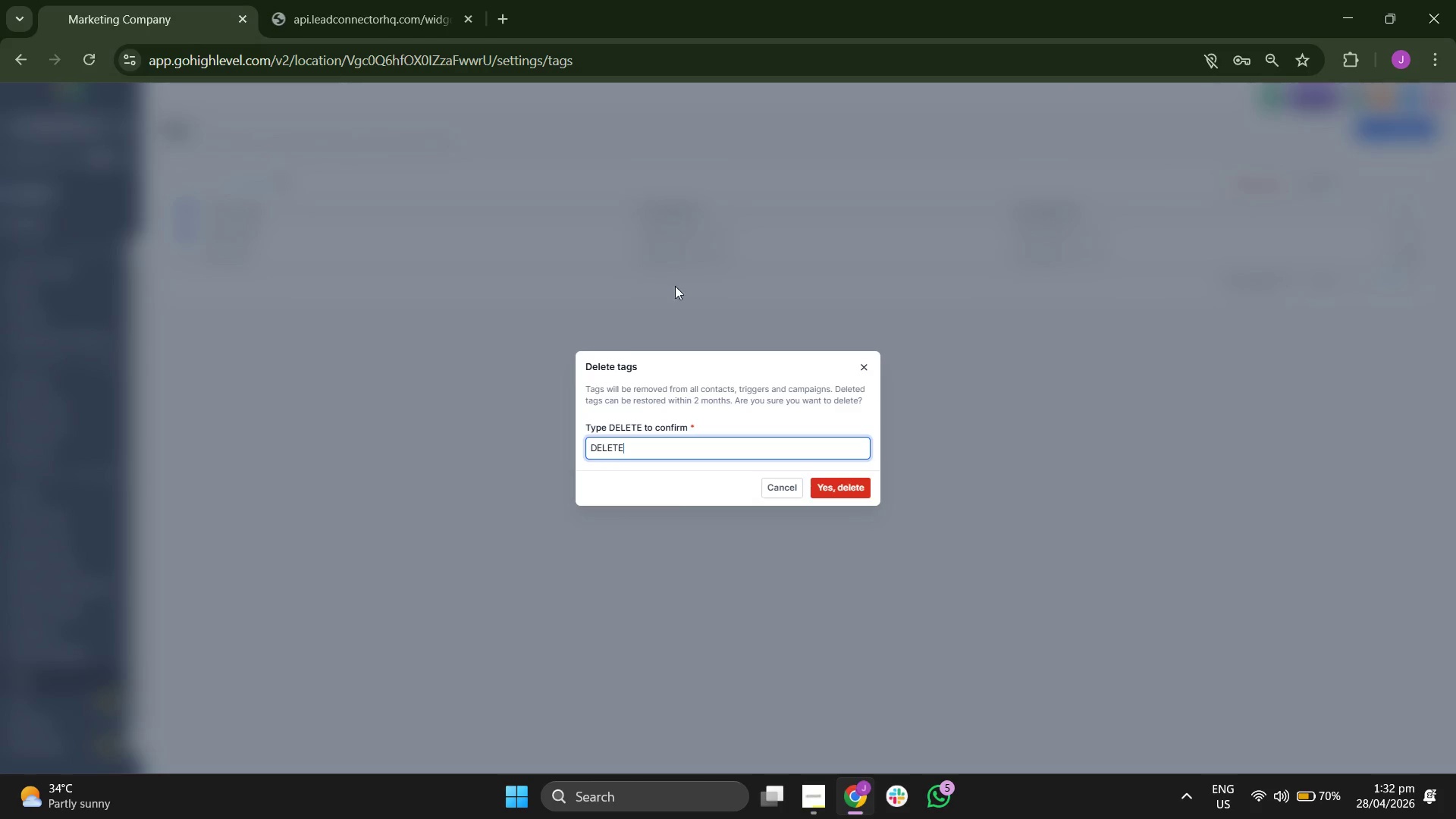 
left_click([718, 360])
 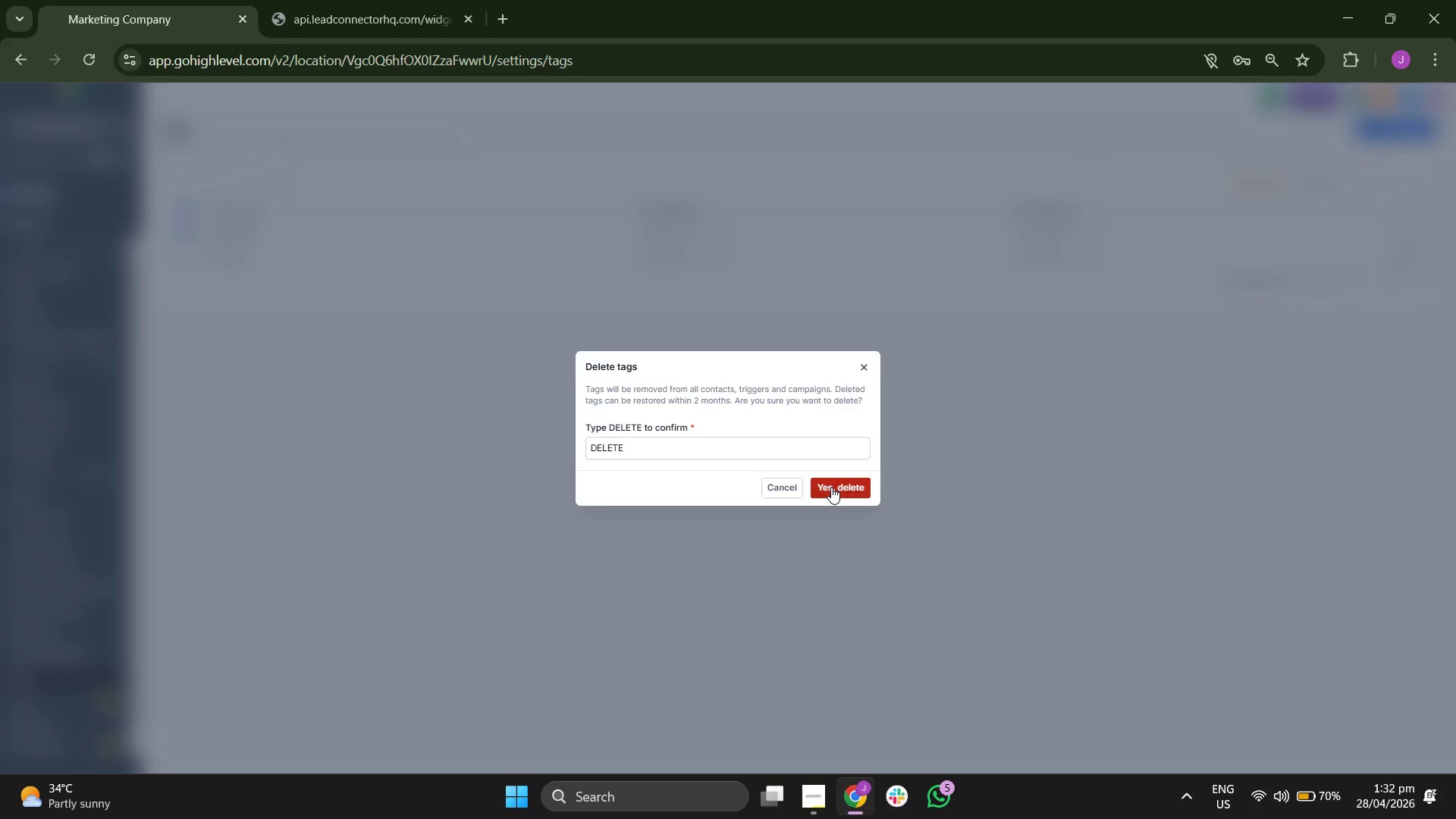 
left_click([831, 487])
 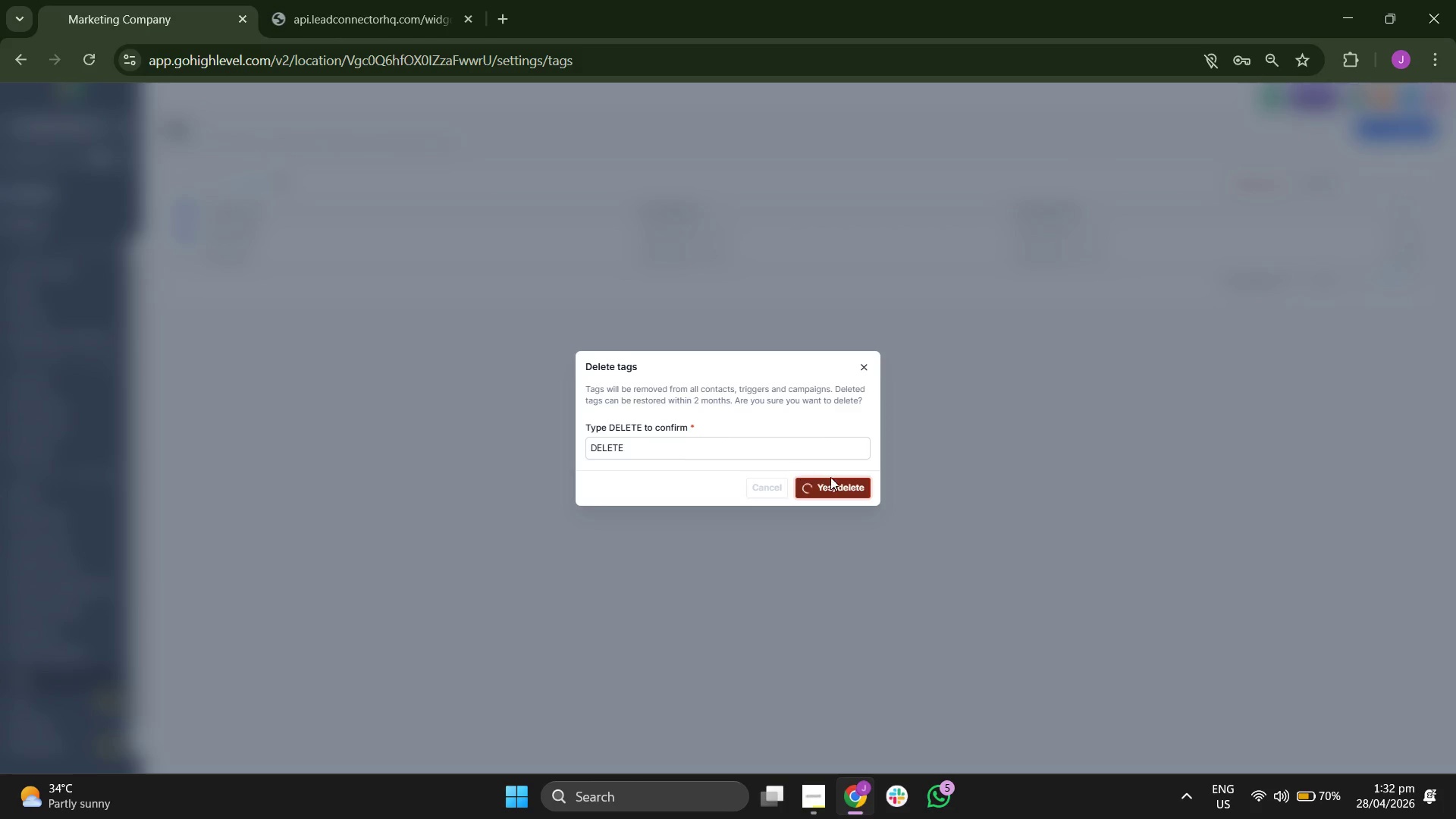 
wait(12.42)
 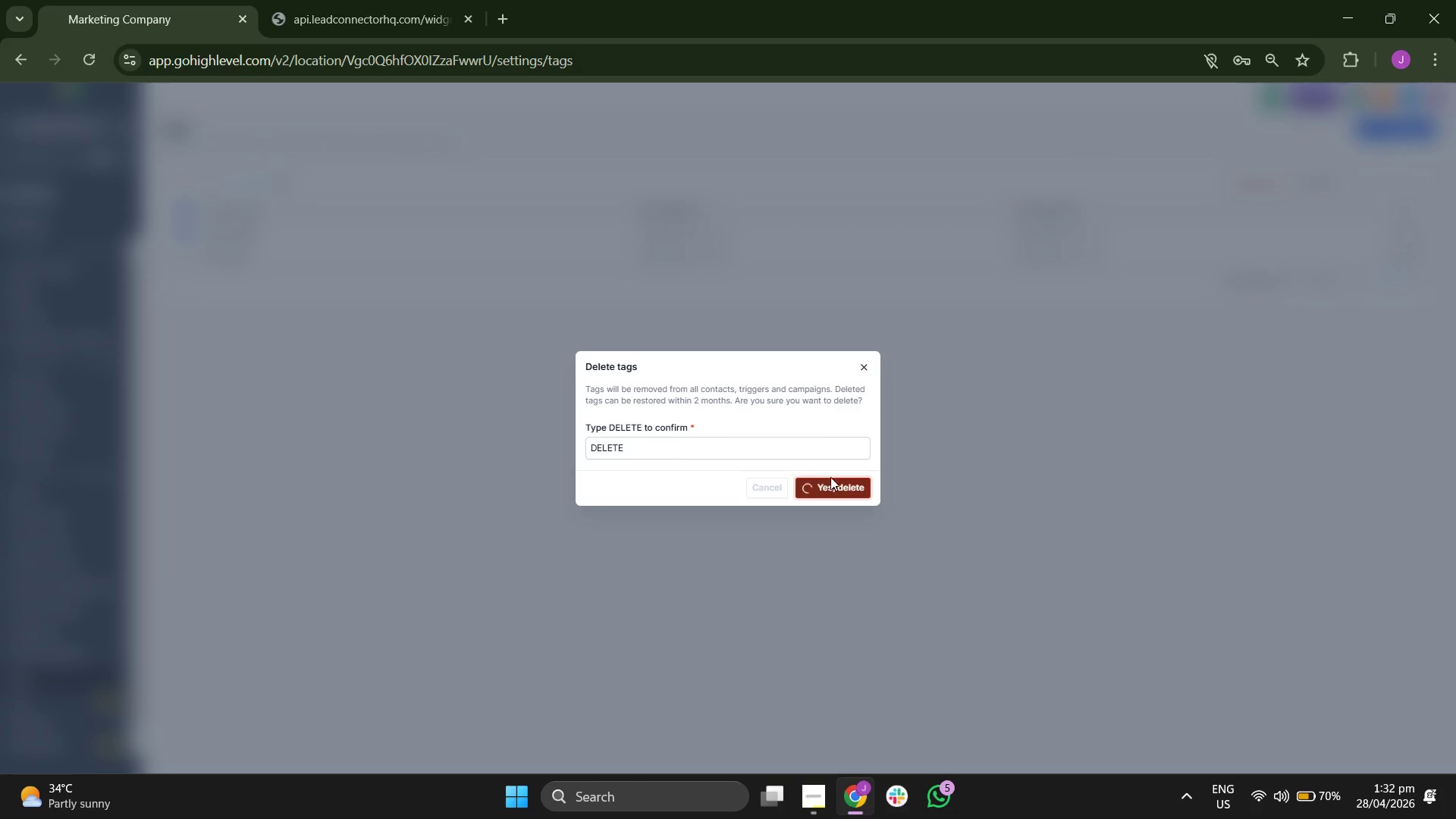 
left_click([185, 237])
 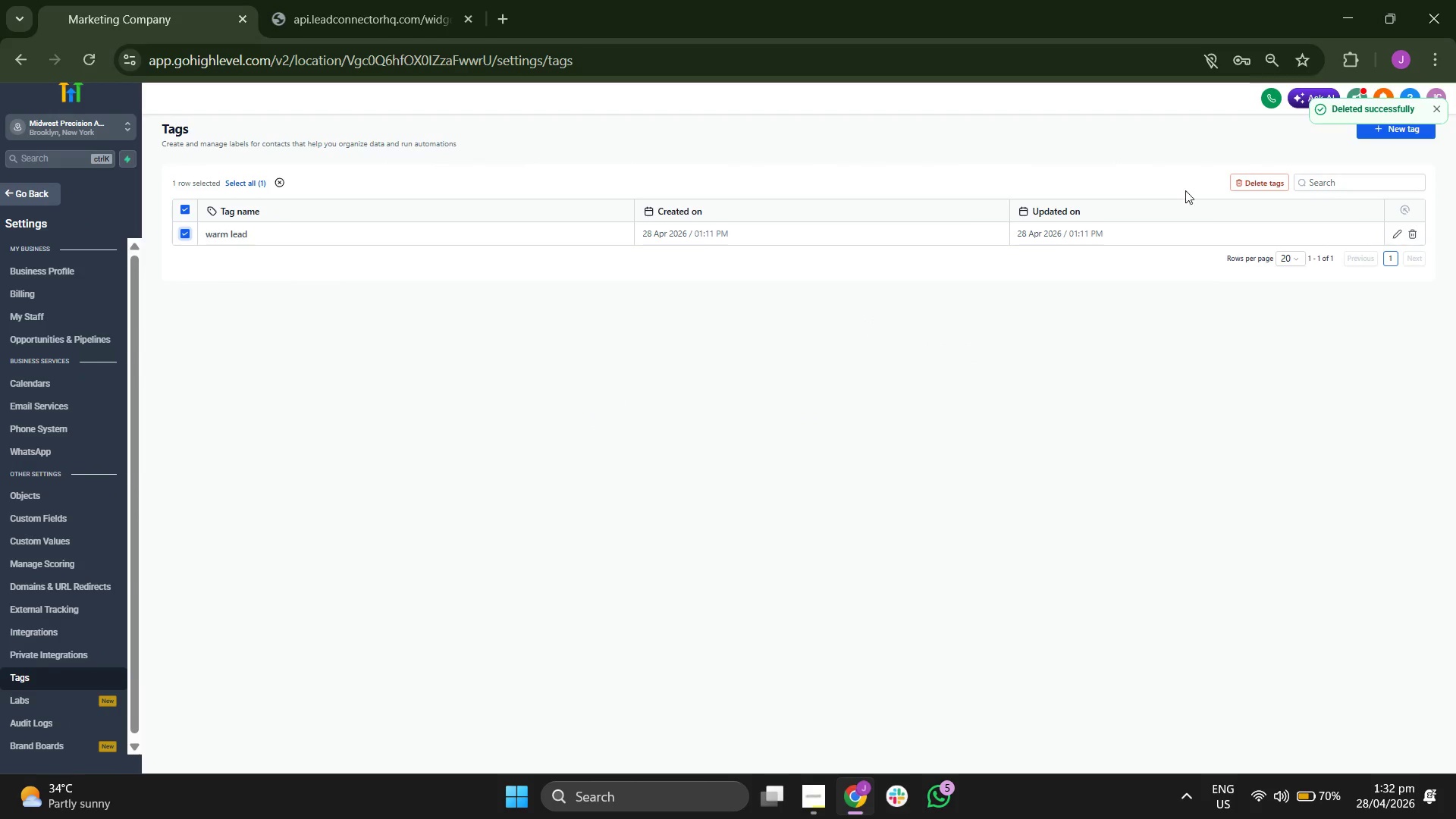 
left_click([1252, 188])
 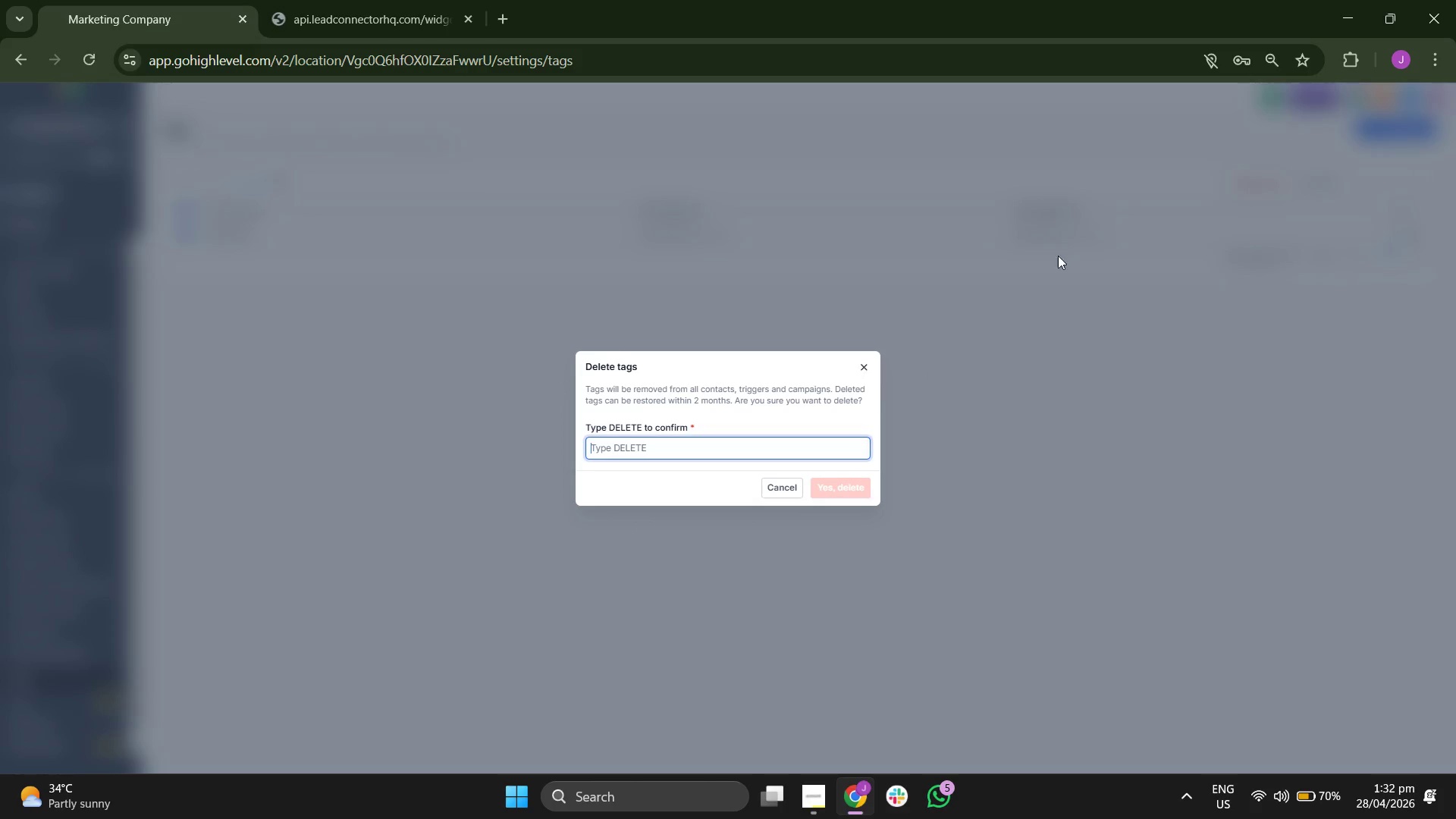 
type(DELETE)
 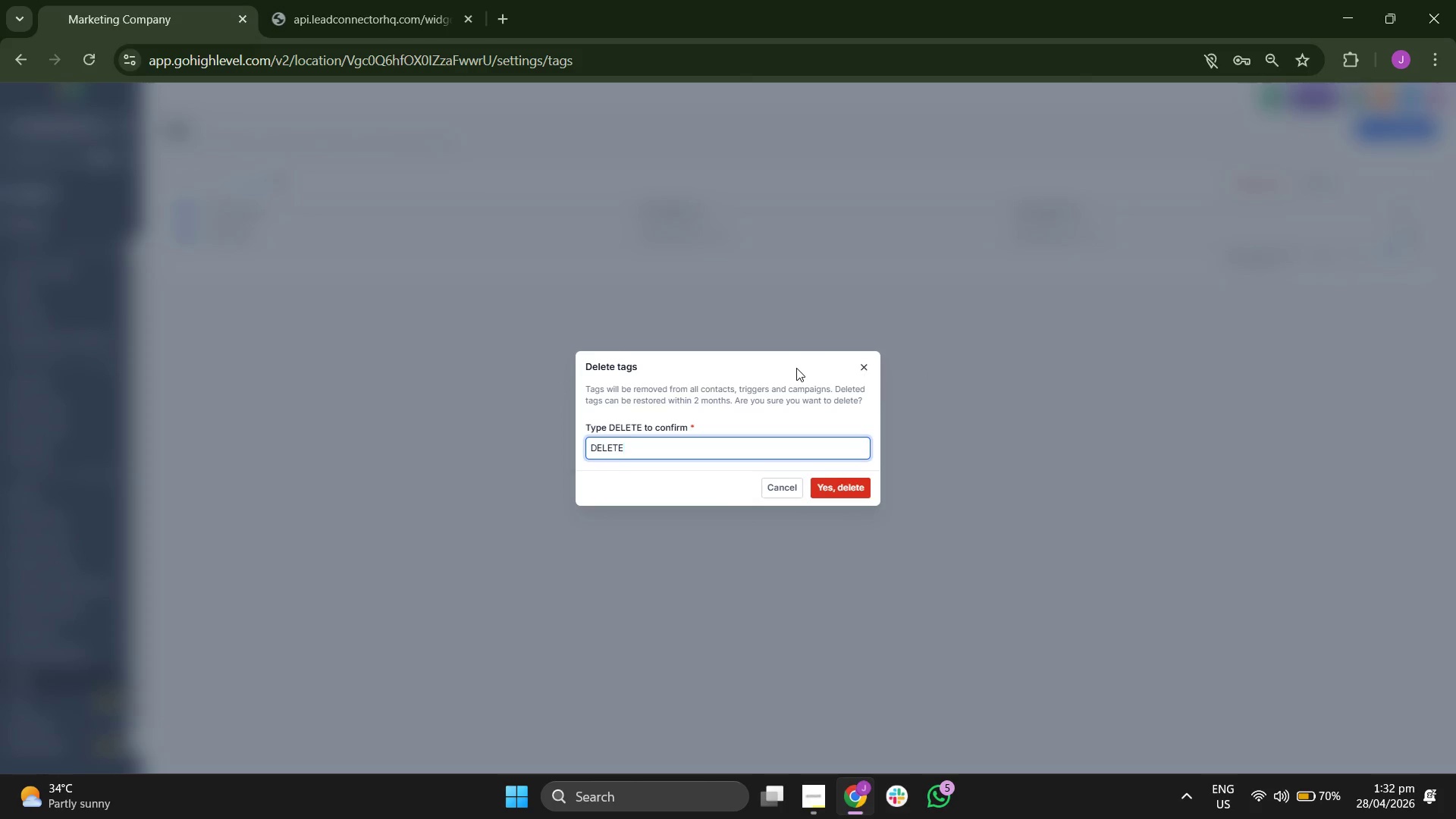 
left_click([796, 368])
 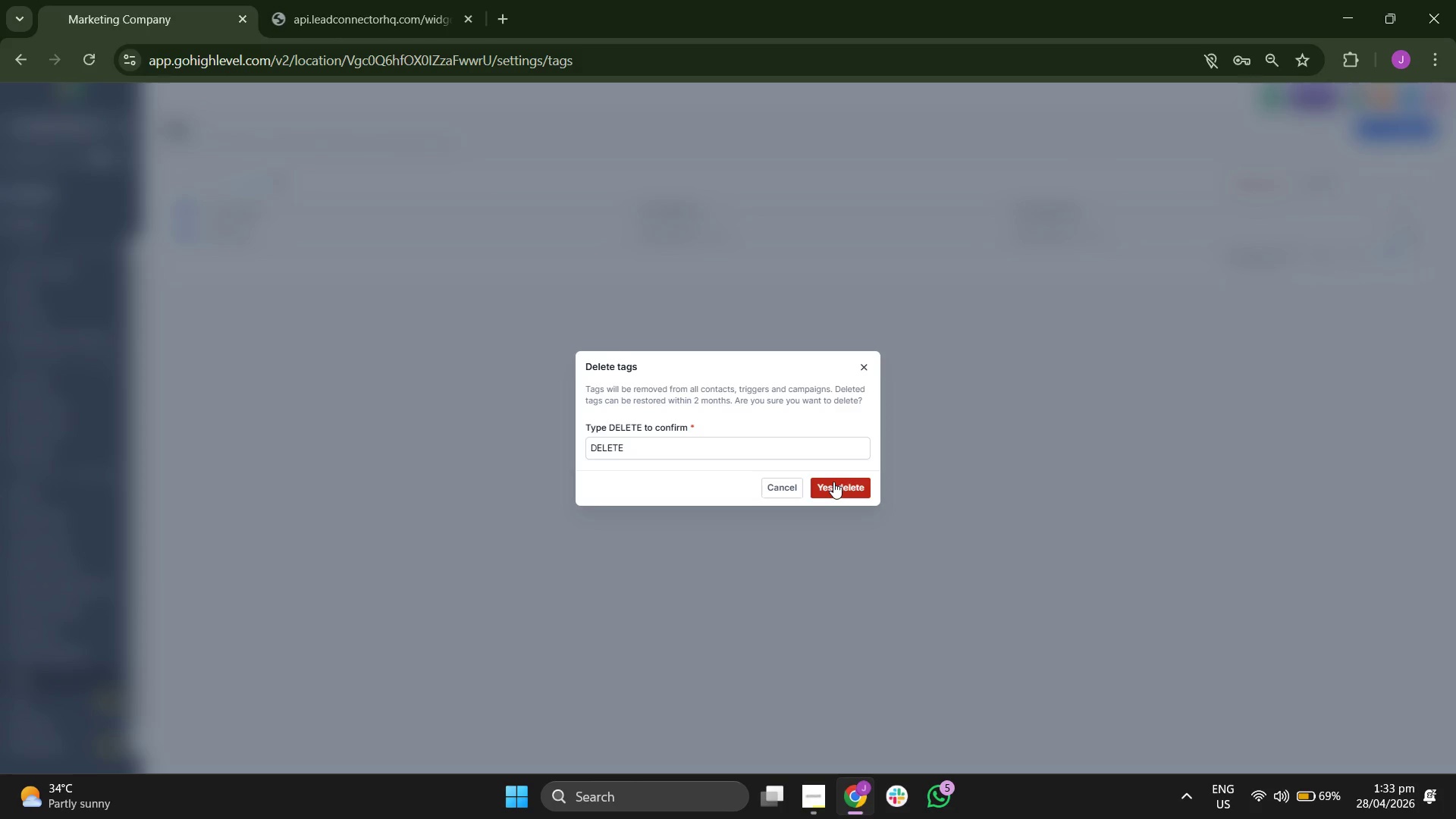 
left_click([833, 482])
 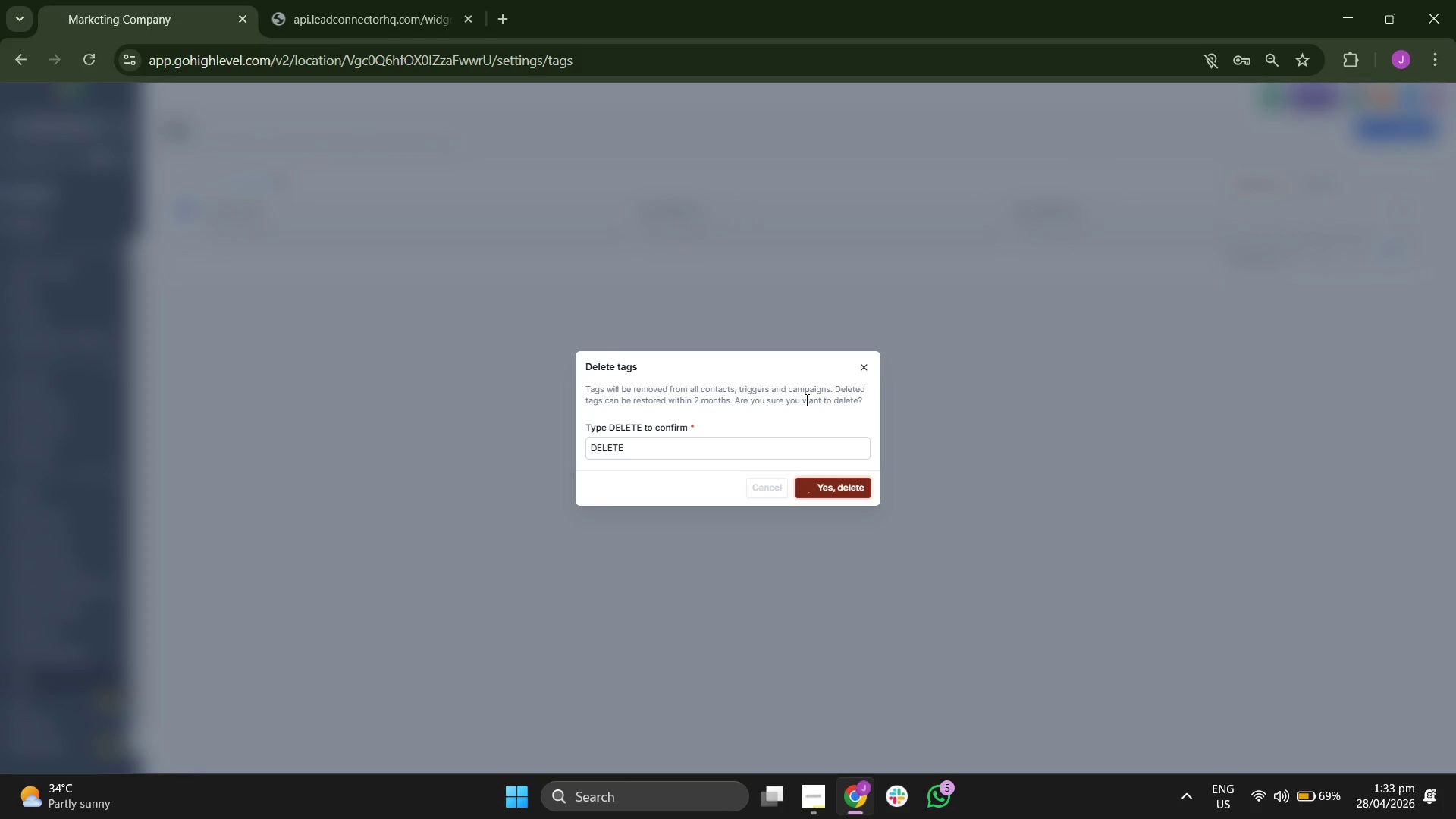 
wait(14.76)
 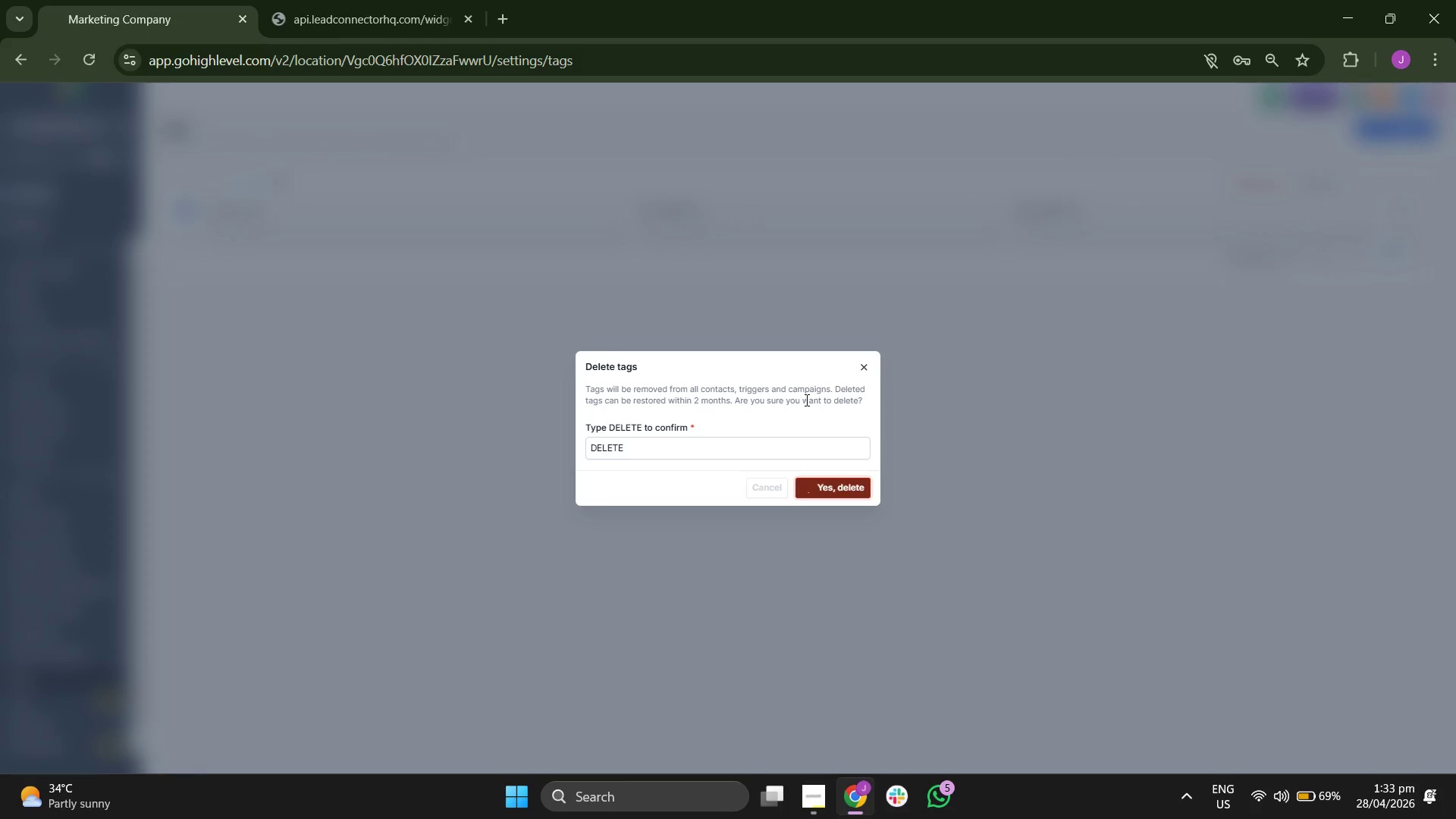 
left_click([78, 521])
 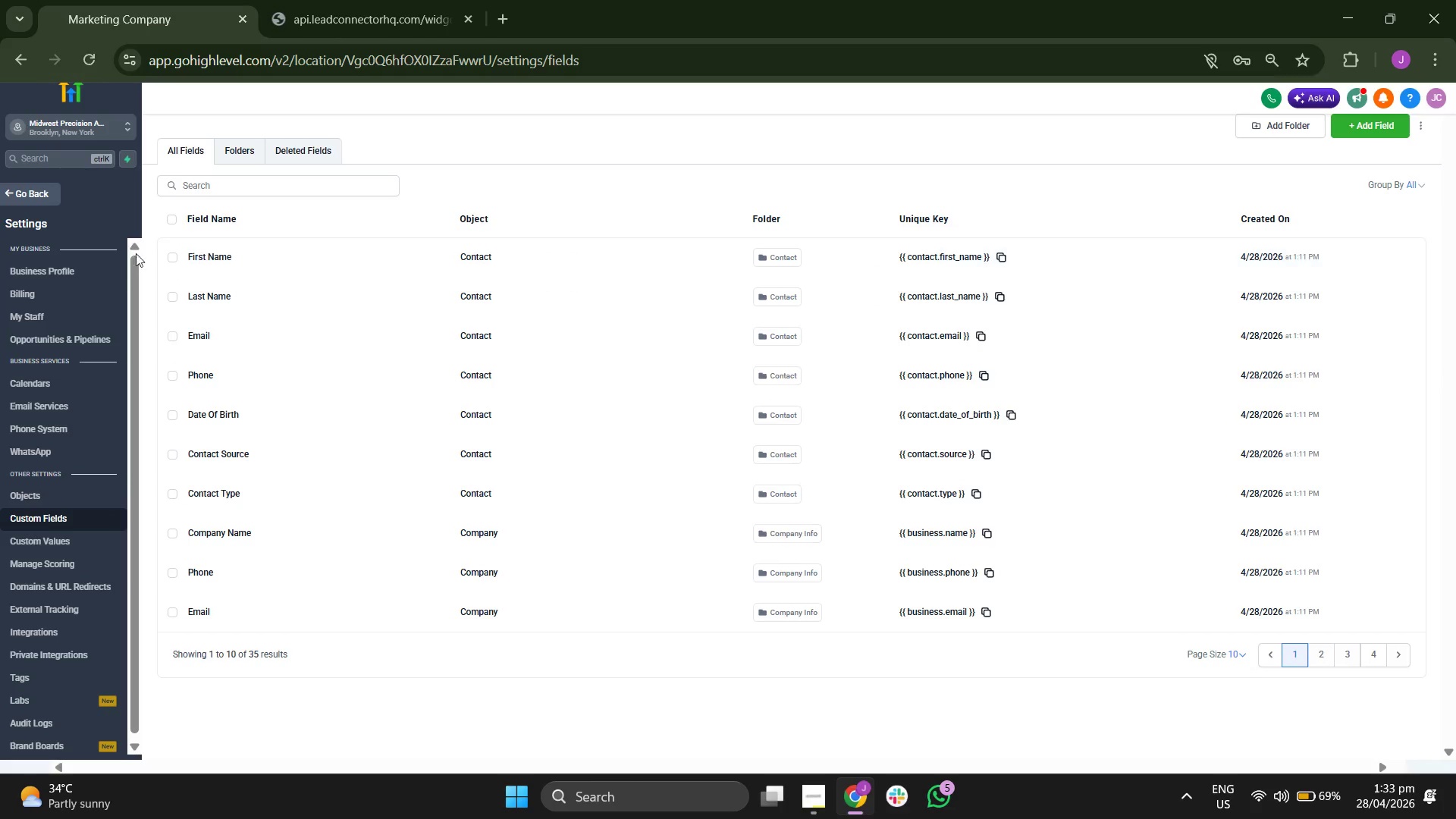 
wait(6.14)
 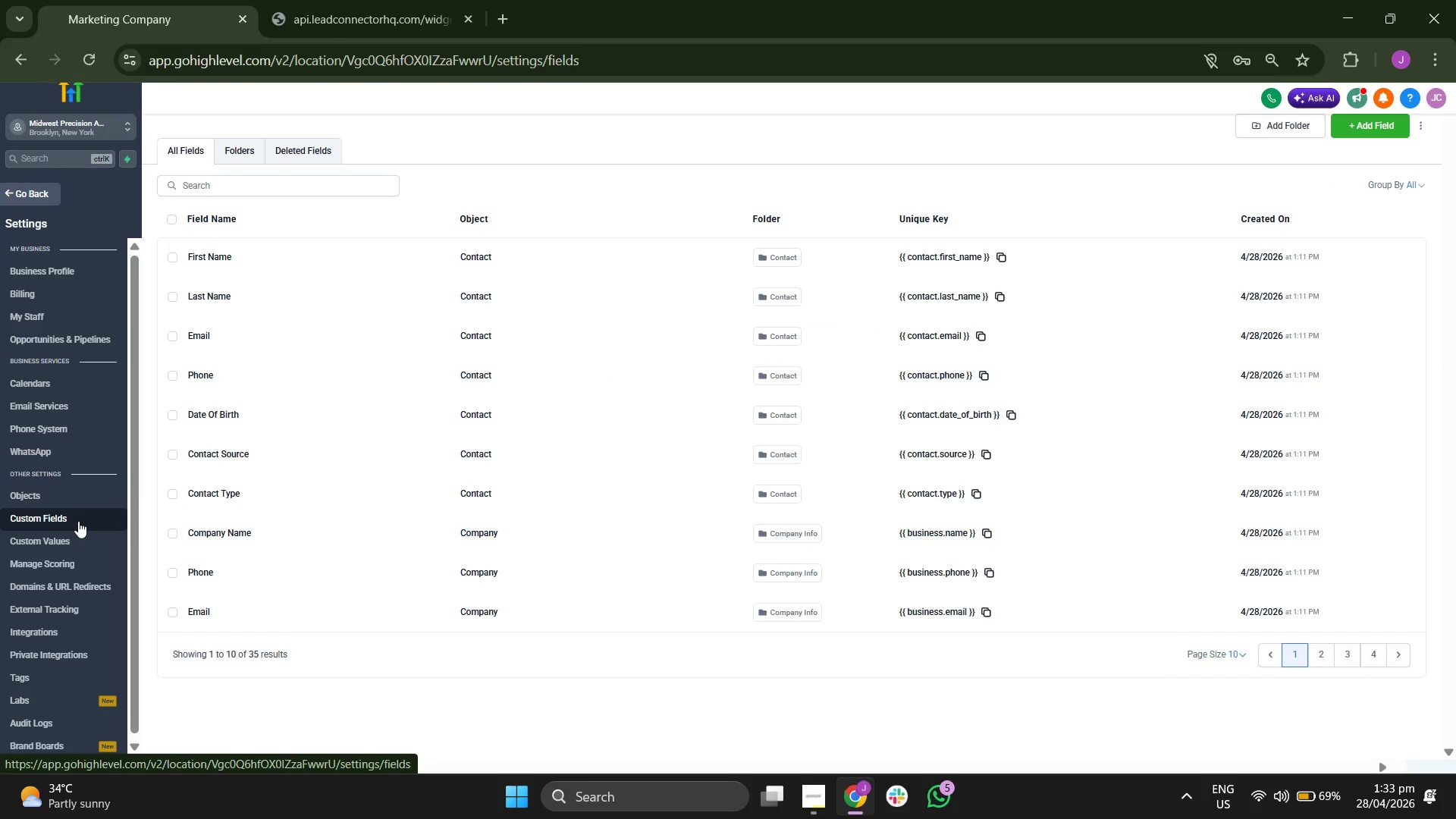 
left_click([58, 316])
 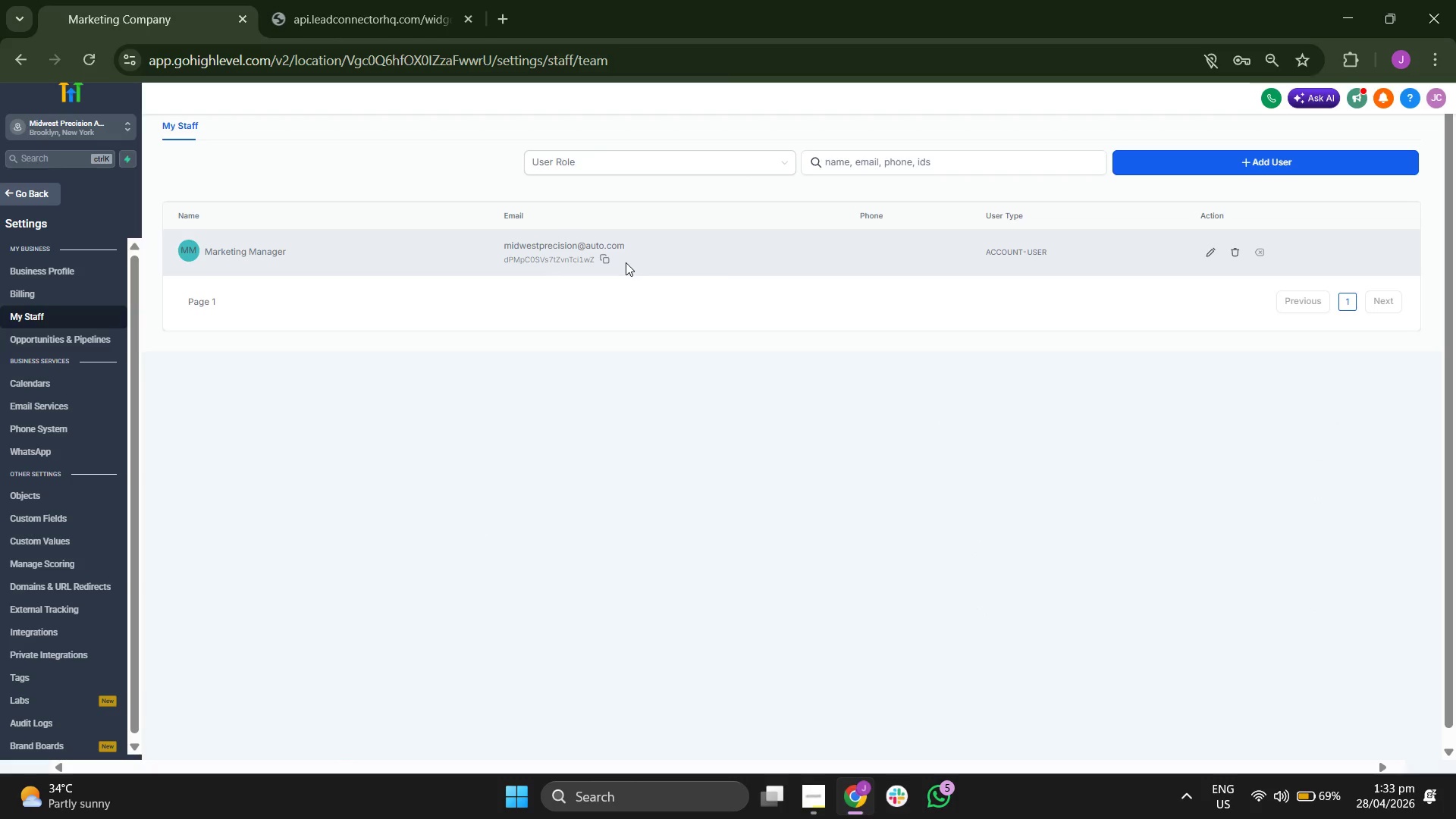 
wait(9.44)
 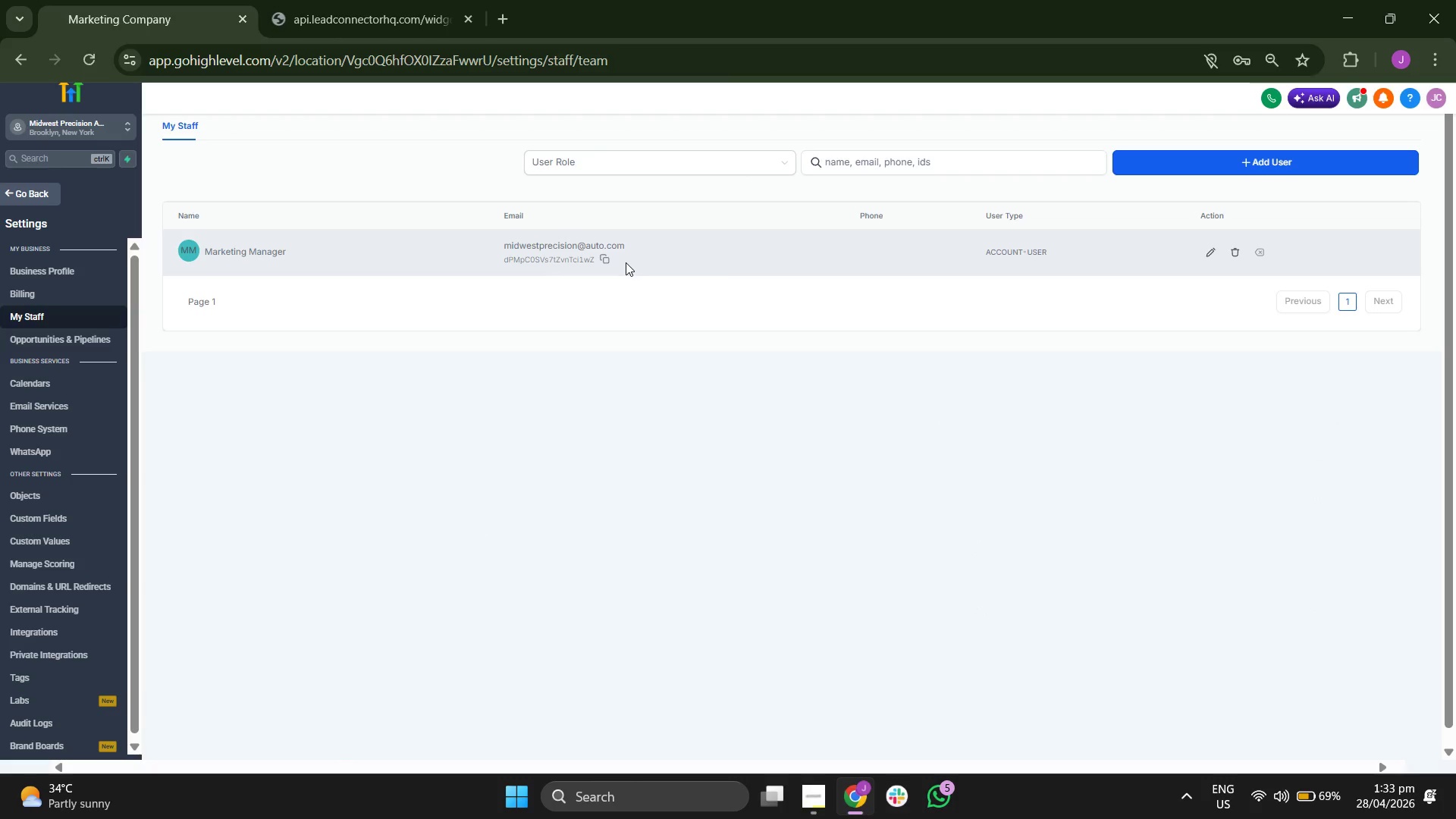 
left_click([342, 266])
 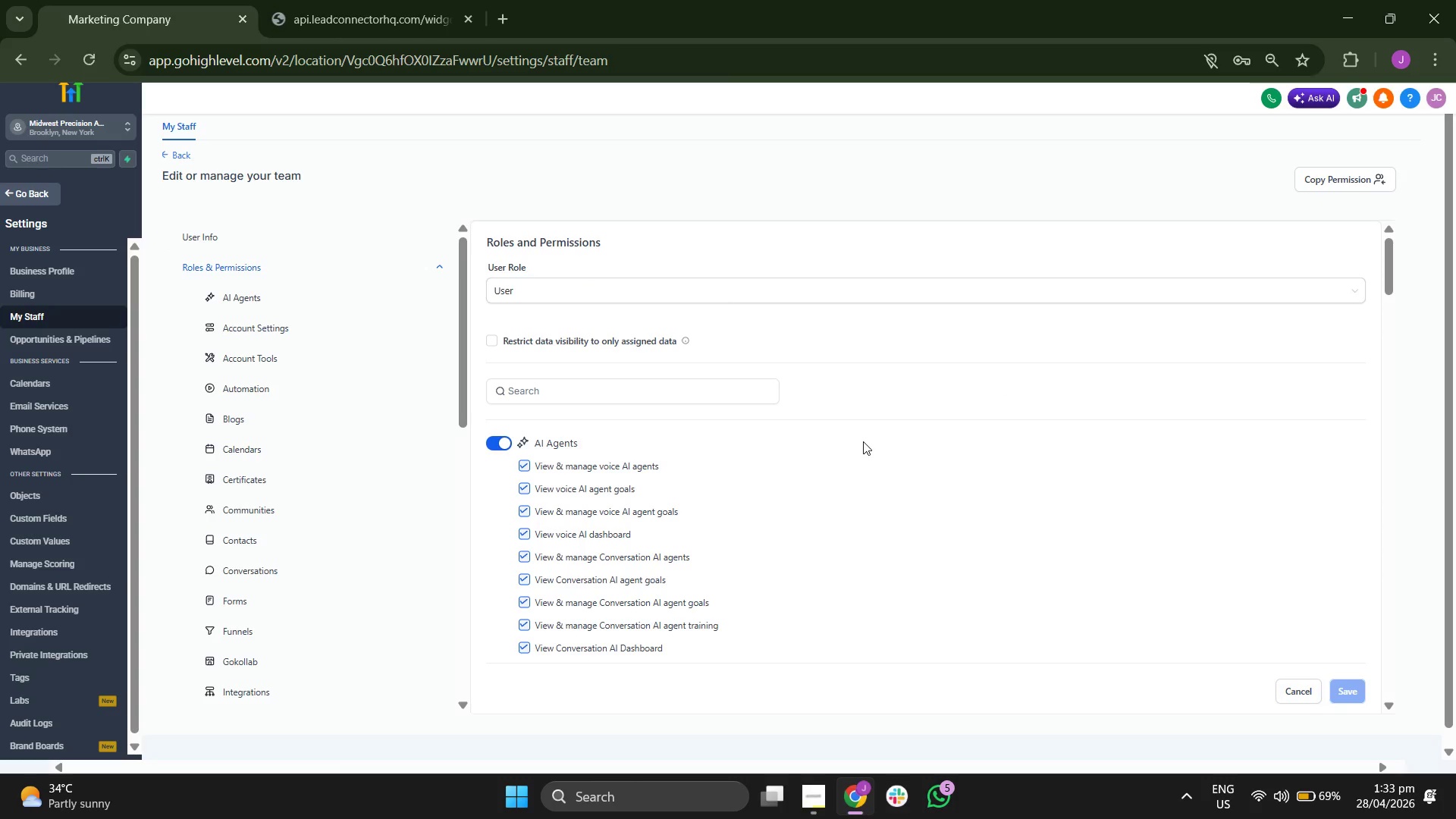 
scroll: coordinate [878, 444], scroll_direction: down, amount: 8.0
 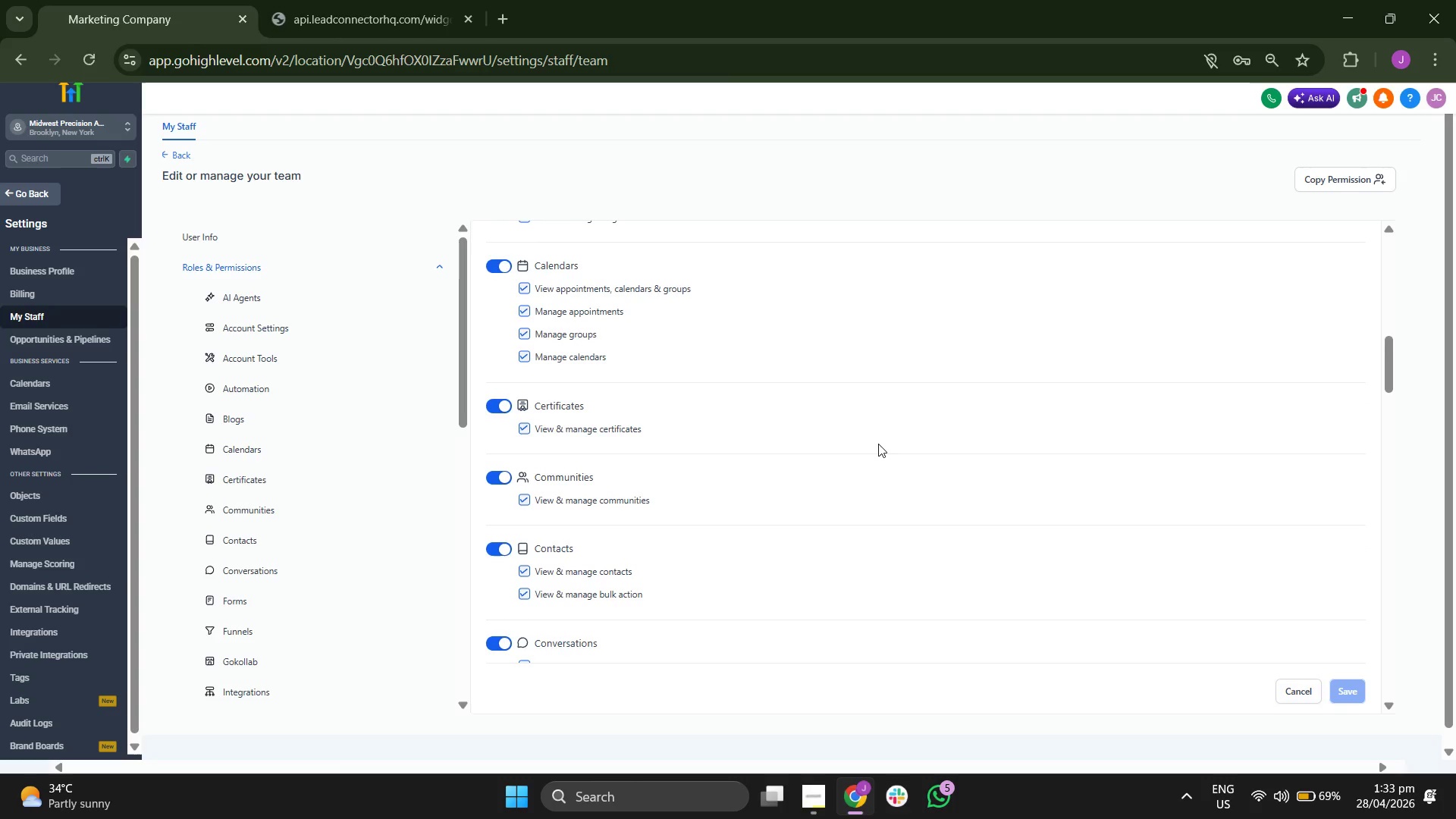 
scroll: coordinate [876, 446], scroll_direction: down, amount: 5.0
 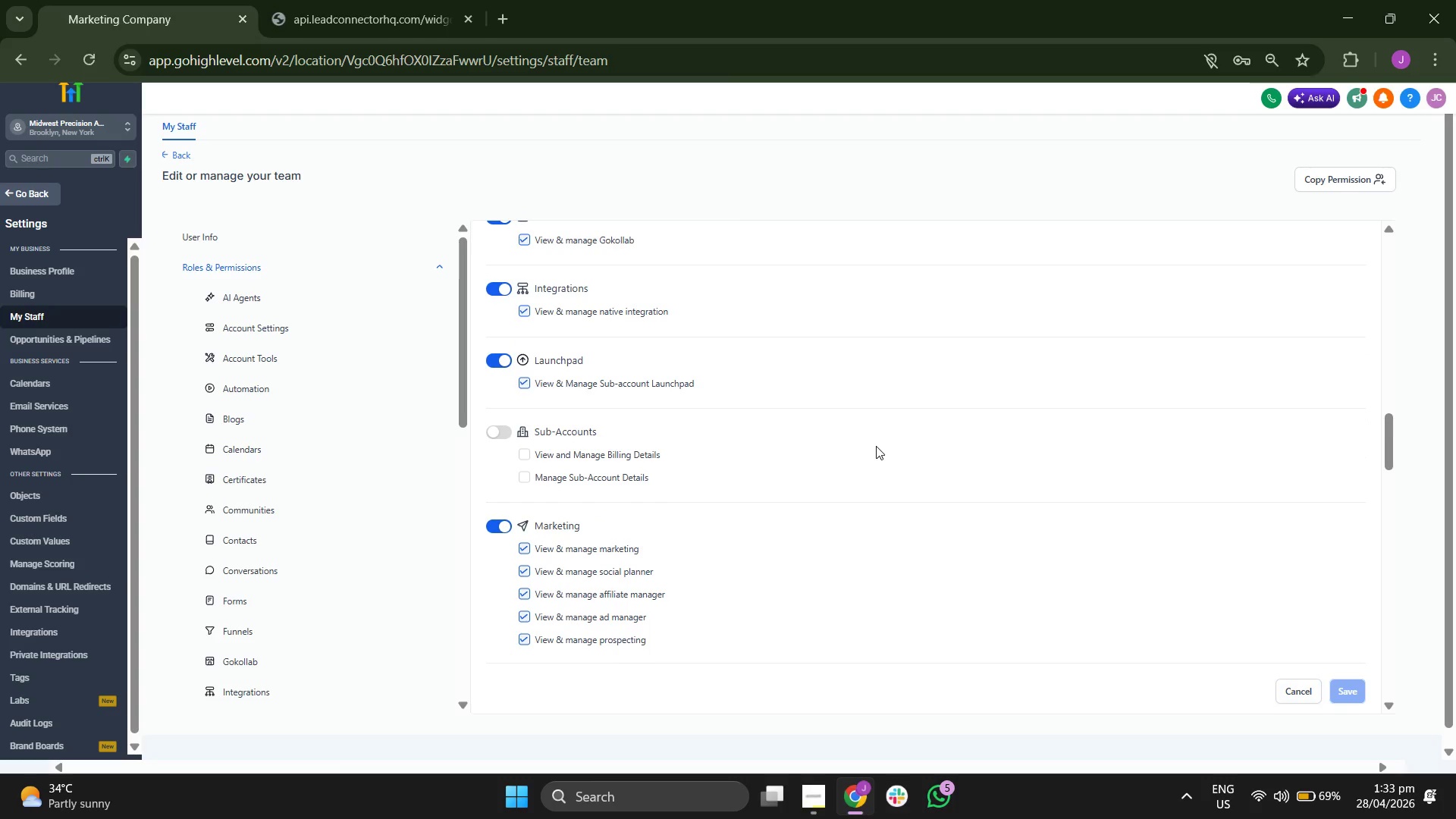 
scroll: coordinate [876, 446], scroll_direction: down, amount: 4.0
 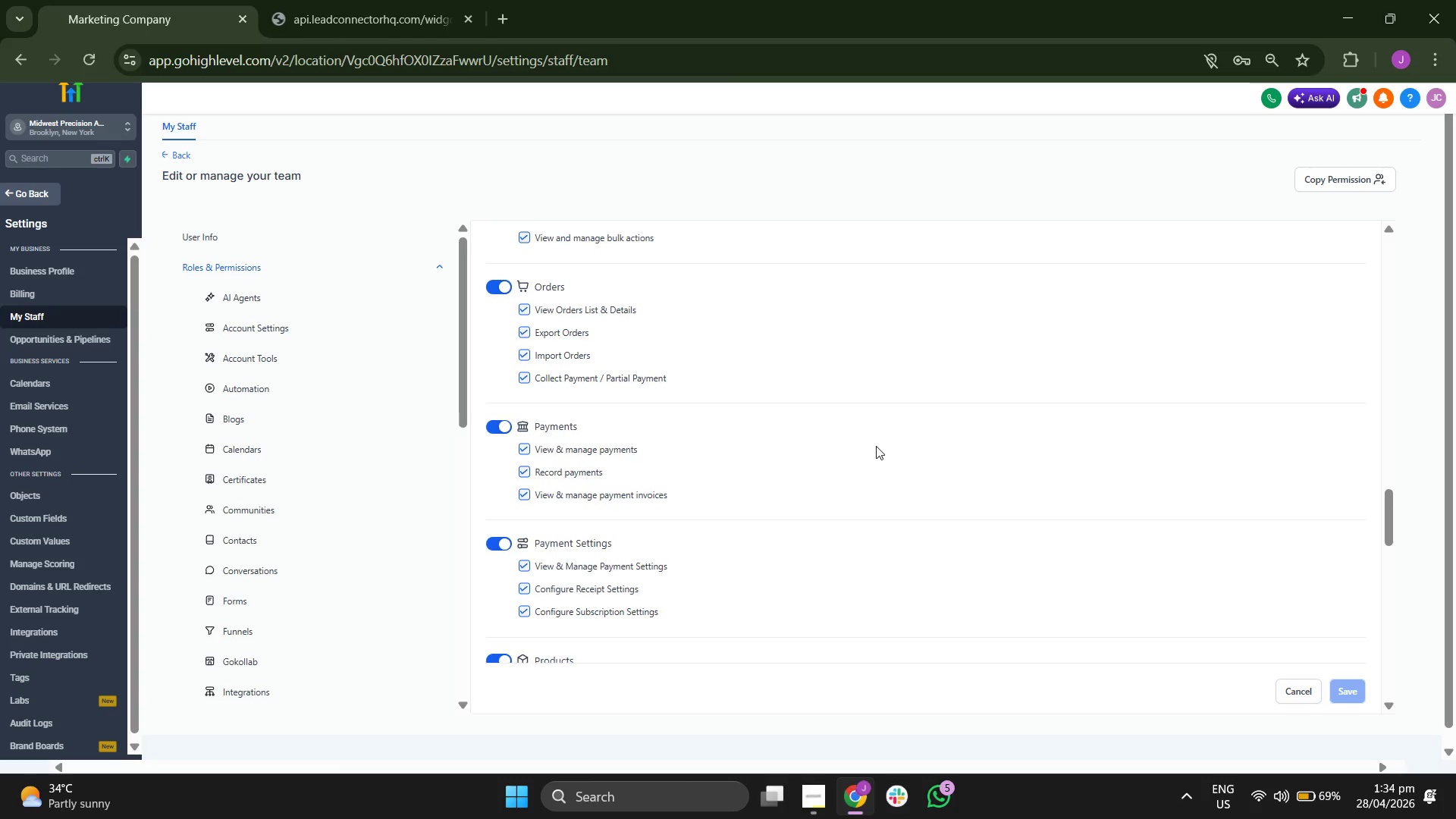 
scroll: coordinate [876, 446], scroll_direction: up, amount: 5.0
 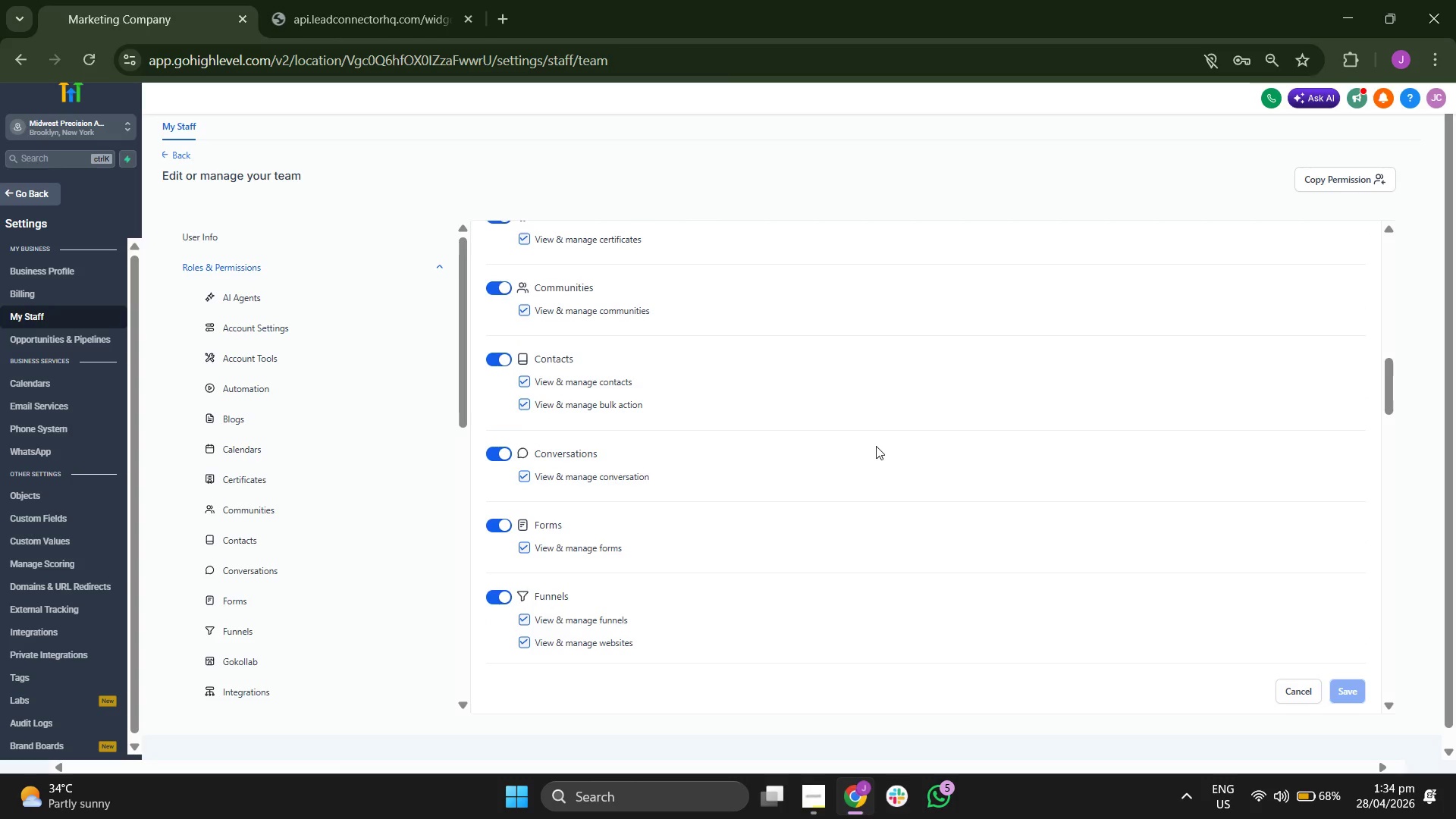 
scroll: coordinate [876, 446], scroll_direction: up, amount: 3.0
 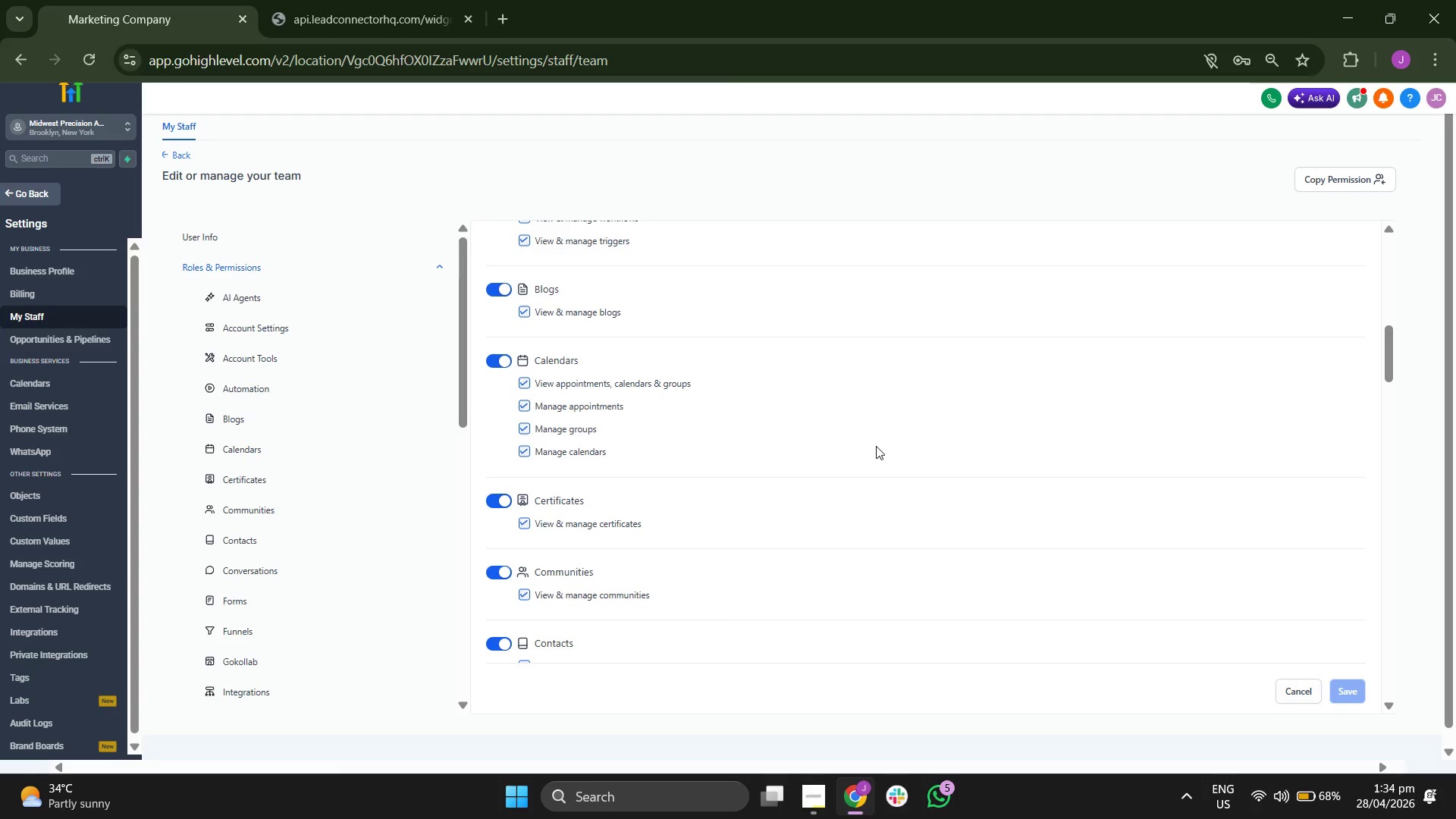 
scroll: coordinate [876, 446], scroll_direction: down, amount: 2.0
 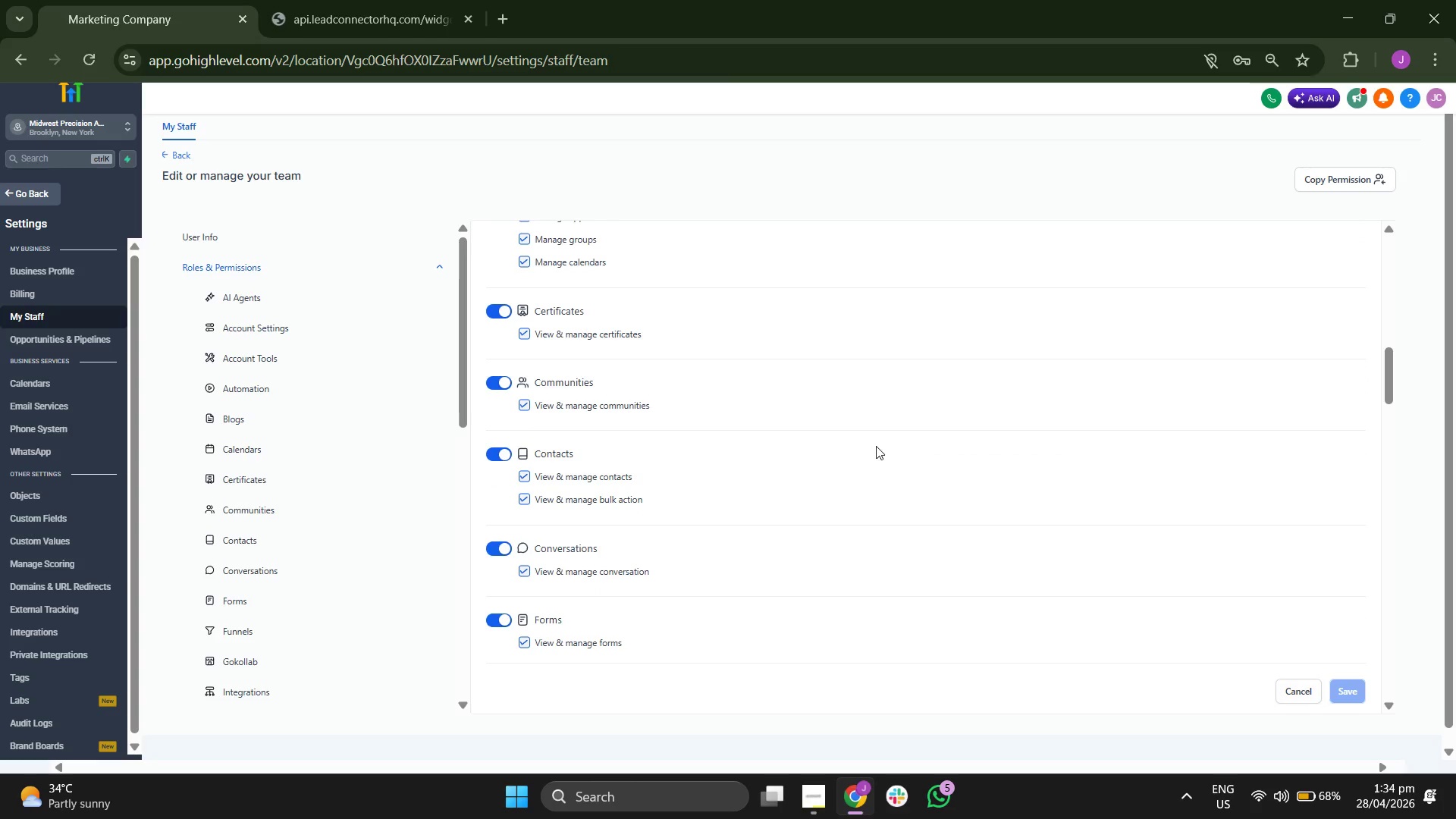 
scroll: coordinate [876, 446], scroll_direction: none, amount: 0.0
 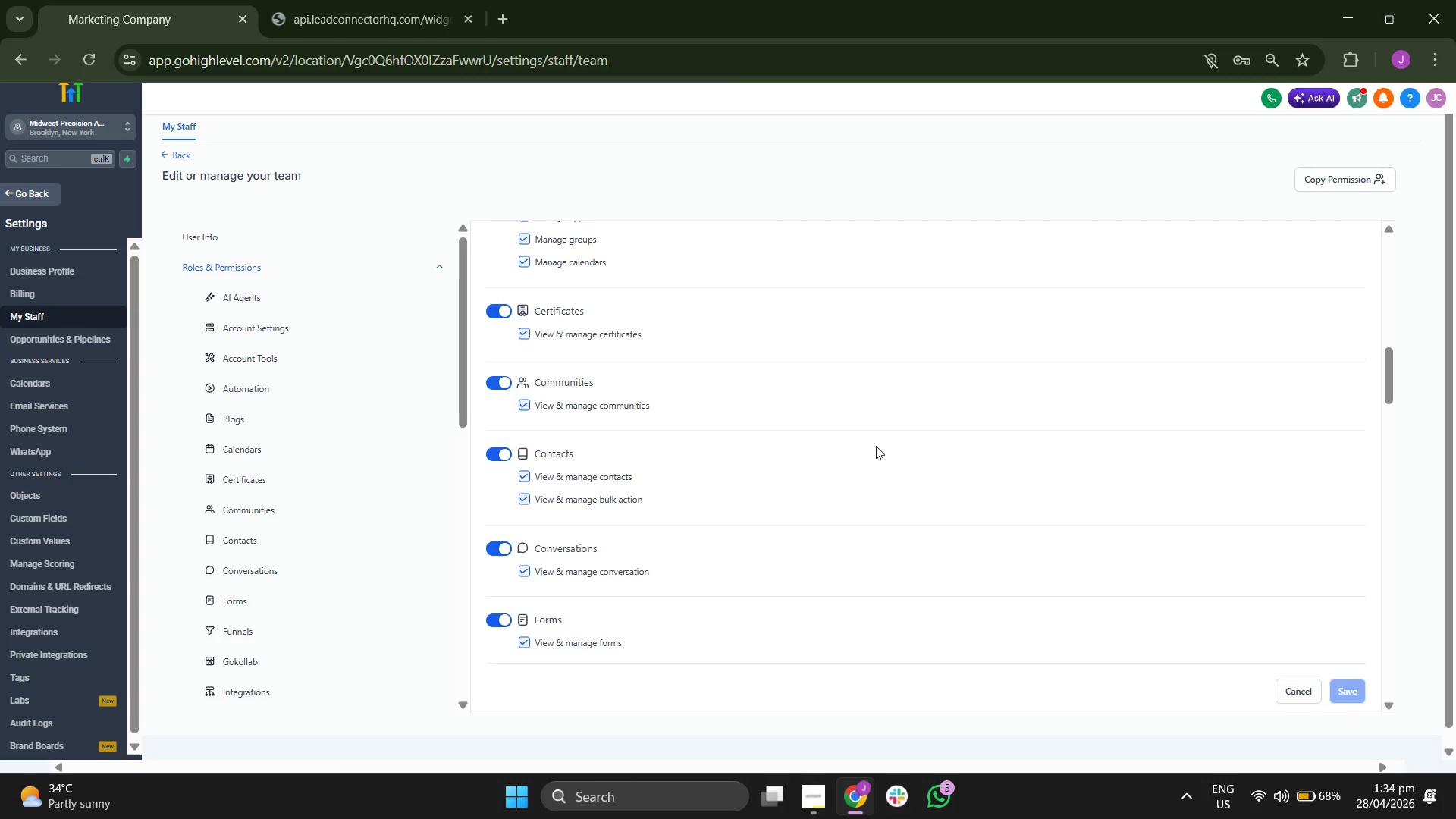 
scroll: coordinate [876, 446], scroll_direction: up, amount: 3.0
 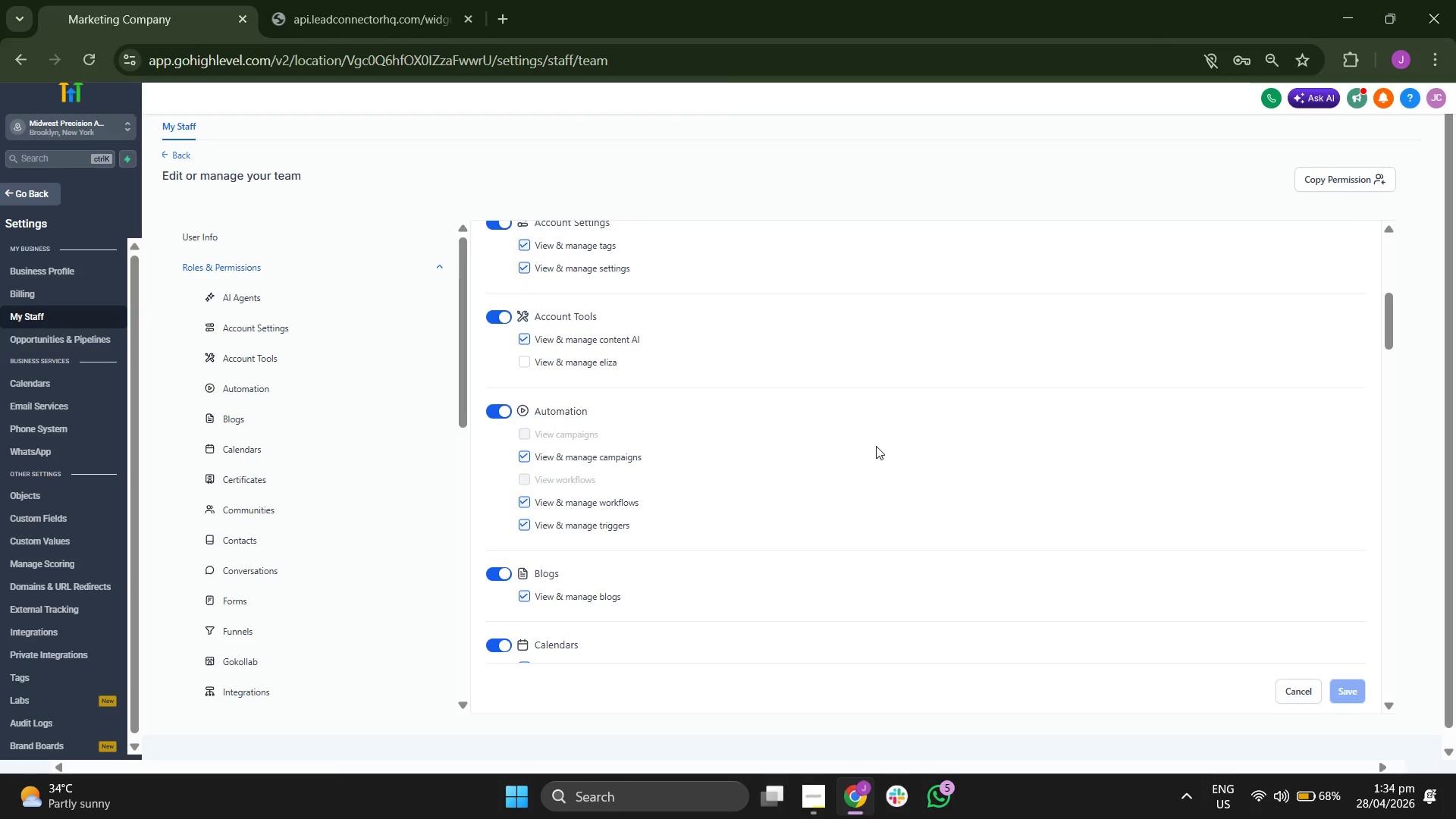 
scroll: coordinate [876, 446], scroll_direction: down, amount: 7.0
 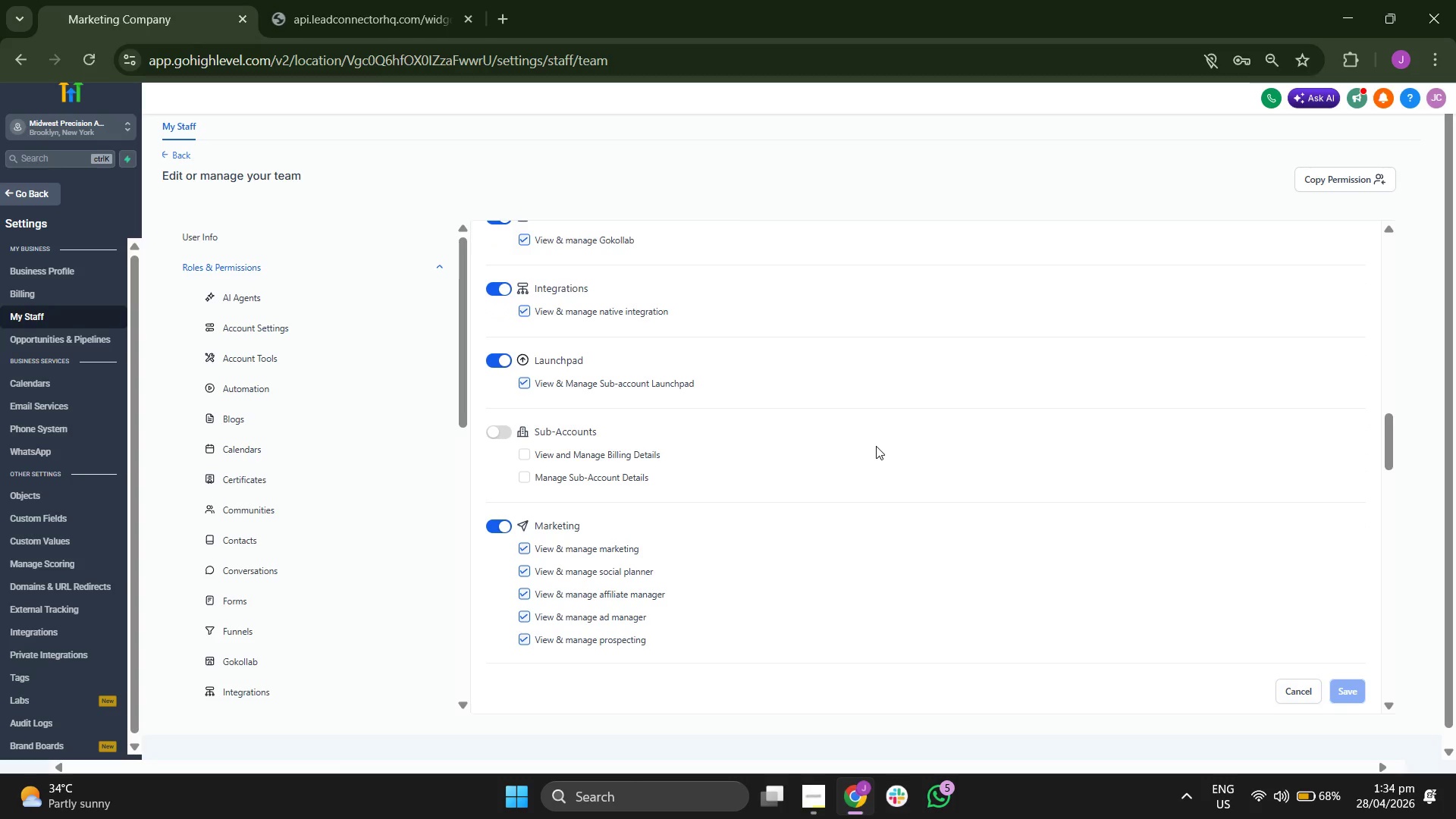 
scroll: coordinate [876, 446], scroll_direction: down, amount: 2.0
 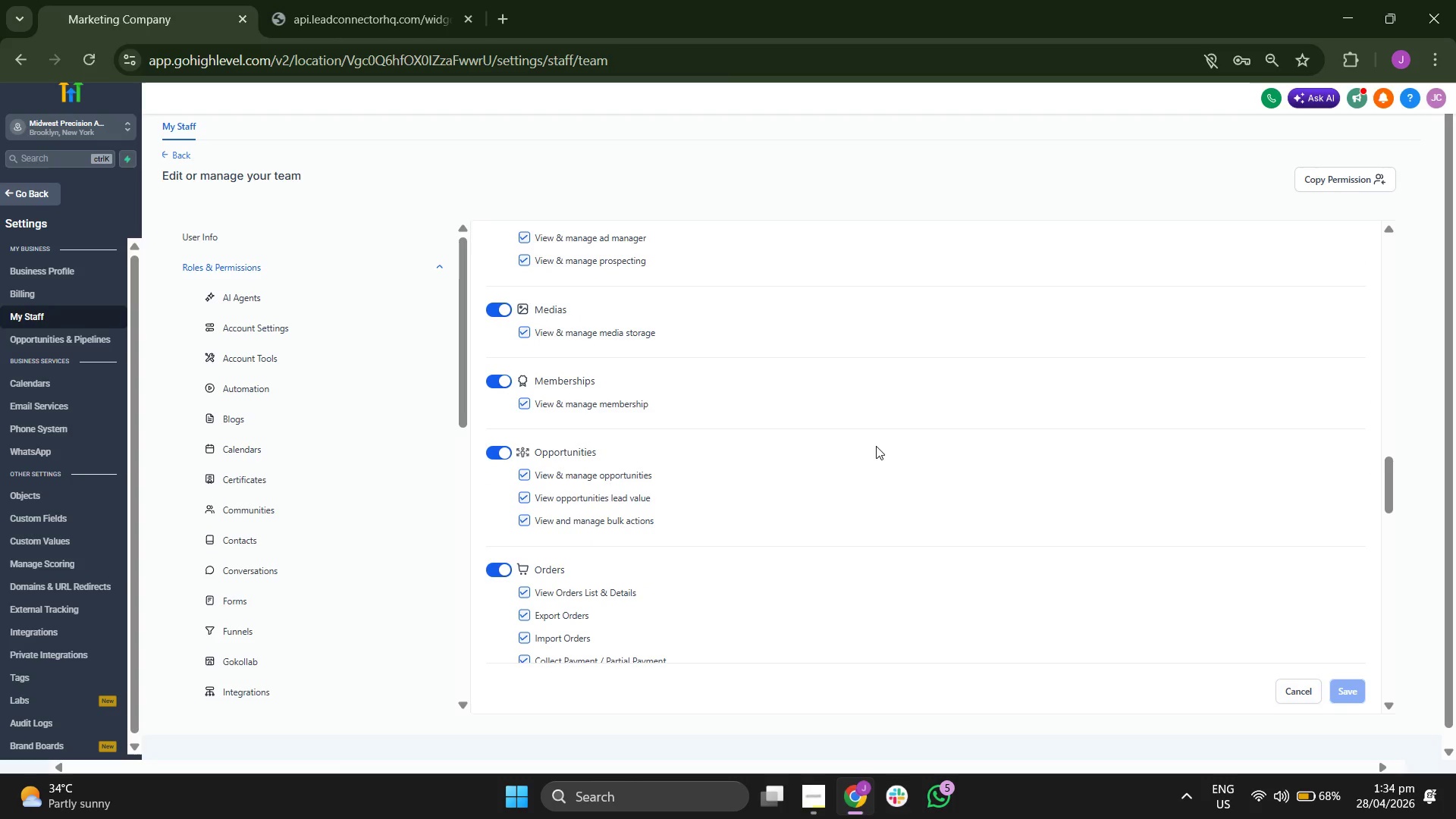 
scroll: coordinate [876, 446], scroll_direction: up, amount: 4.0
 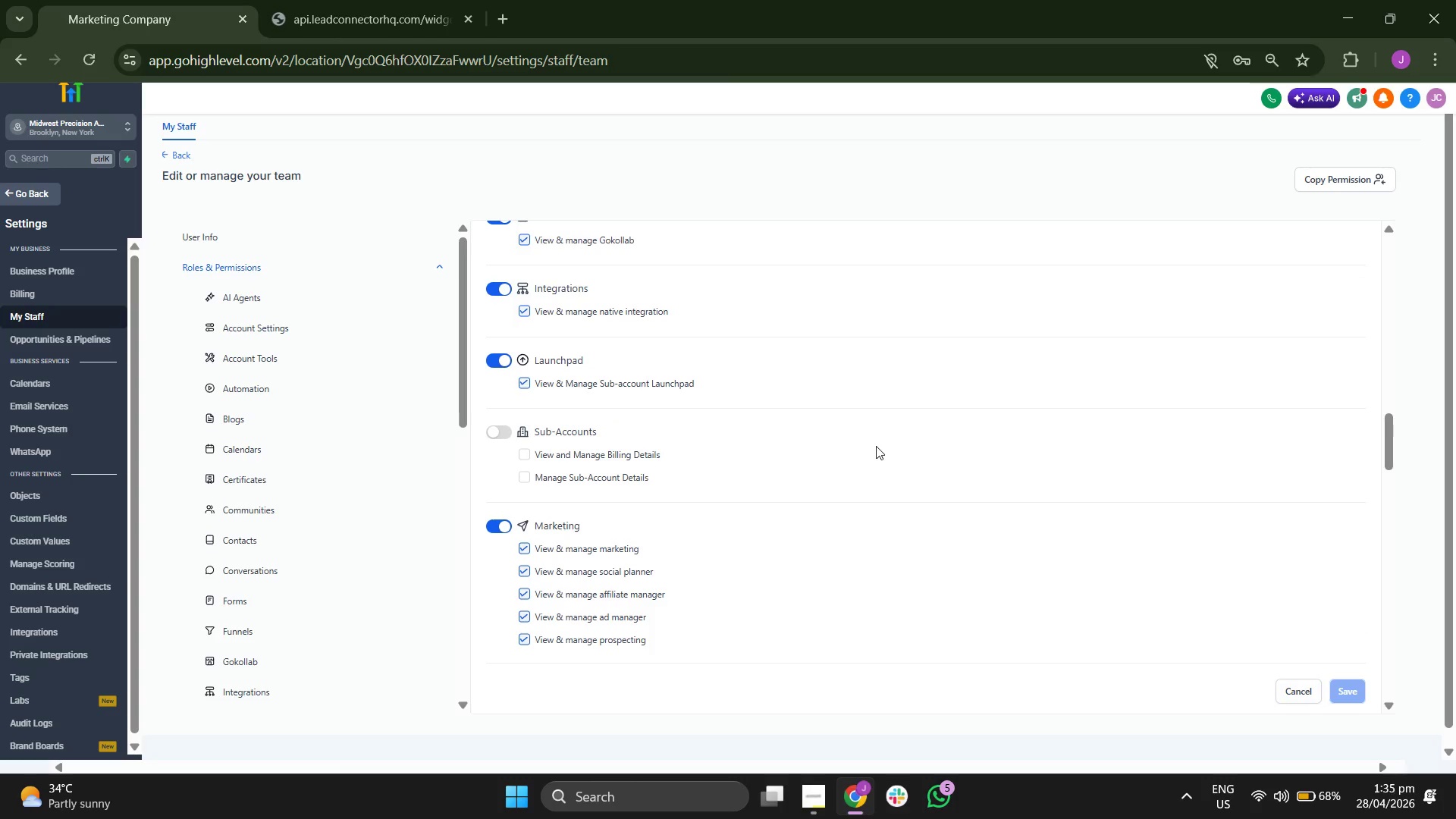 
scroll: coordinate [876, 446], scroll_direction: down, amount: 3.0
 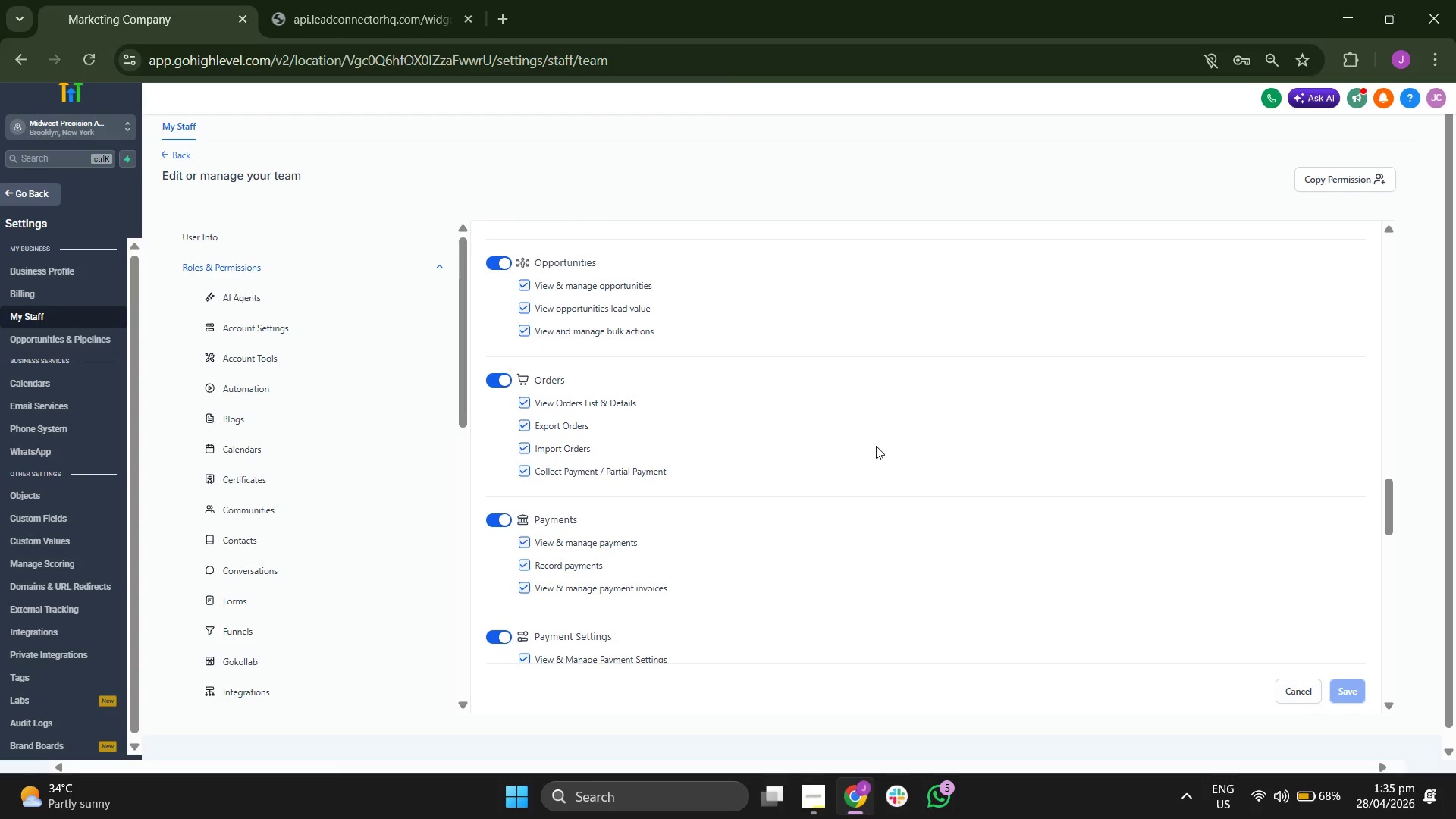 
scroll: coordinate [876, 446], scroll_direction: up, amount: 4.0
 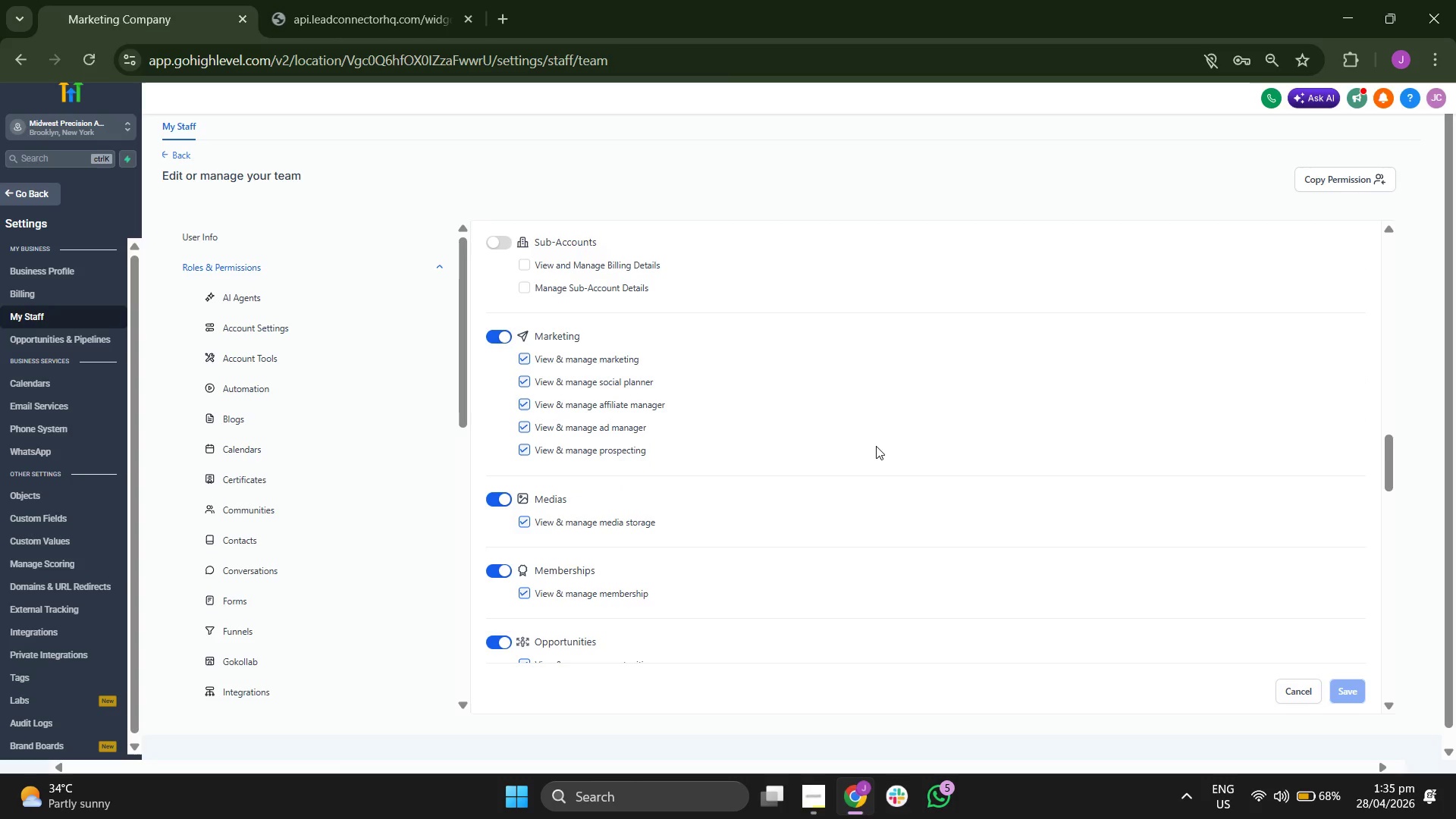 
scroll: coordinate [245, 466], scroll_direction: down, amount: 2.0
 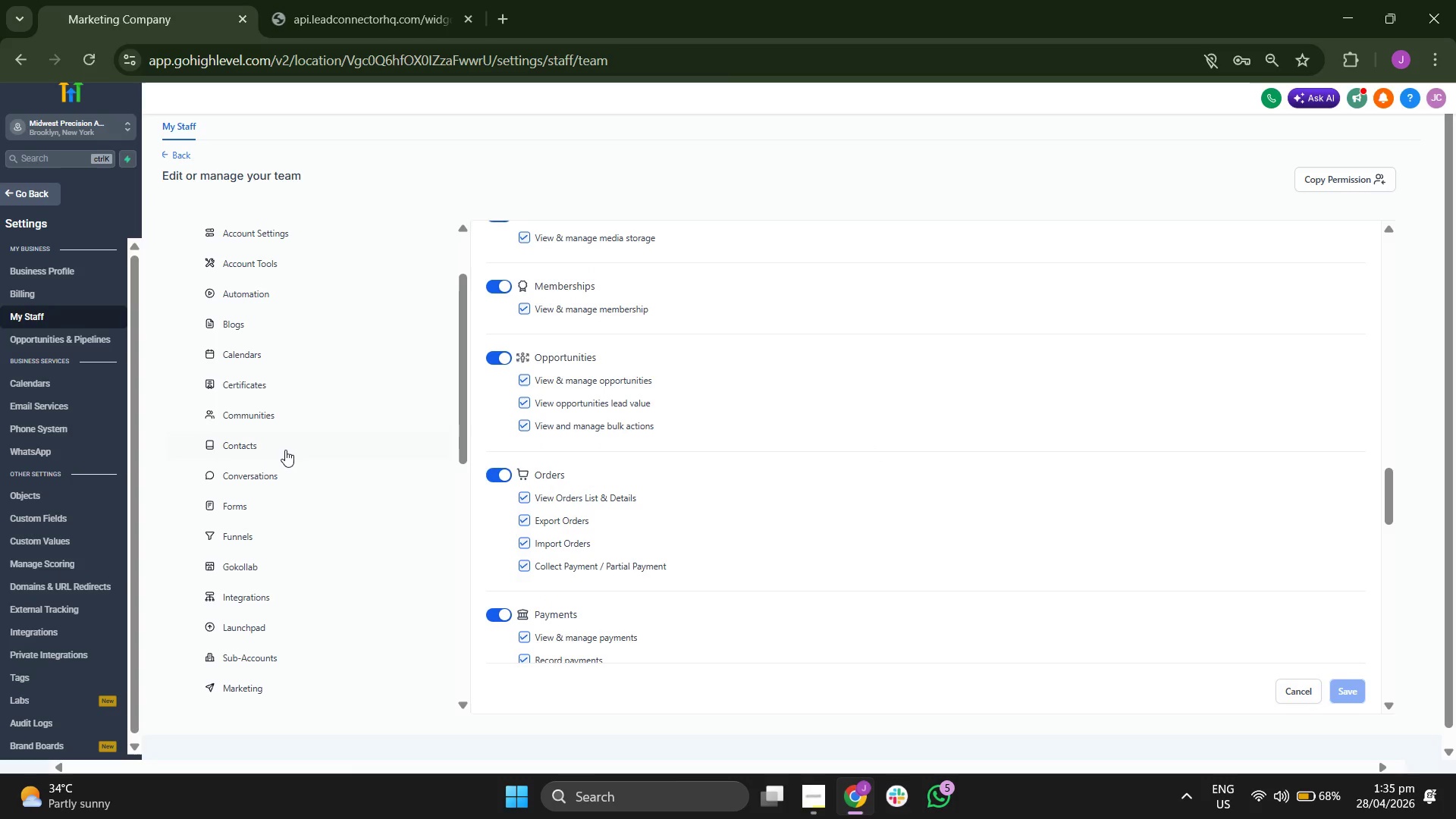 
left_click([285, 450])
 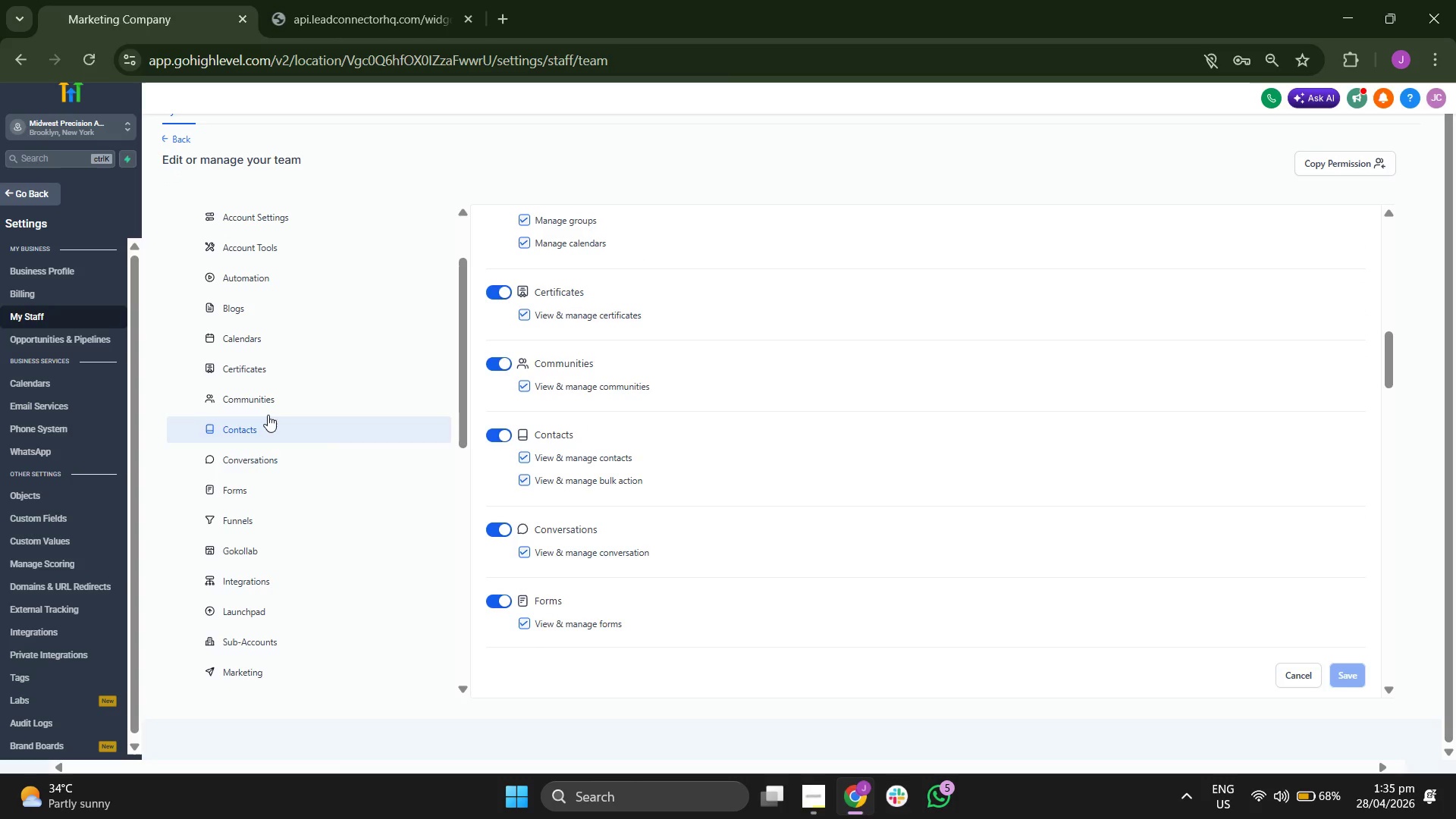 
scroll: coordinate [673, 481], scroll_direction: up, amount: 2.0
 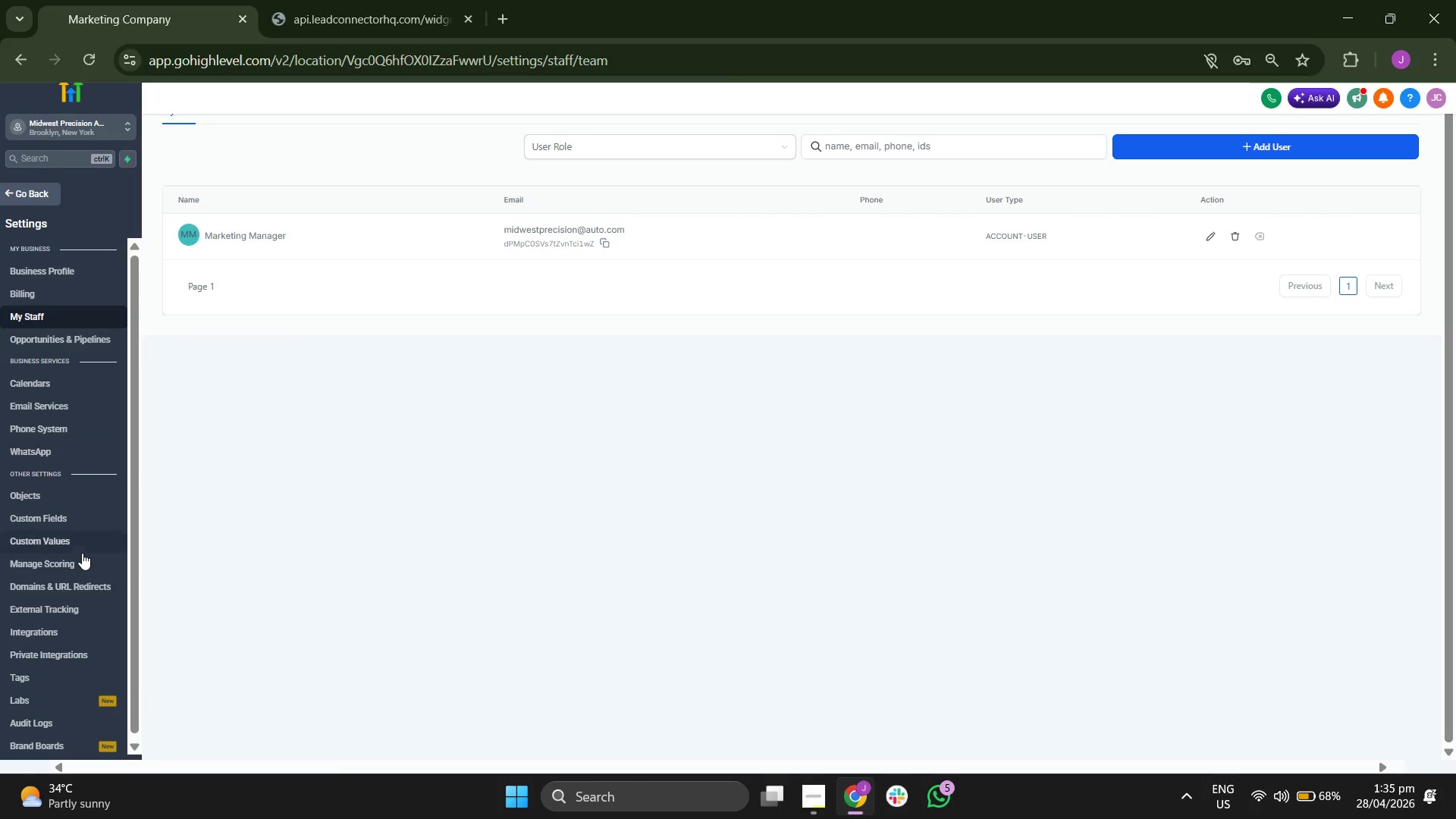 
left_click([61, 674])
 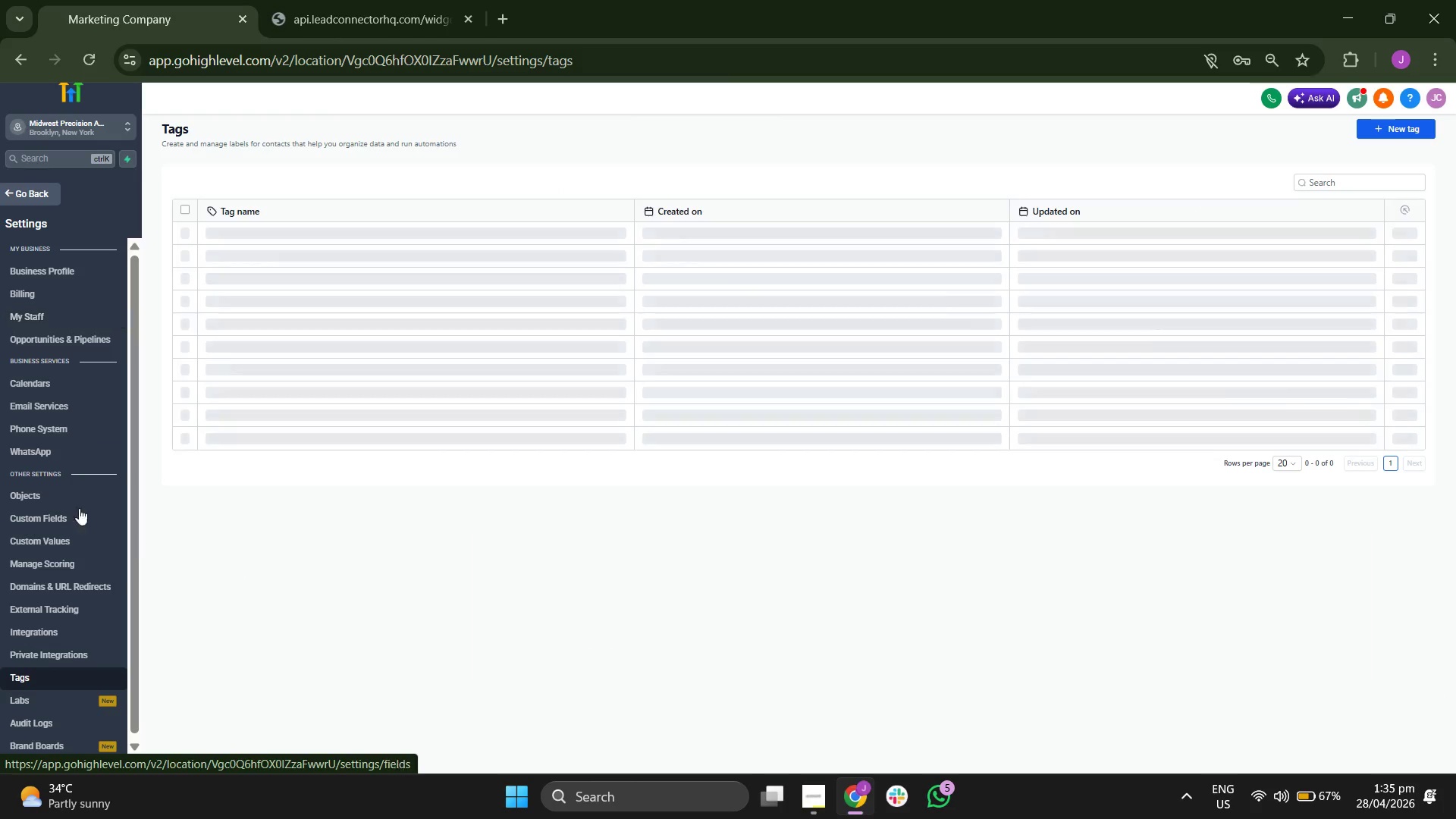 
scroll: coordinate [63, 501], scroll_direction: down, amount: 1.0
 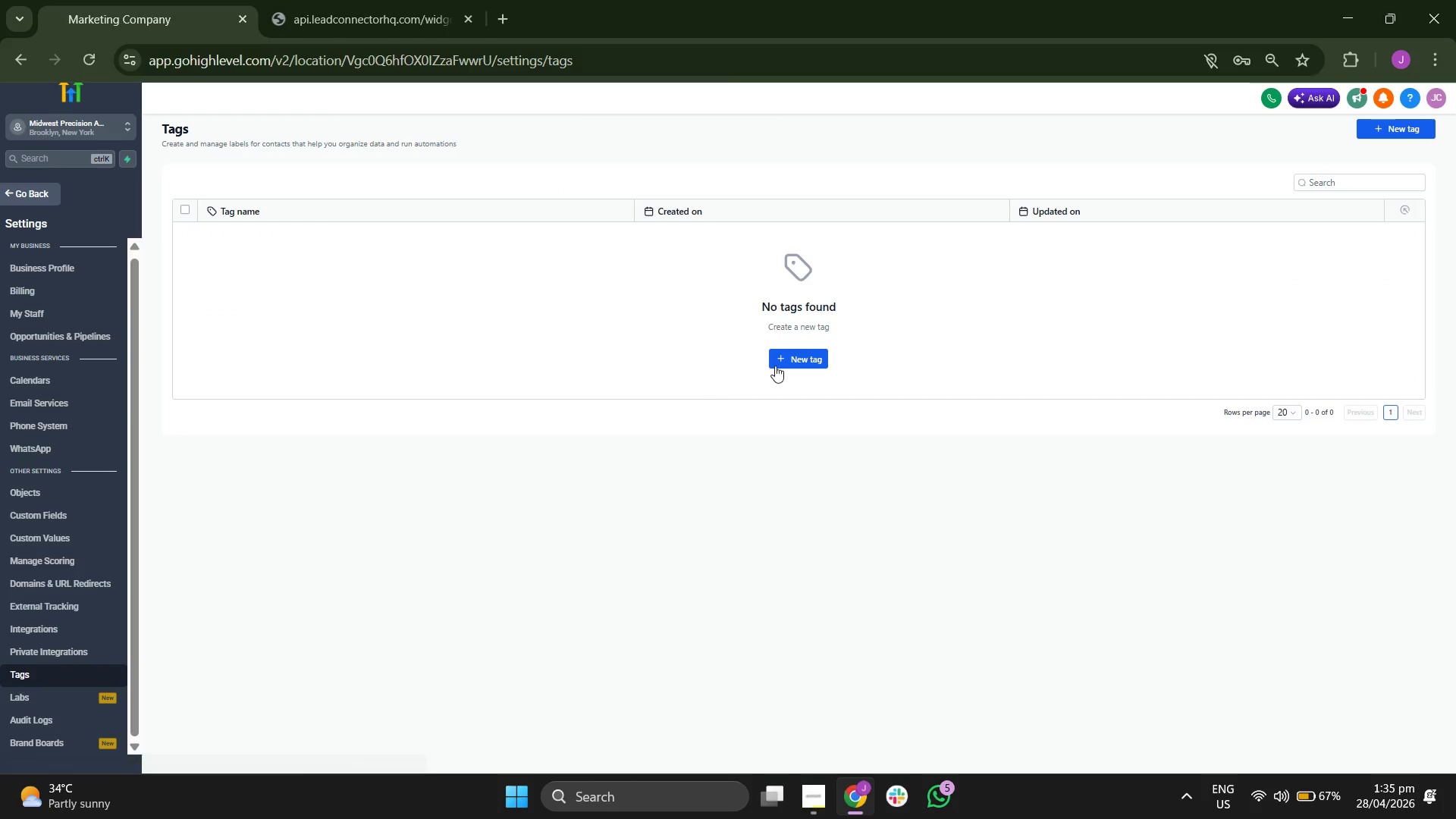 
left_click([775, 366])
 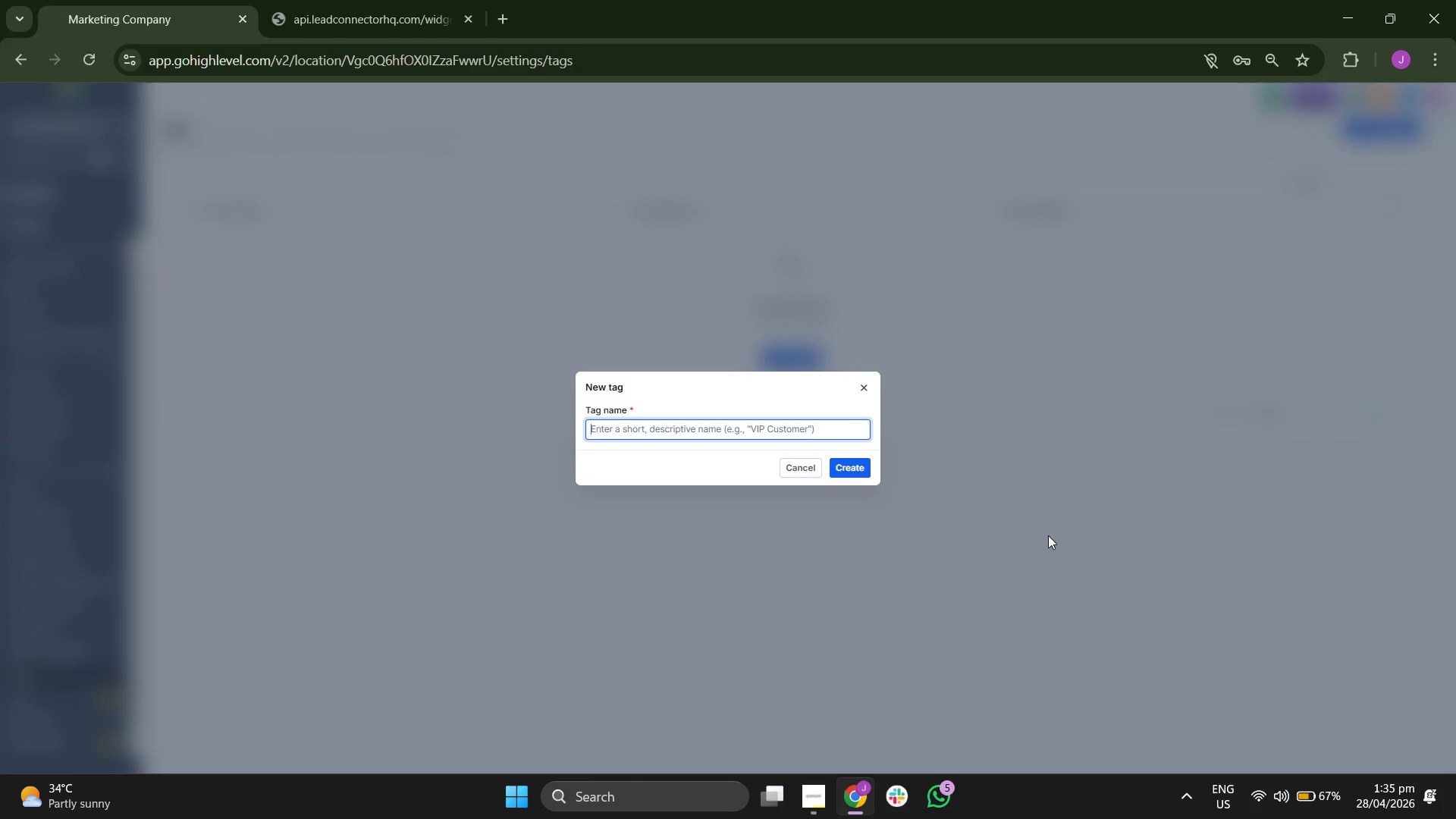 
key(R)
 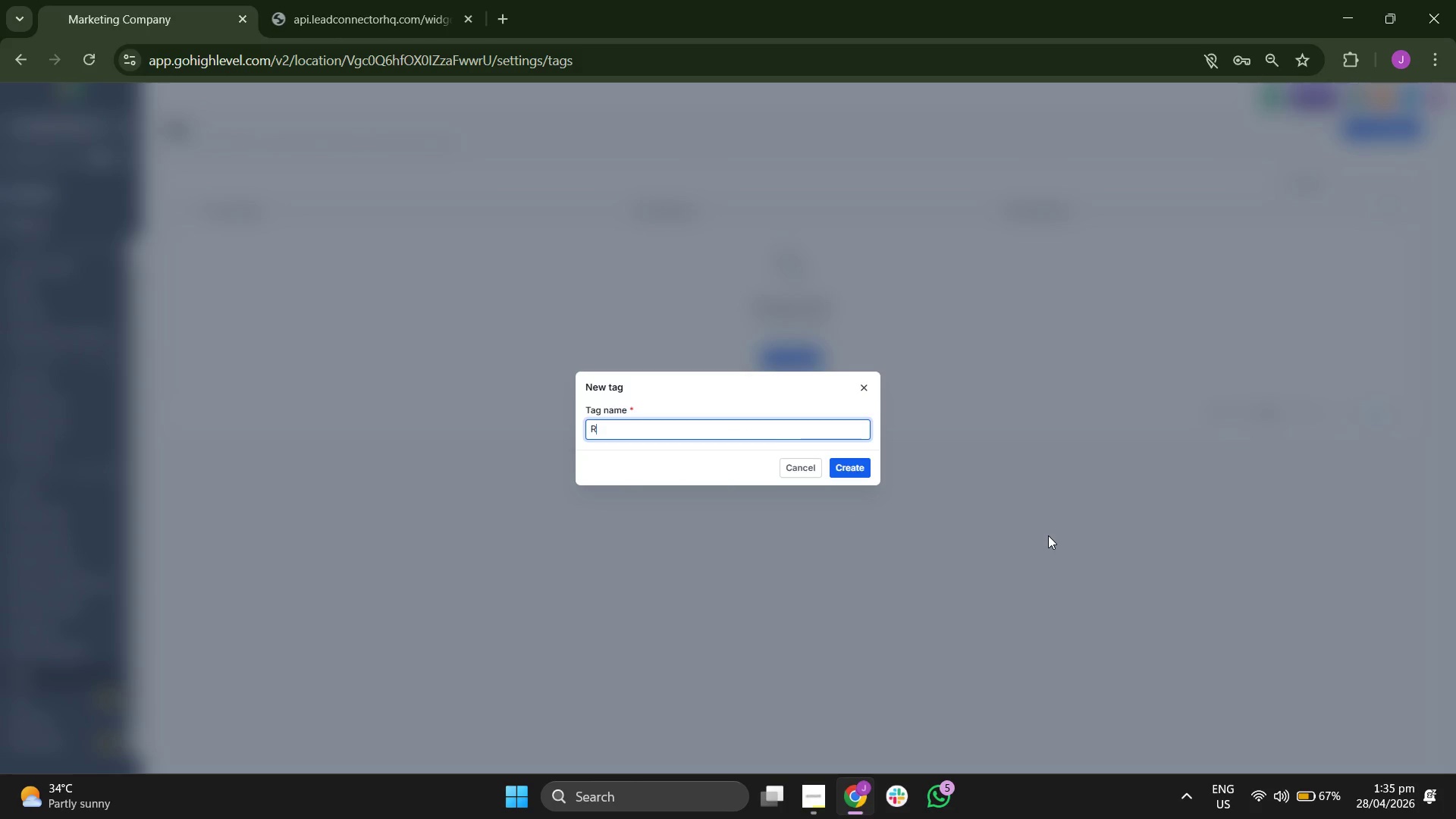 
key(CapsLock)
 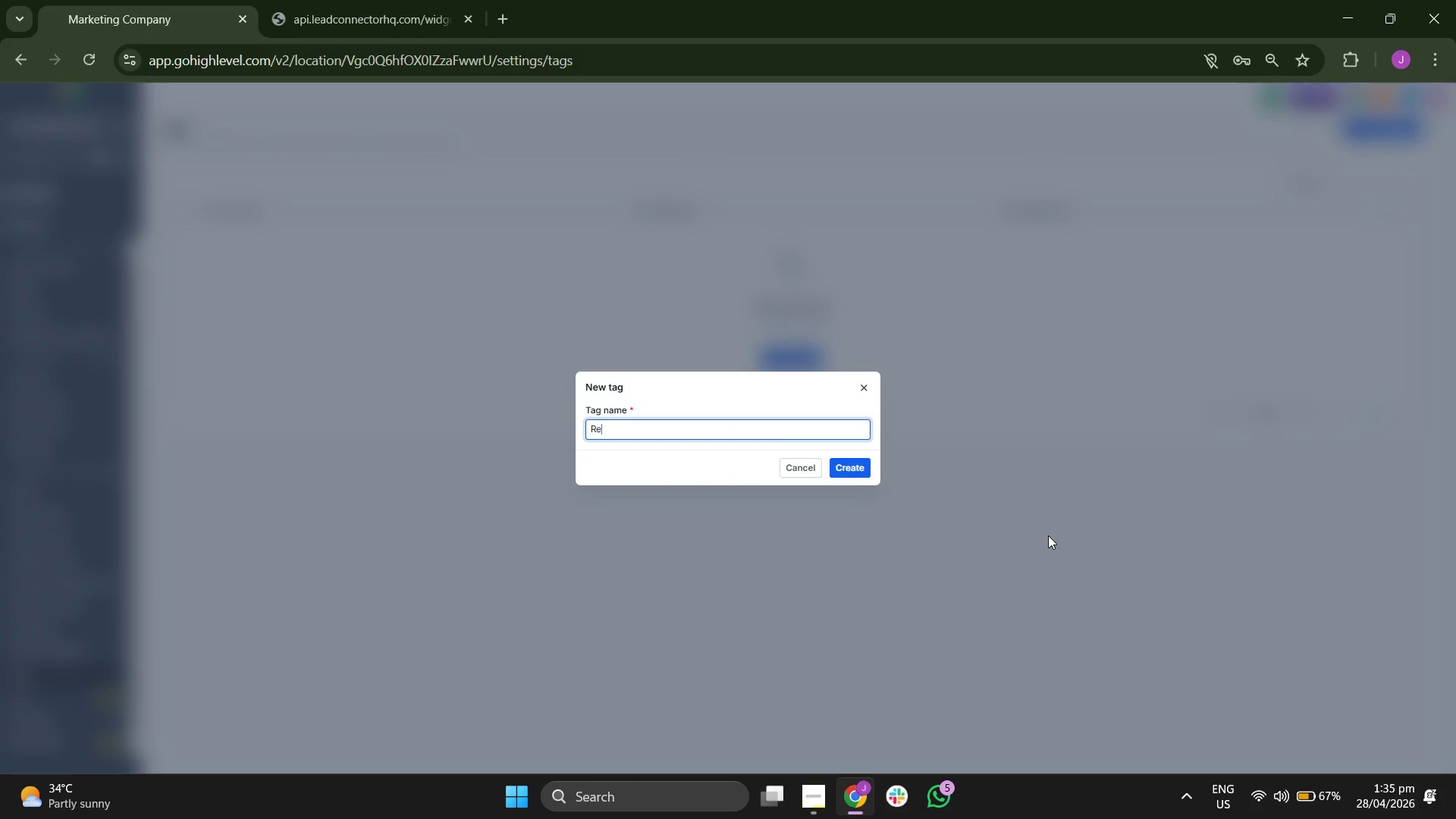 
key(E)
 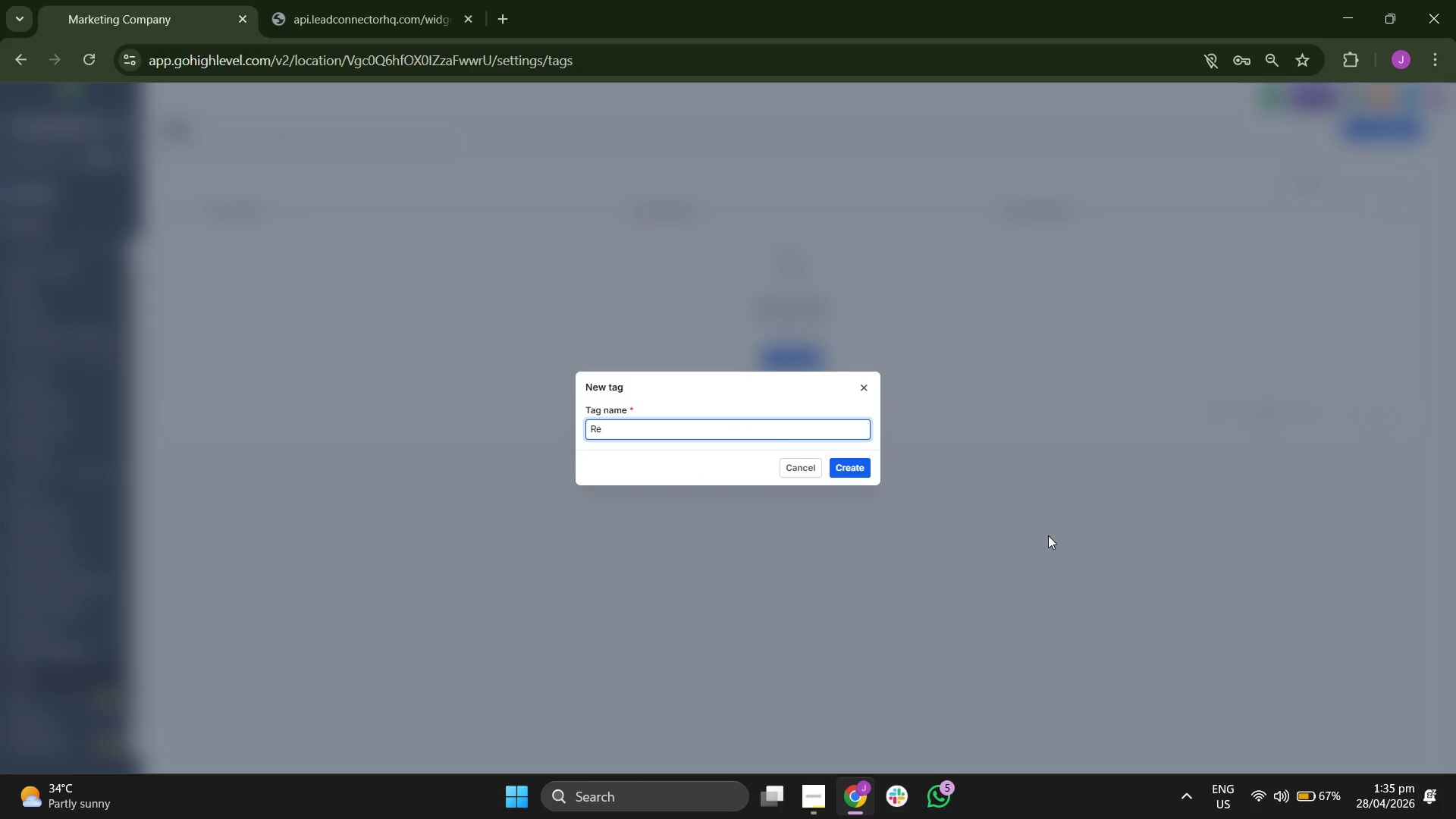 
type(-engagement)
 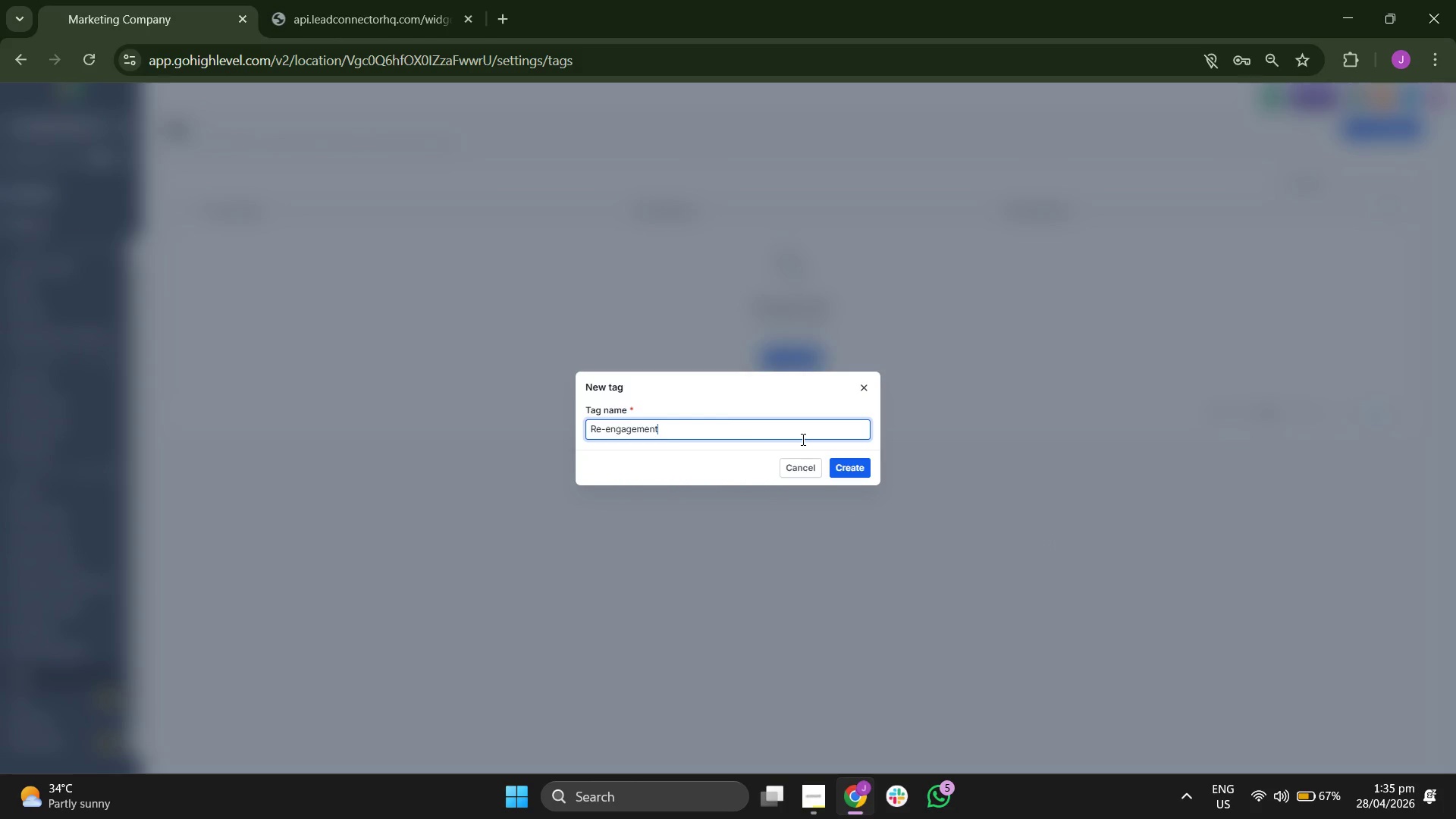 
left_click([847, 472])
 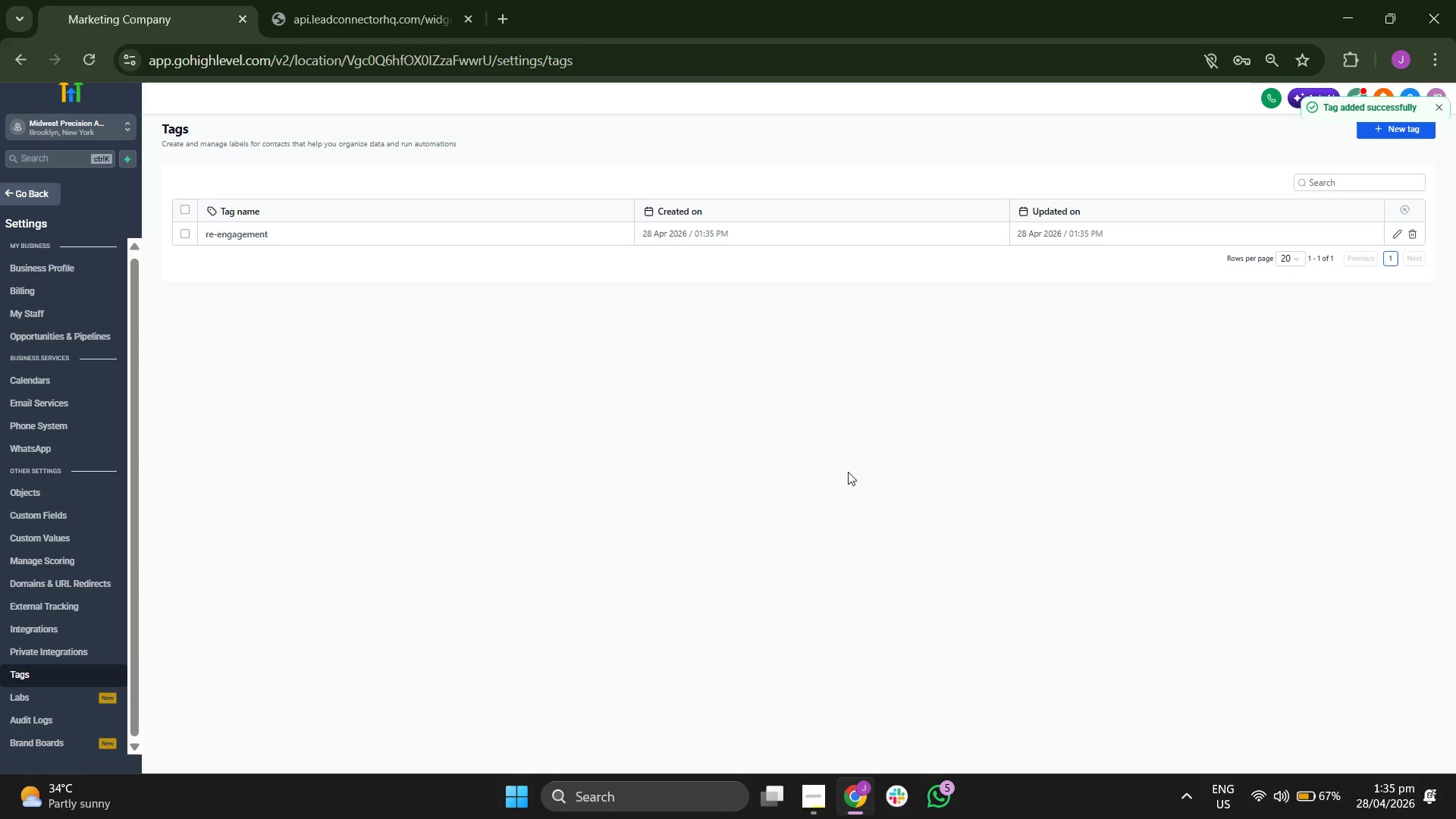 
wait(11.64)
 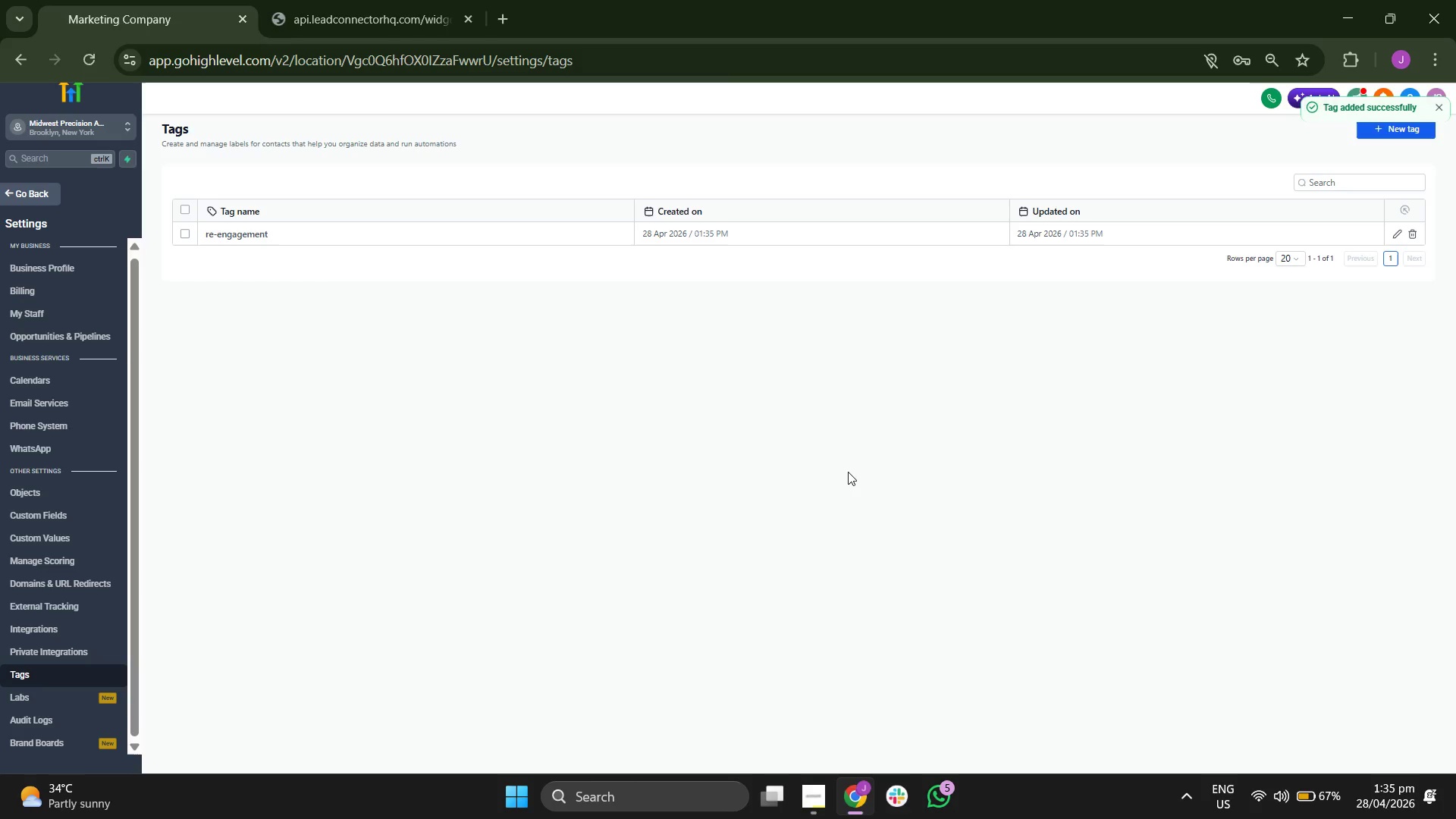 
left_click([43, 198])
 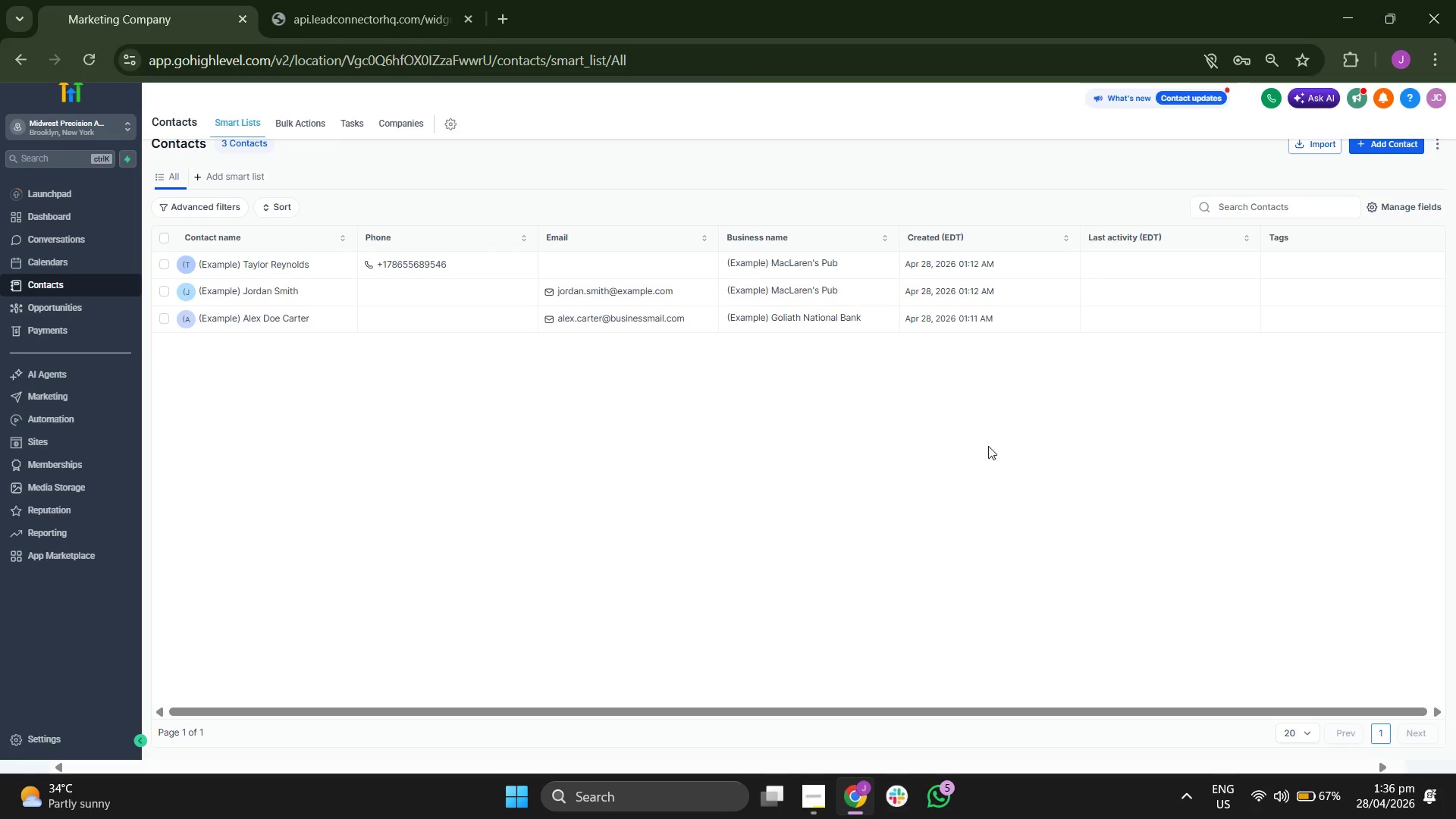 
wait(15.12)
 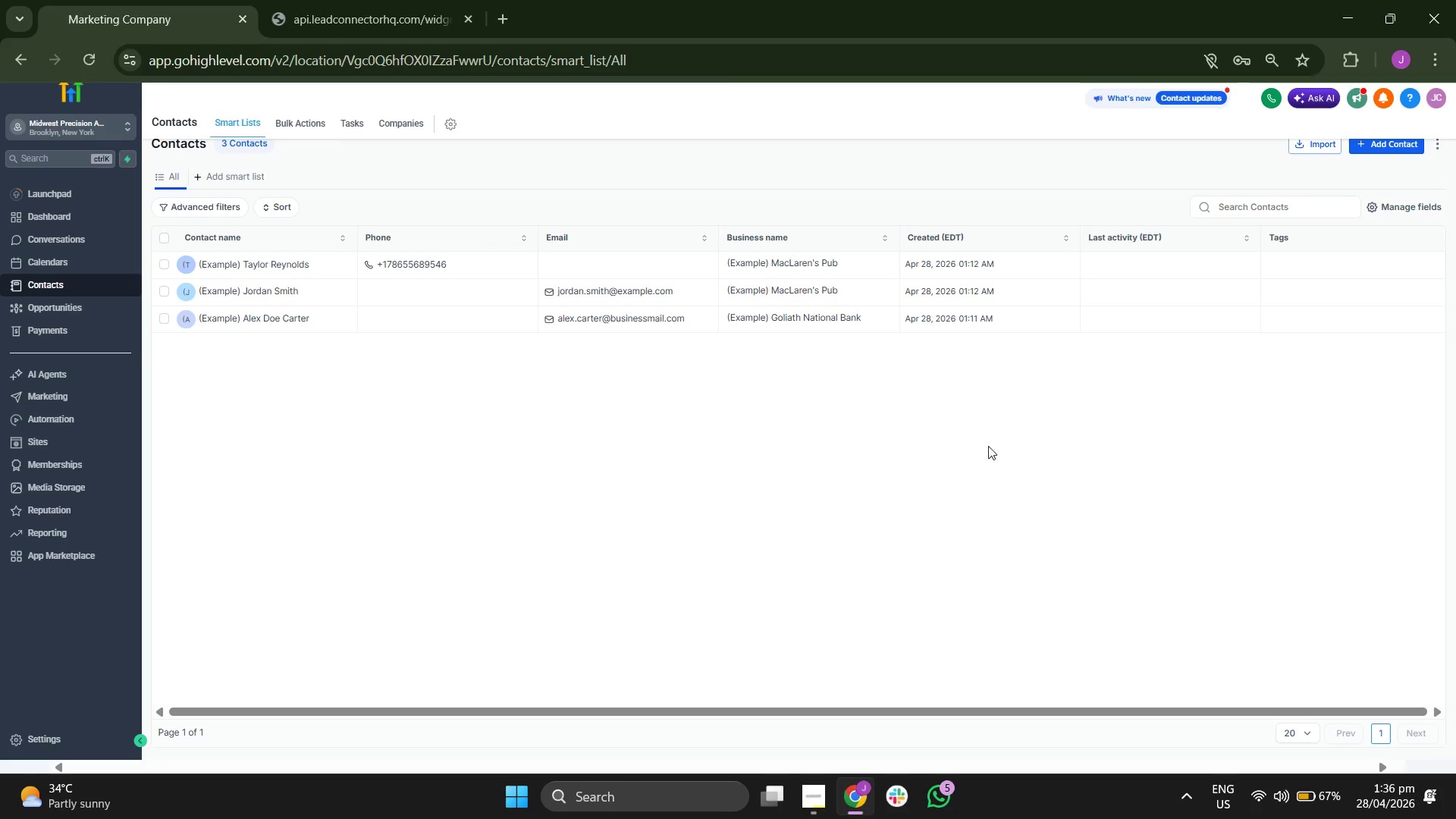 
left_click([80, 730])
 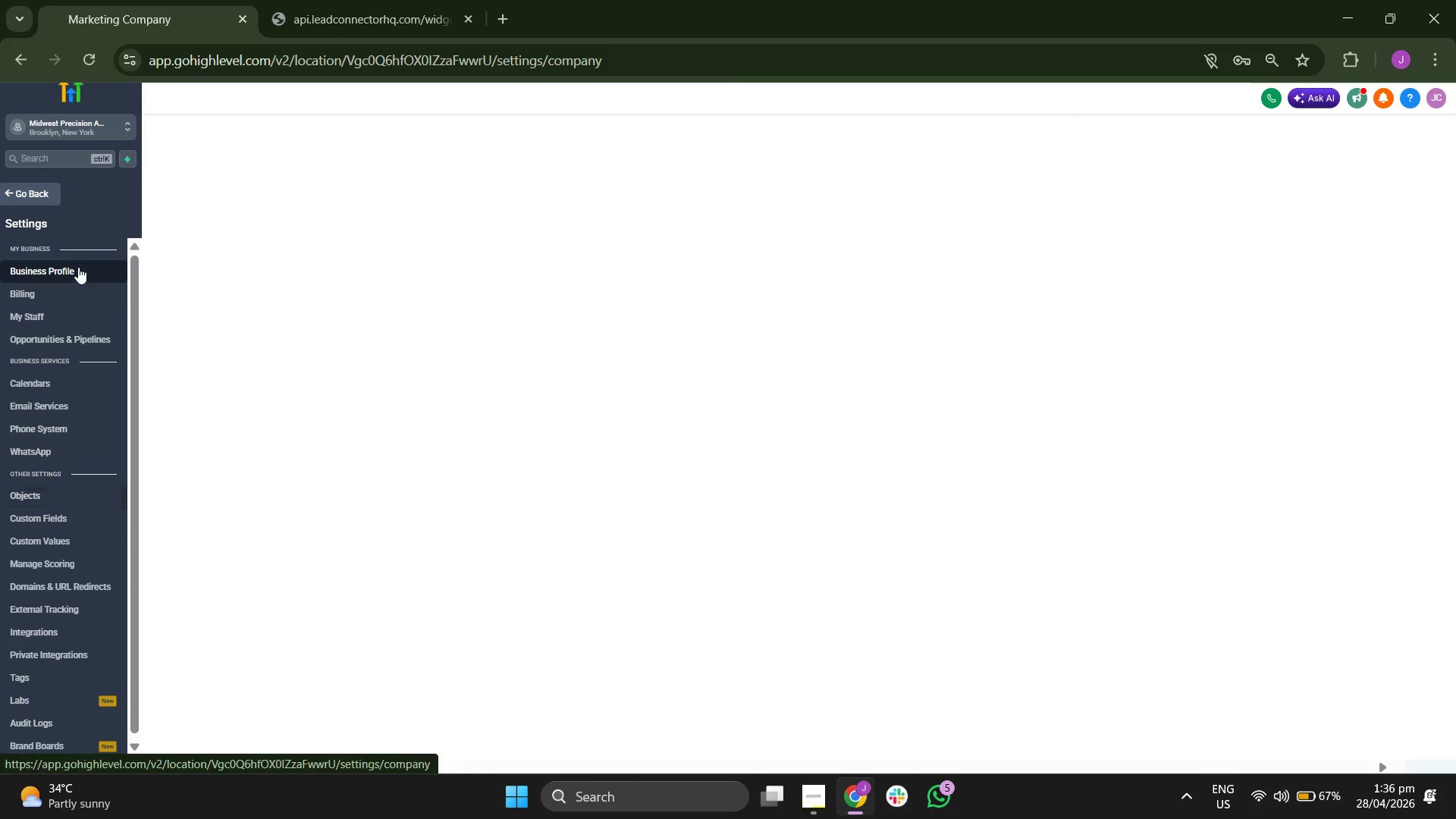 
left_click([39, 187])
 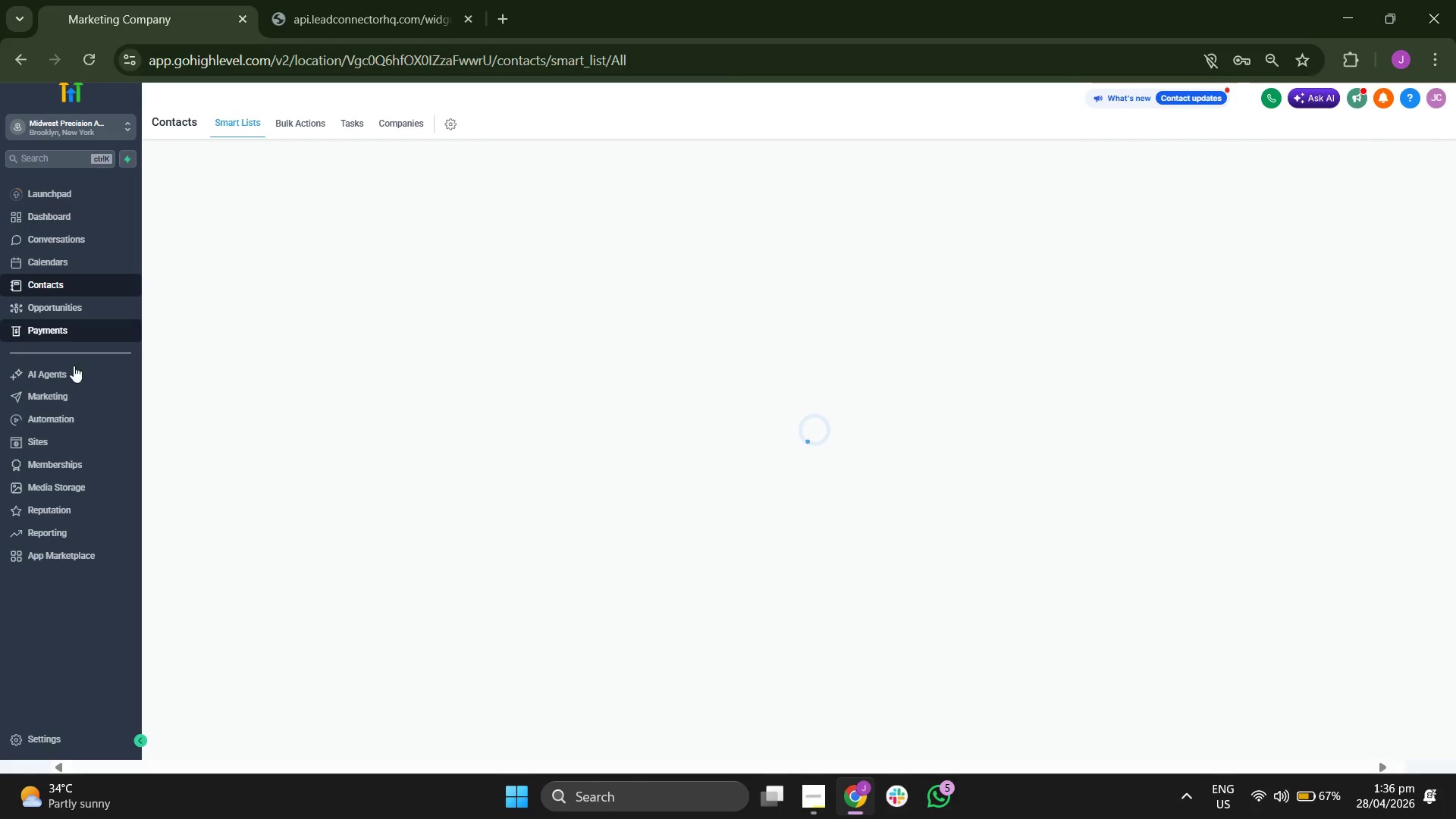 
left_click([54, 406])
 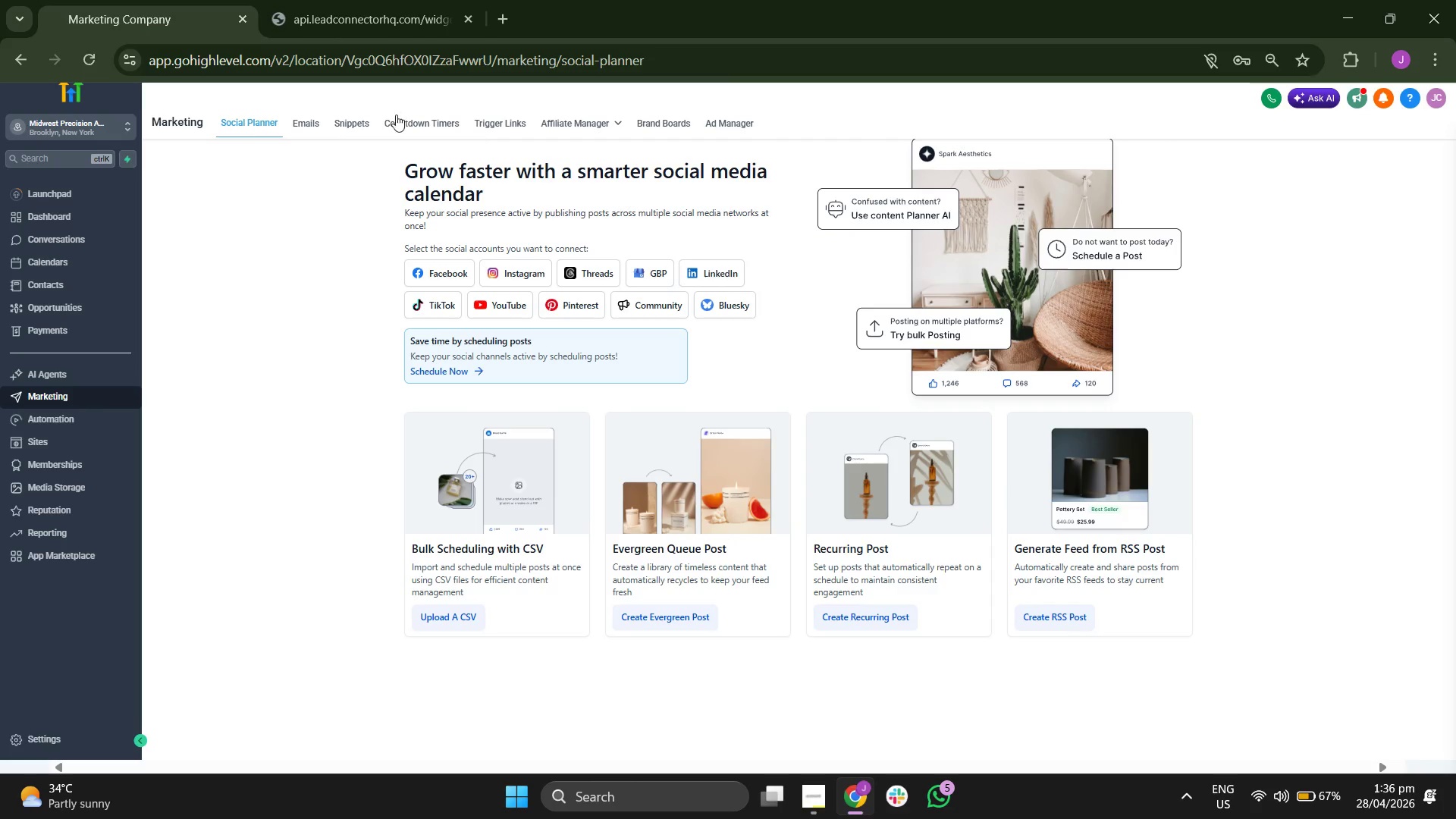 
left_click([491, 124])
 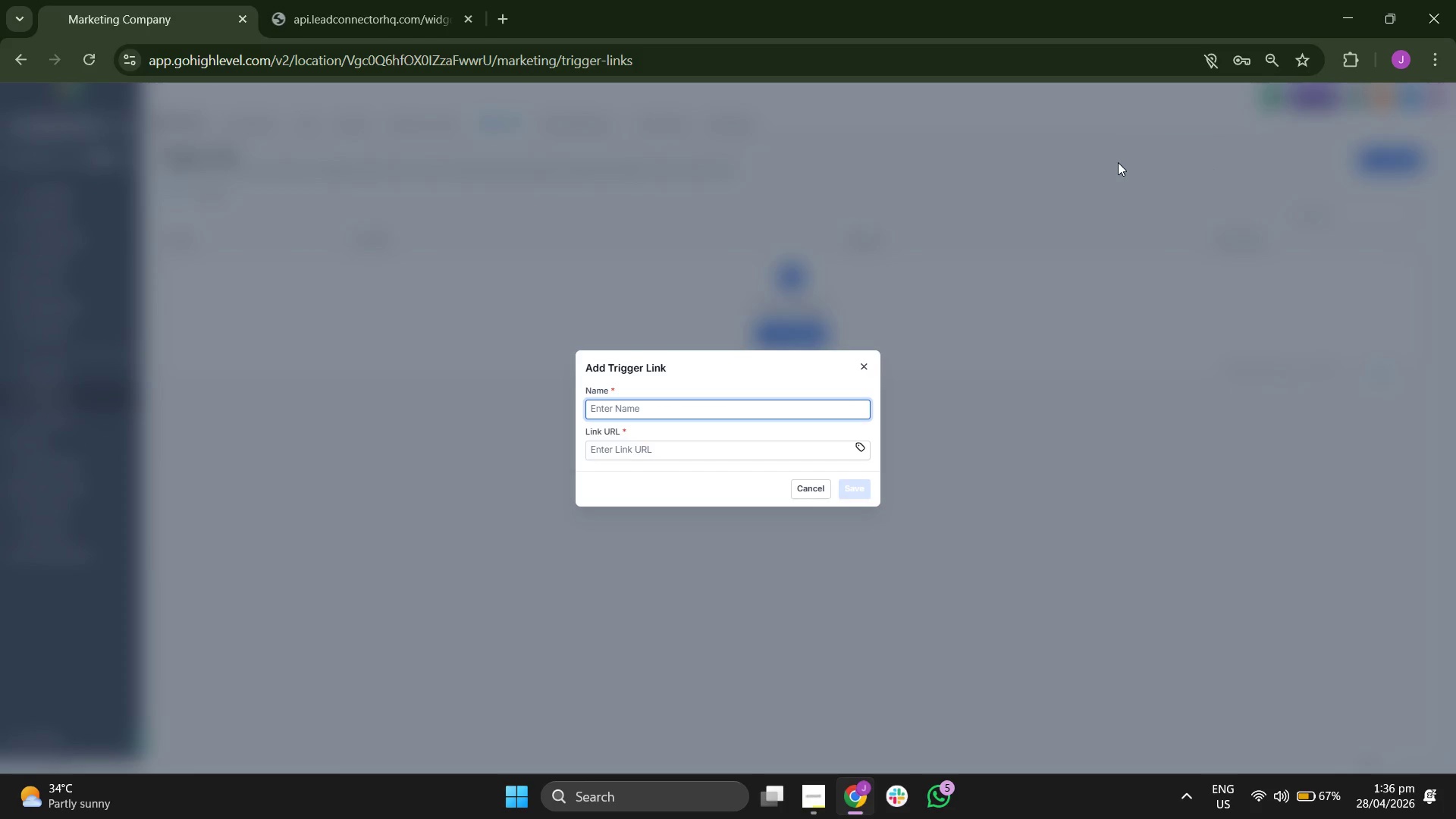 
wait(5.33)
 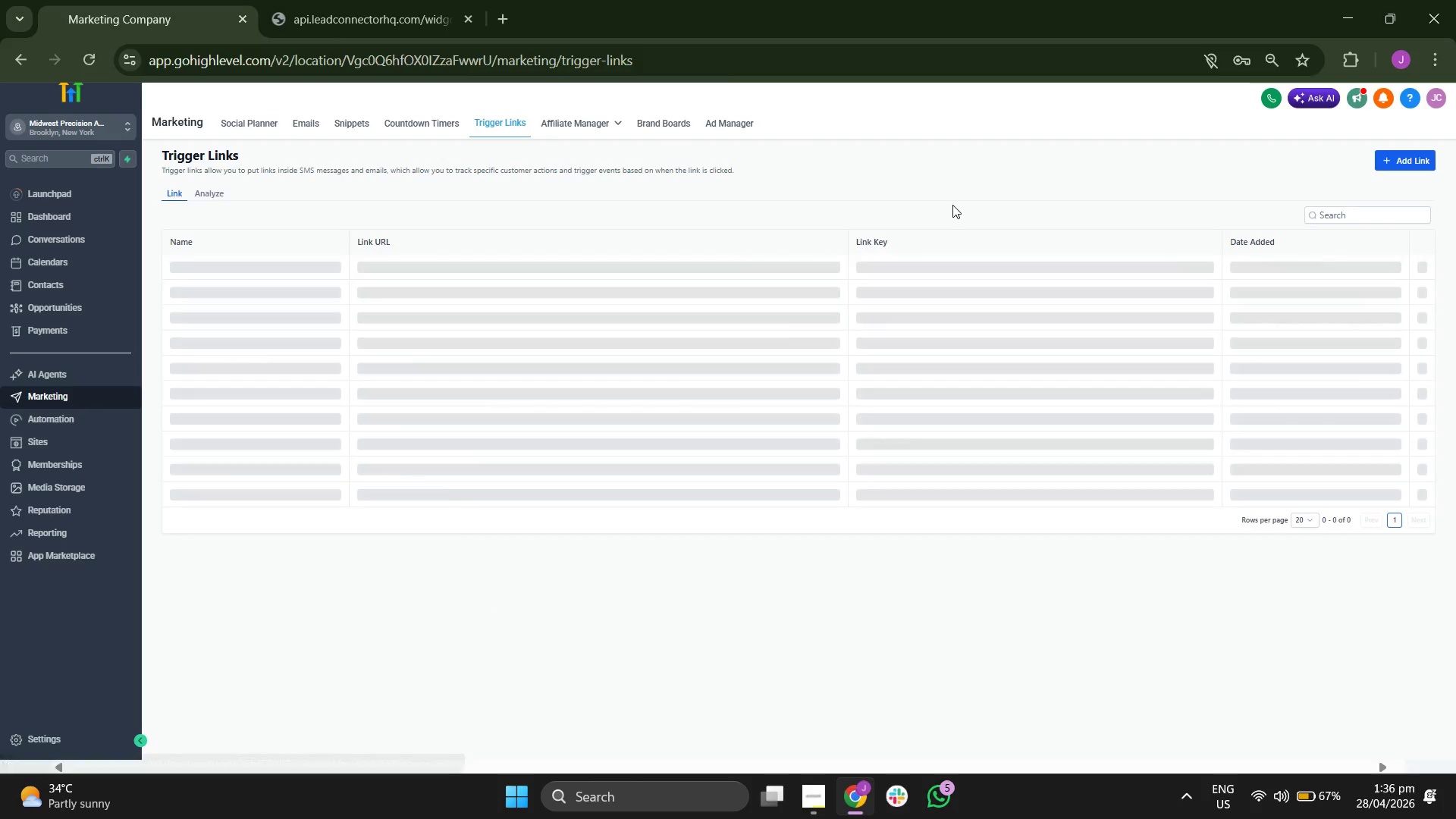 
type(Book Your )
 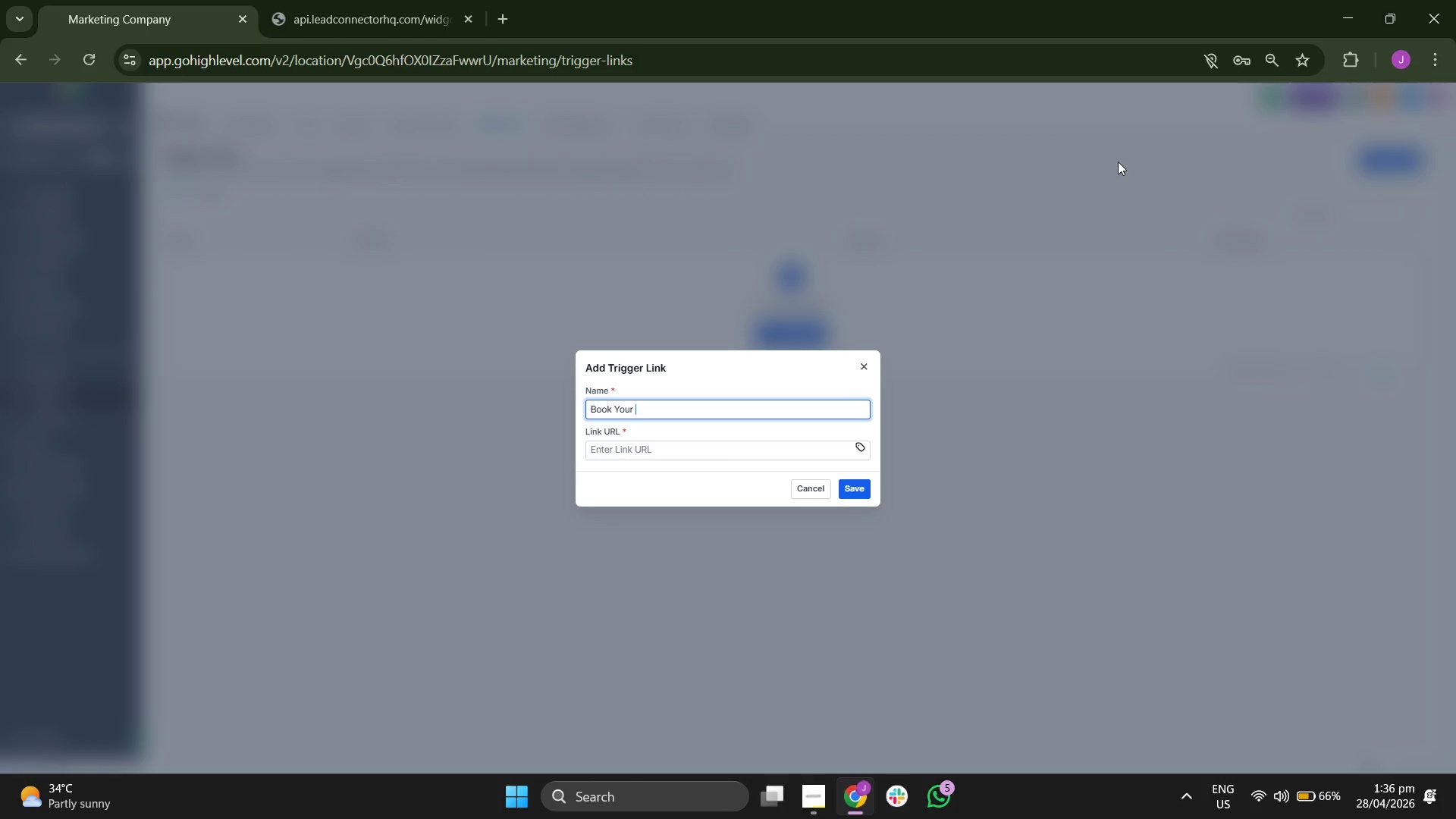 
key(Backspace)
type( Winter Is)
key(Backspace)
type(nspection)
 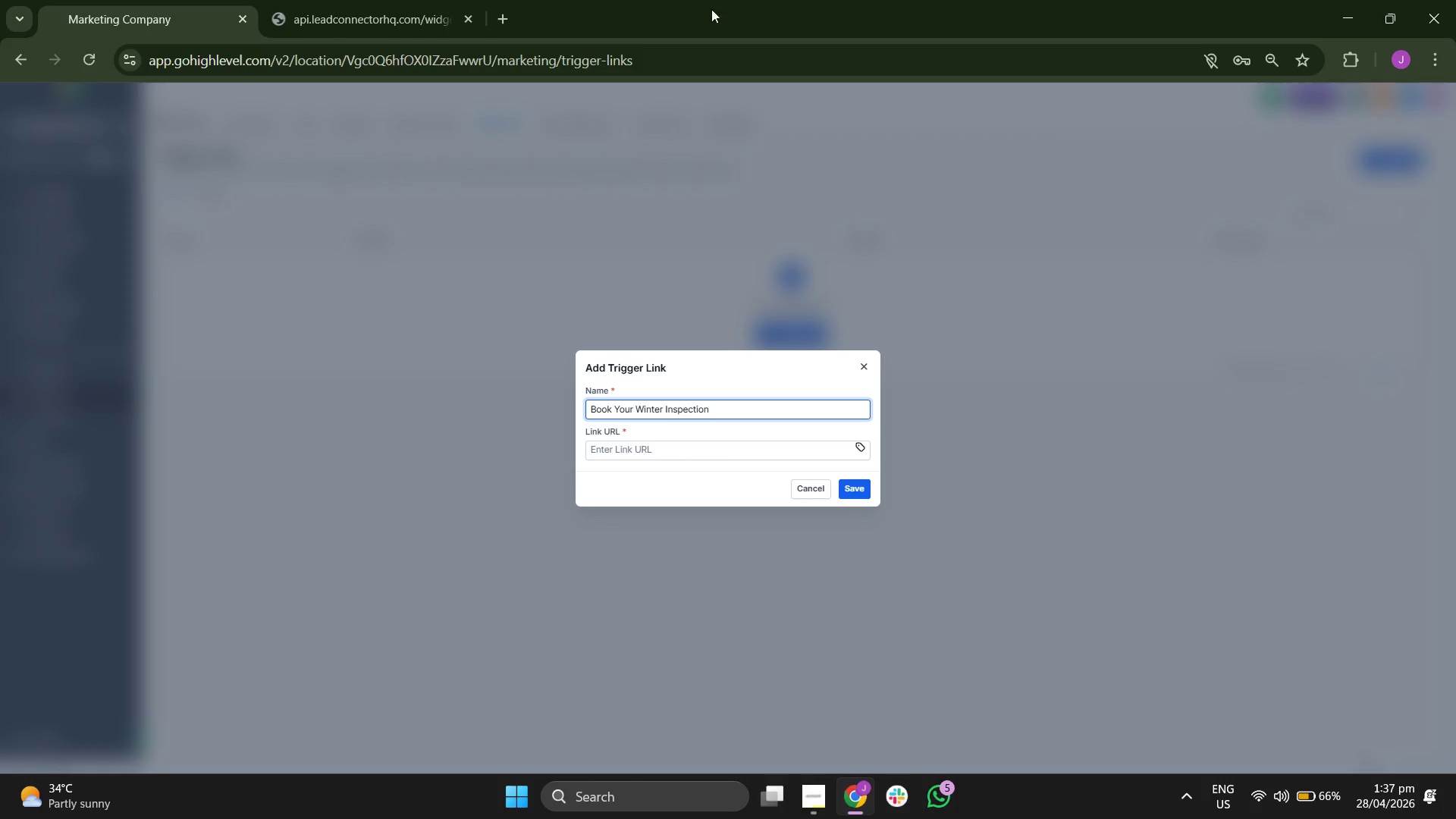 
wait(5.28)
 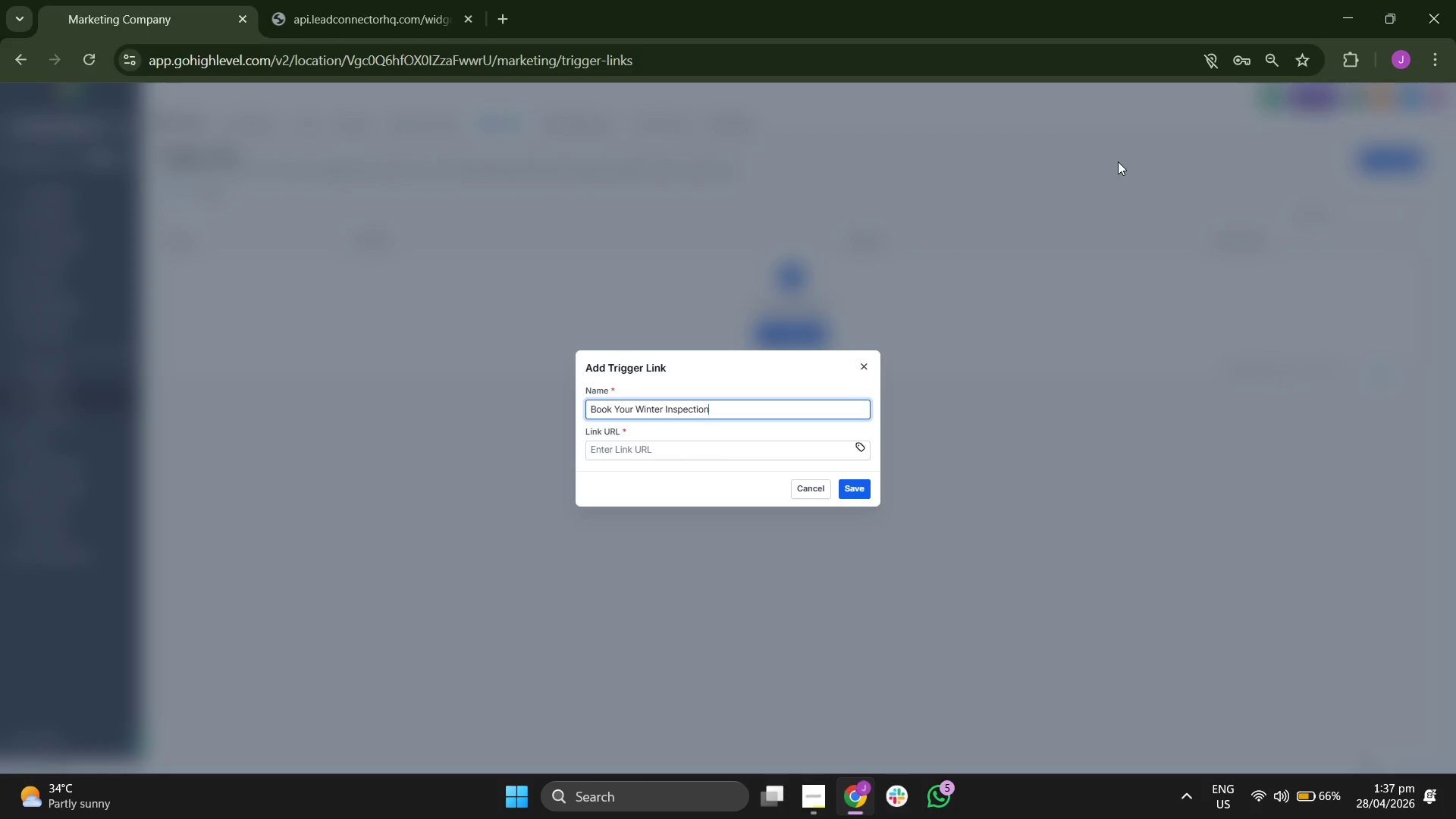 
left_click([428, 0])
 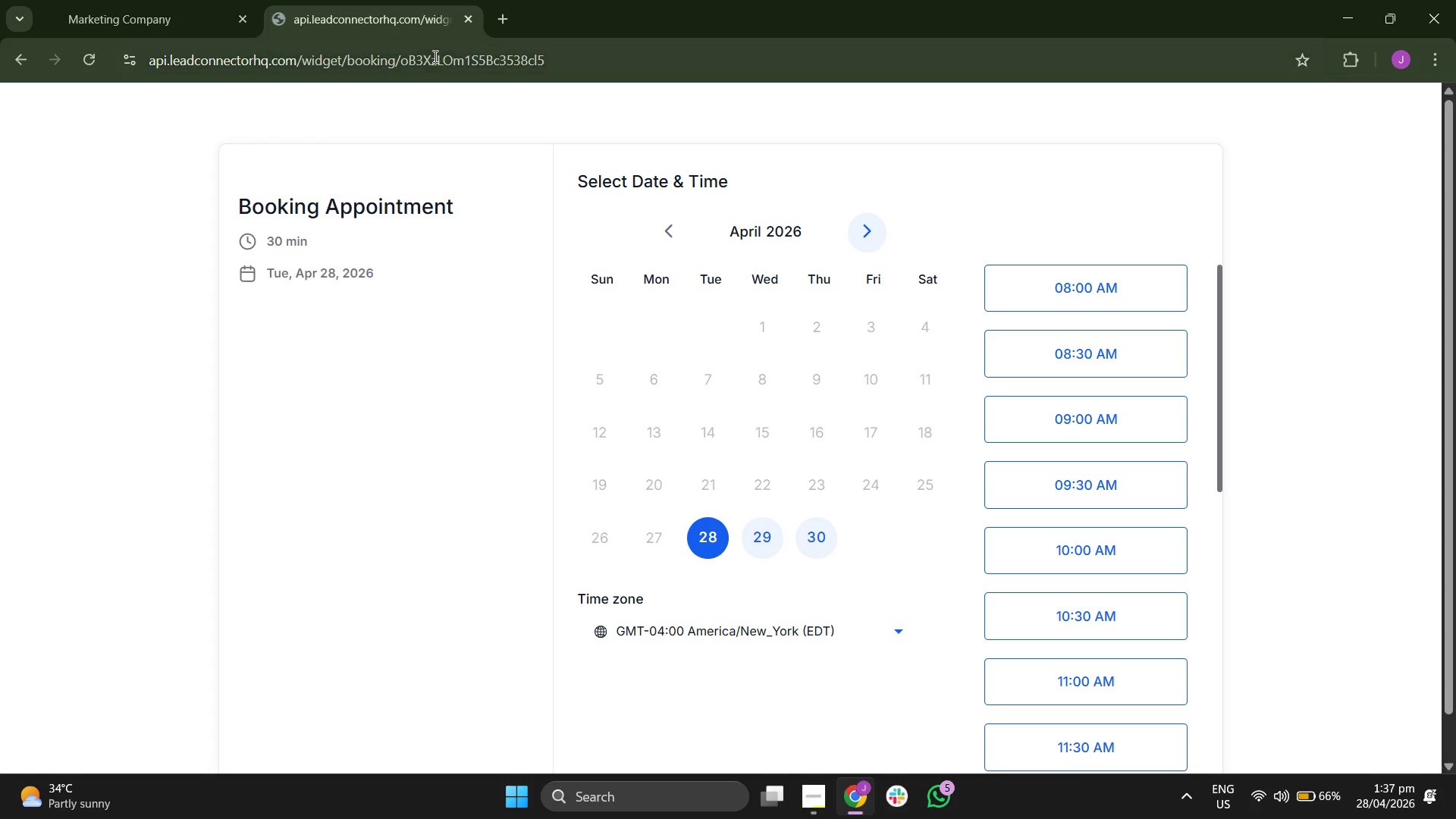 
left_click([434, 57])
 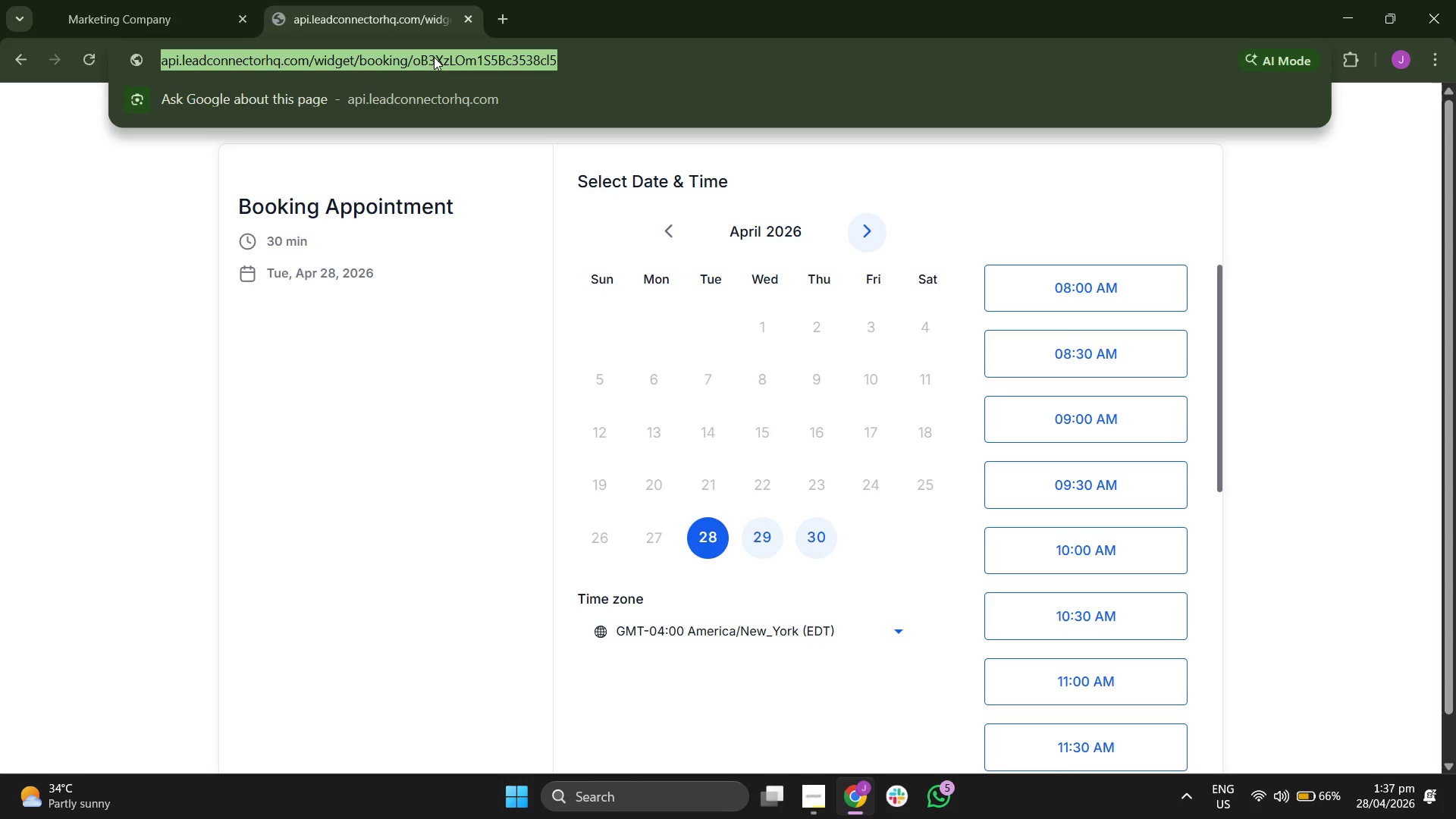 
key(Control+C)
 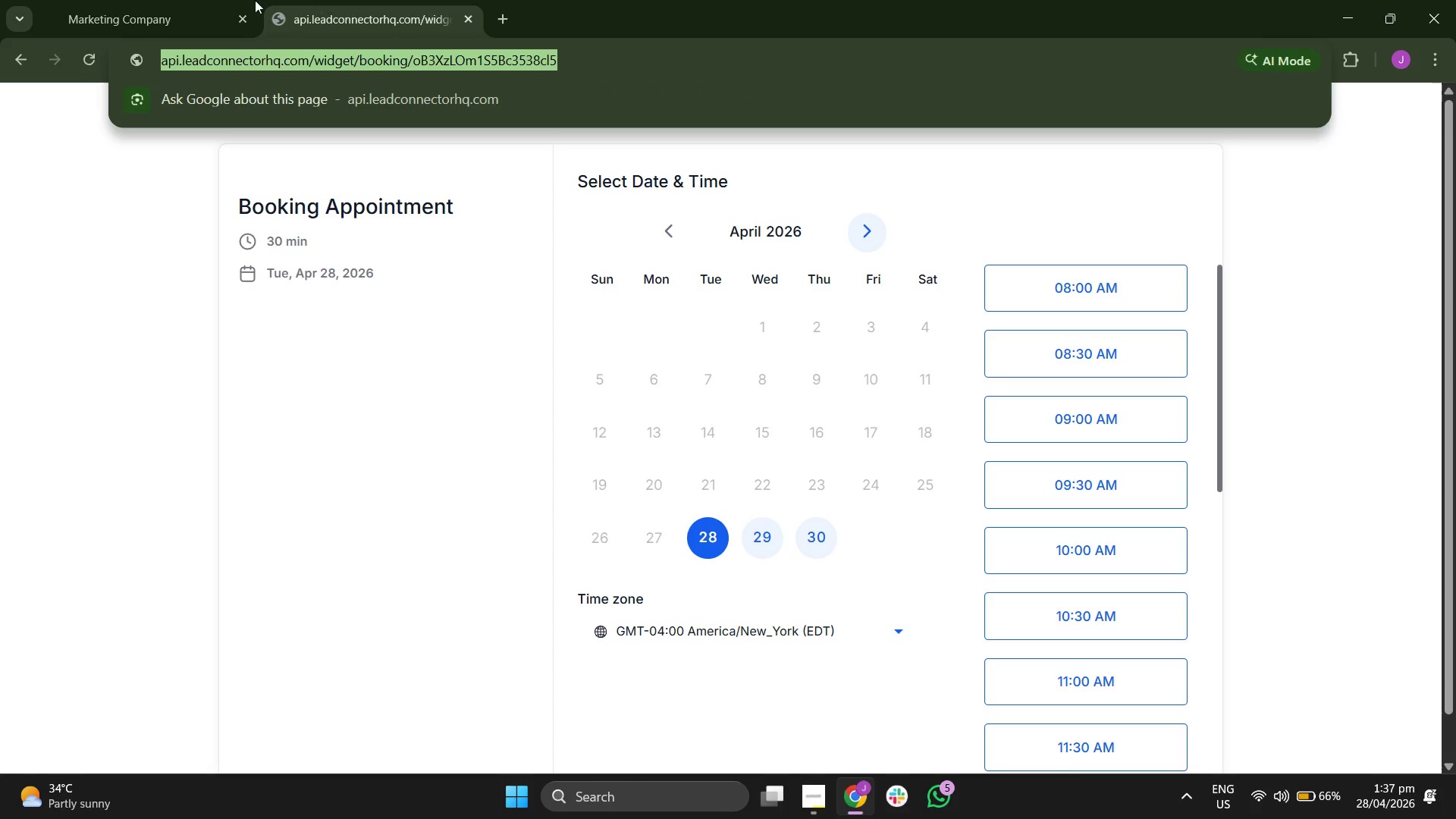 
left_click_drag(start_coordinate=[166, 0], to_coordinate=[701, 454])
 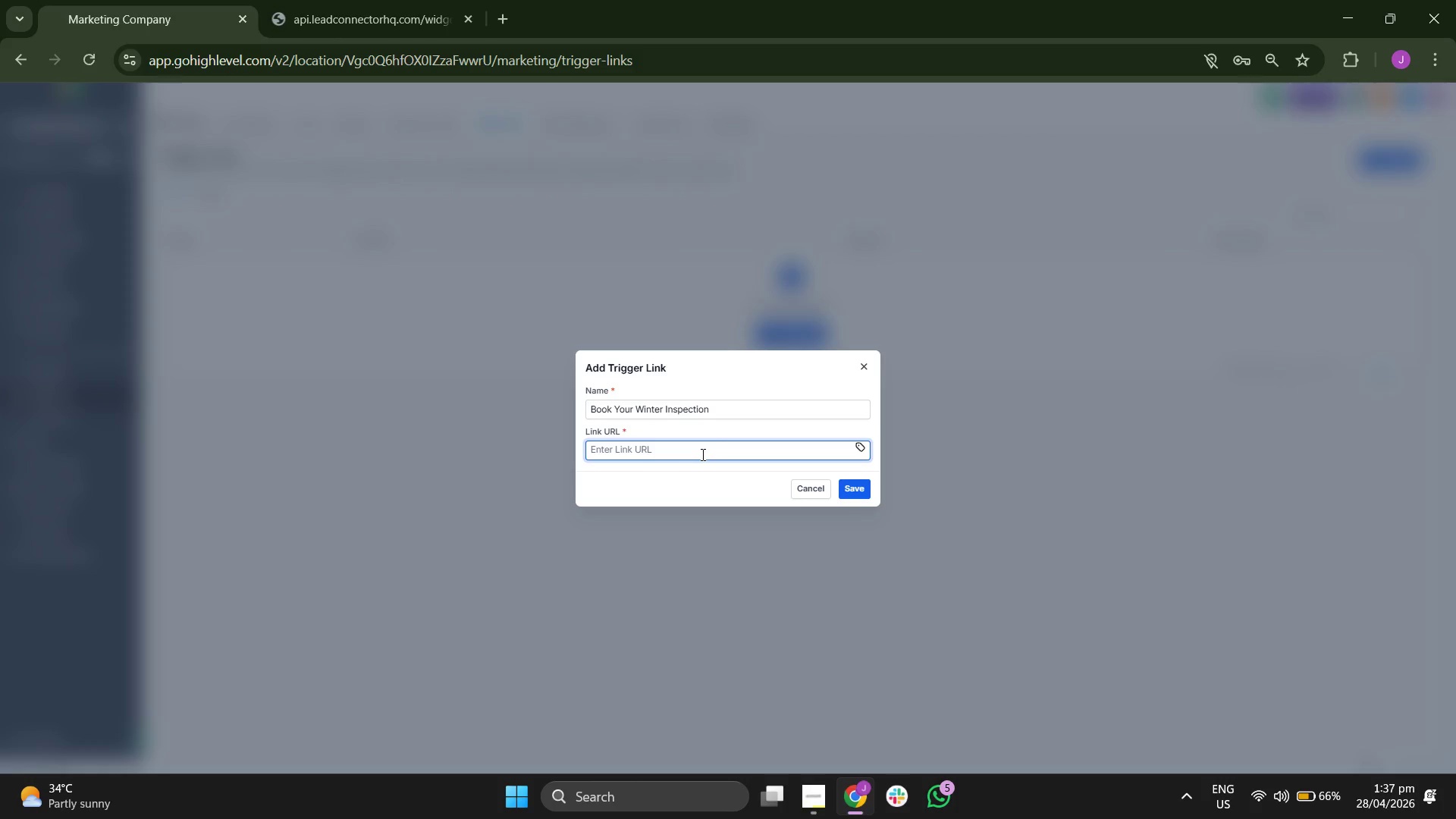 
left_click([701, 454])
 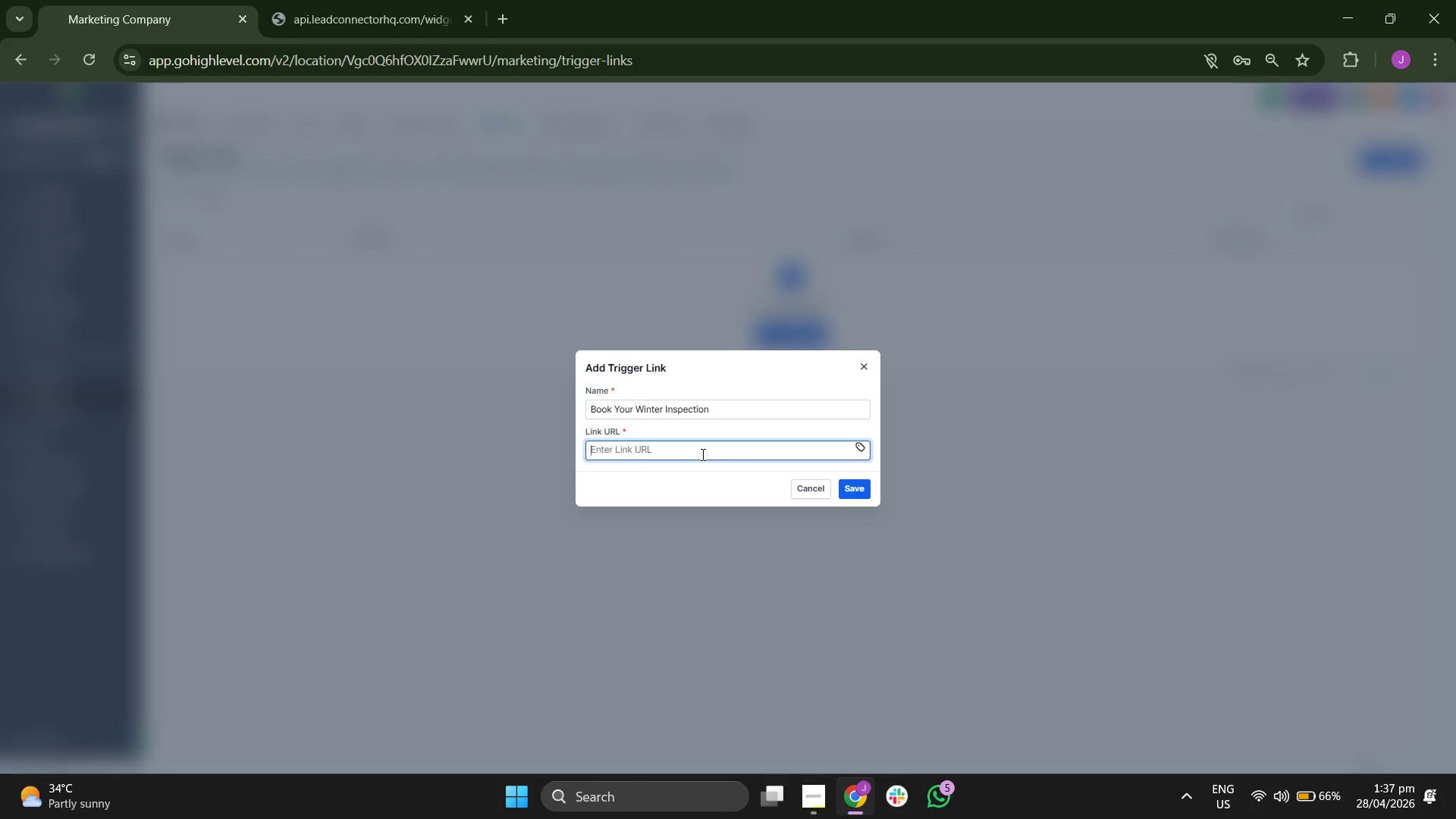 
key(Control+V)
 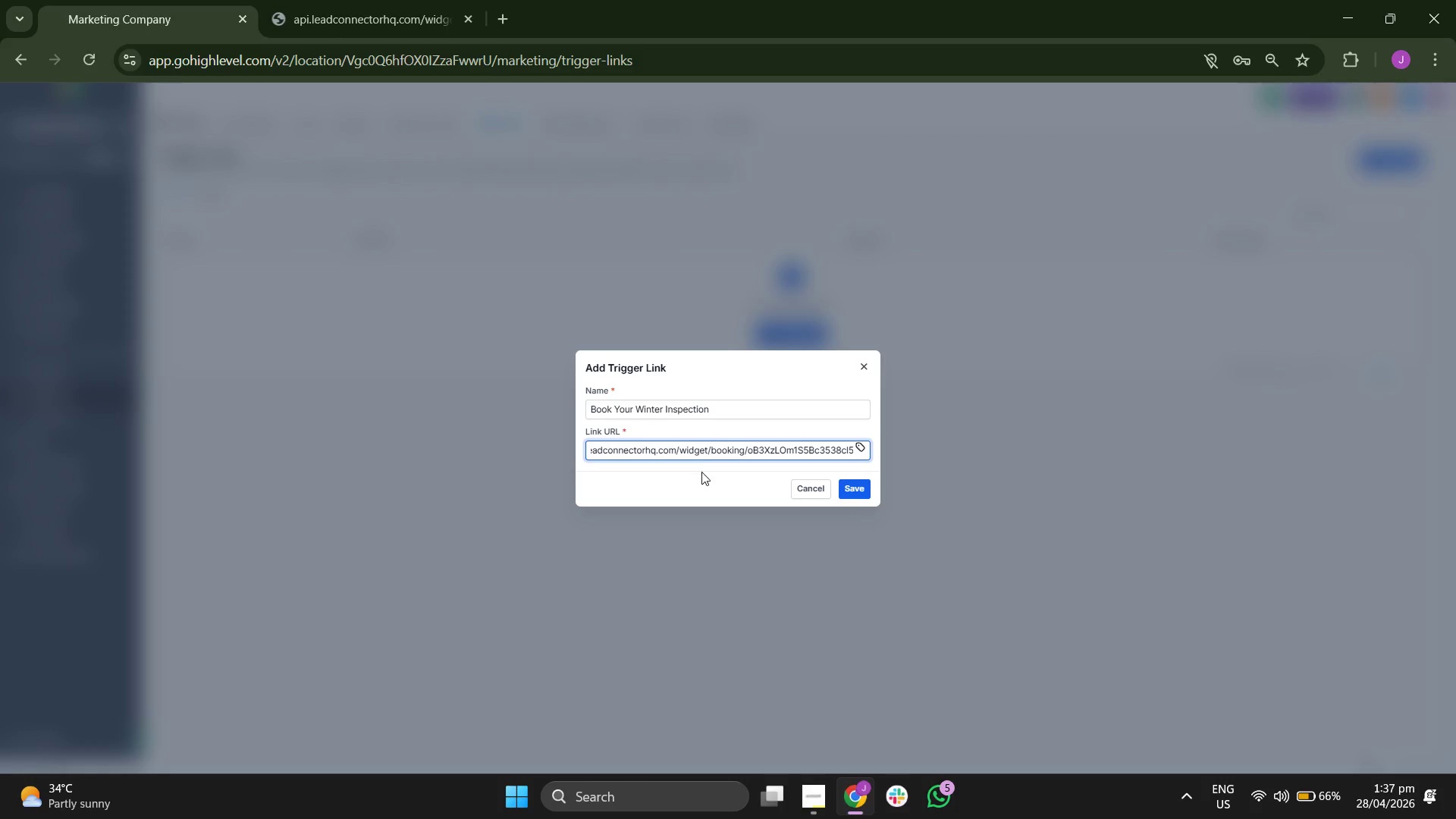 
left_click([702, 479])
 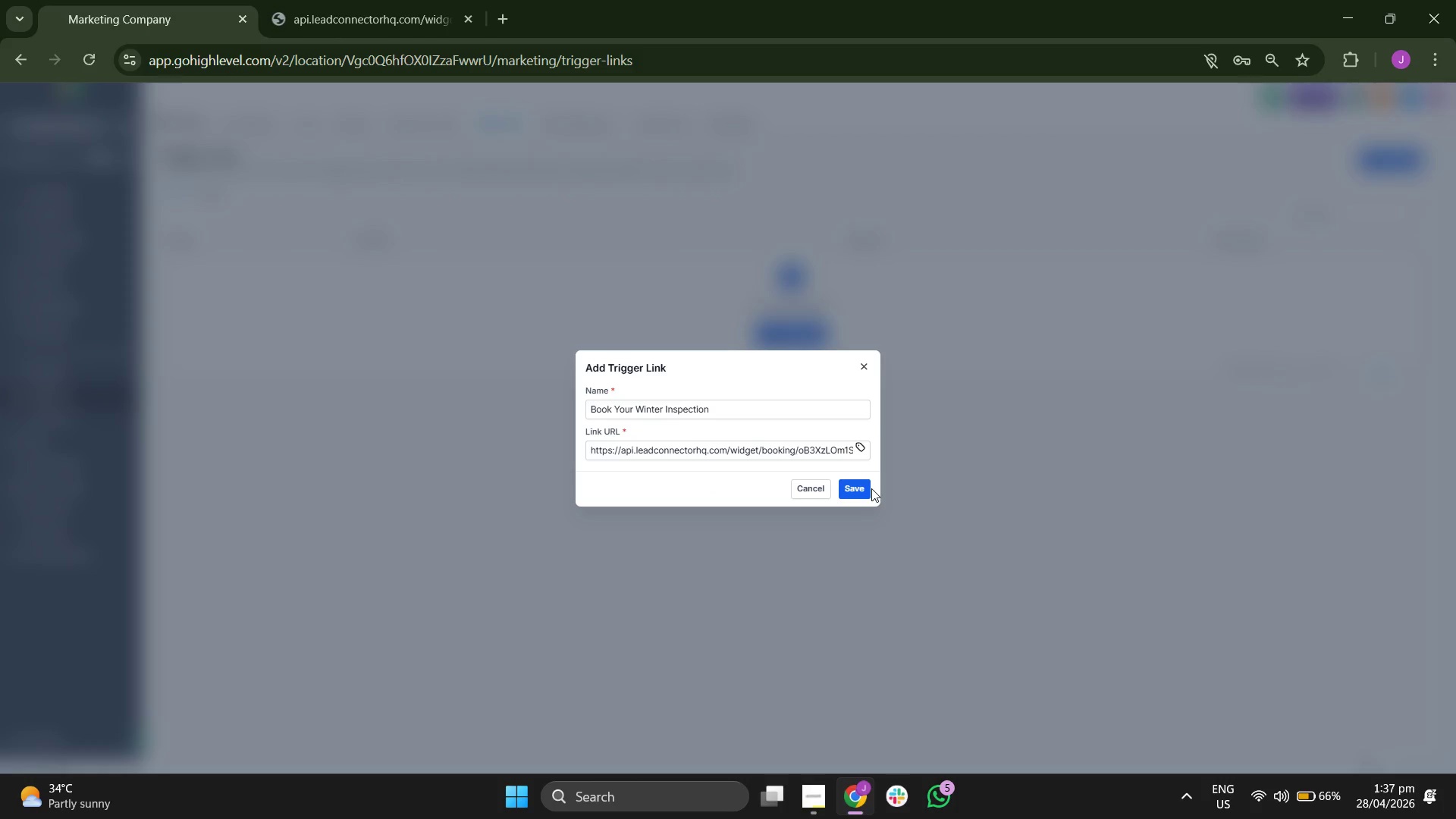 
double_click([861, 488])
 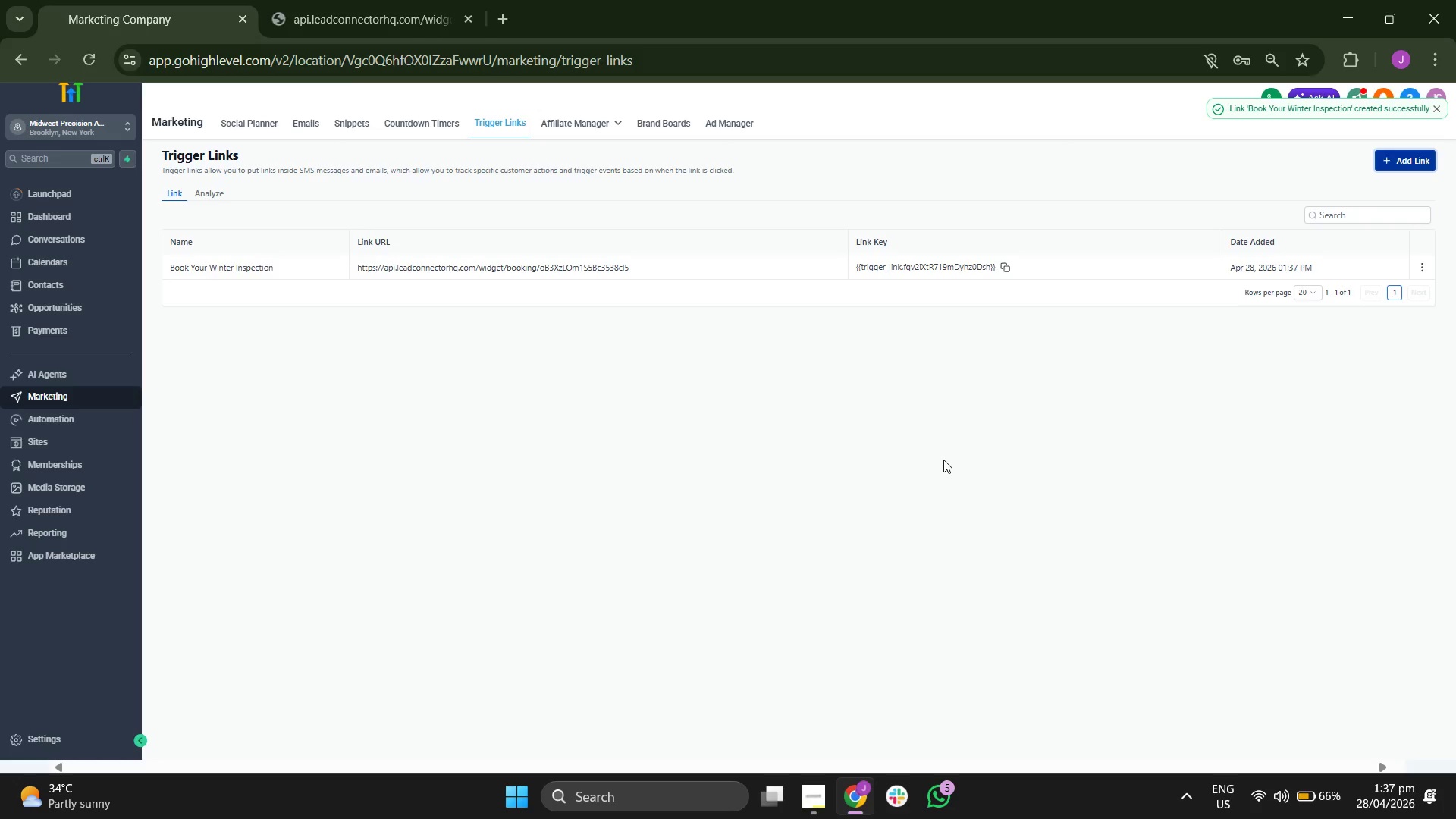 
wait(10.11)
 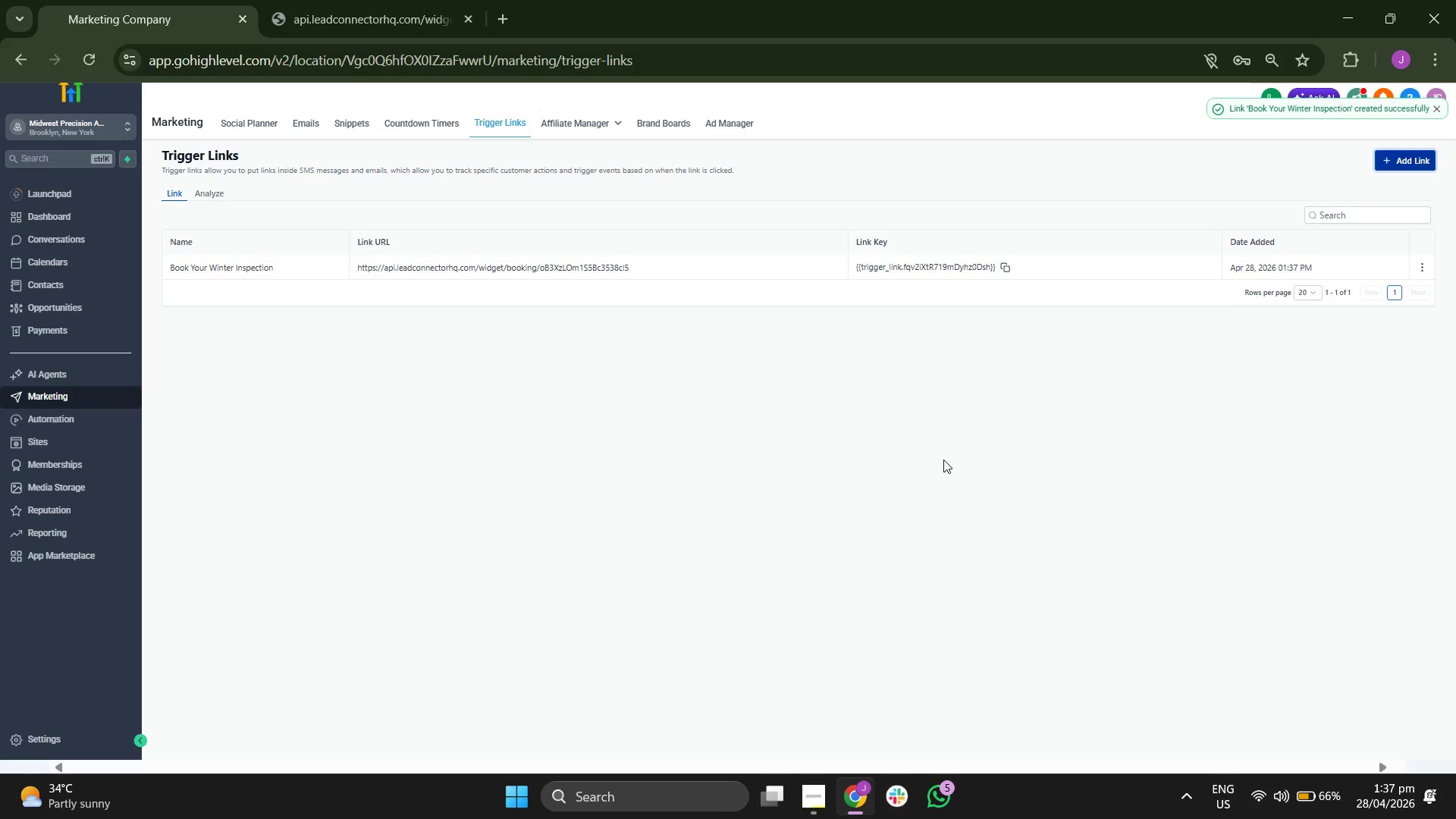 
left_click([1414, 163])